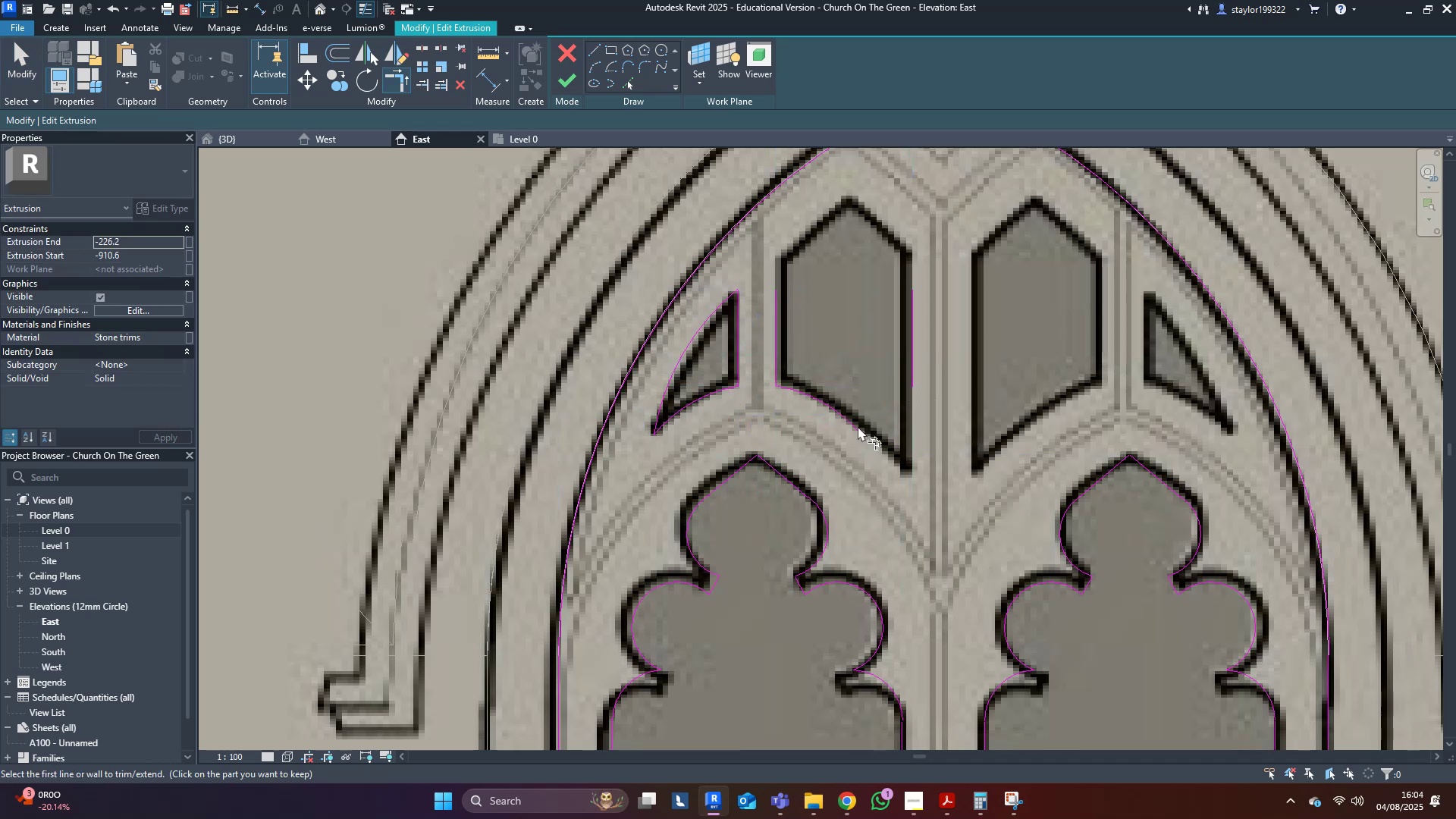 
double_click([857, 431])
 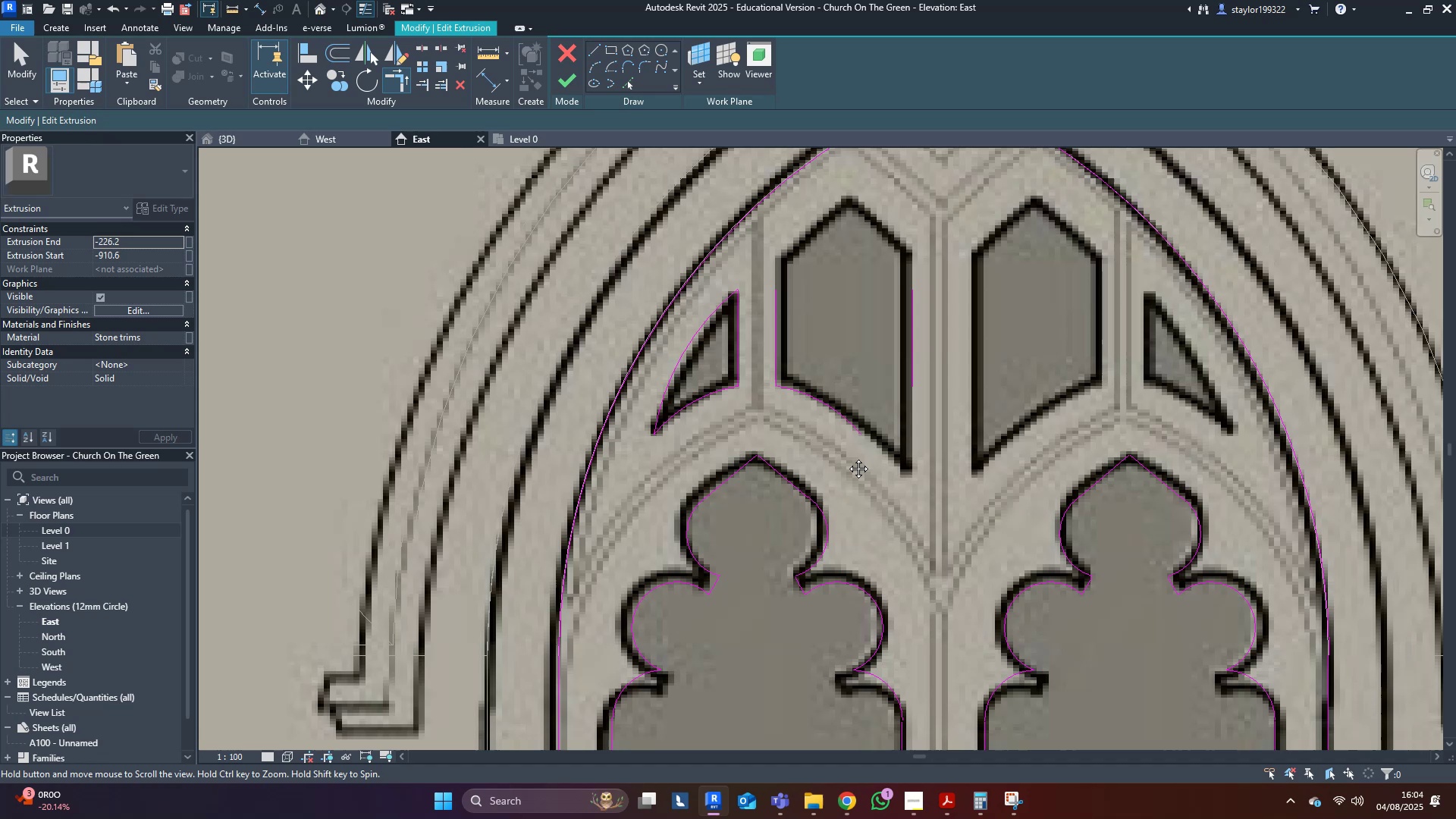 
type(md)
 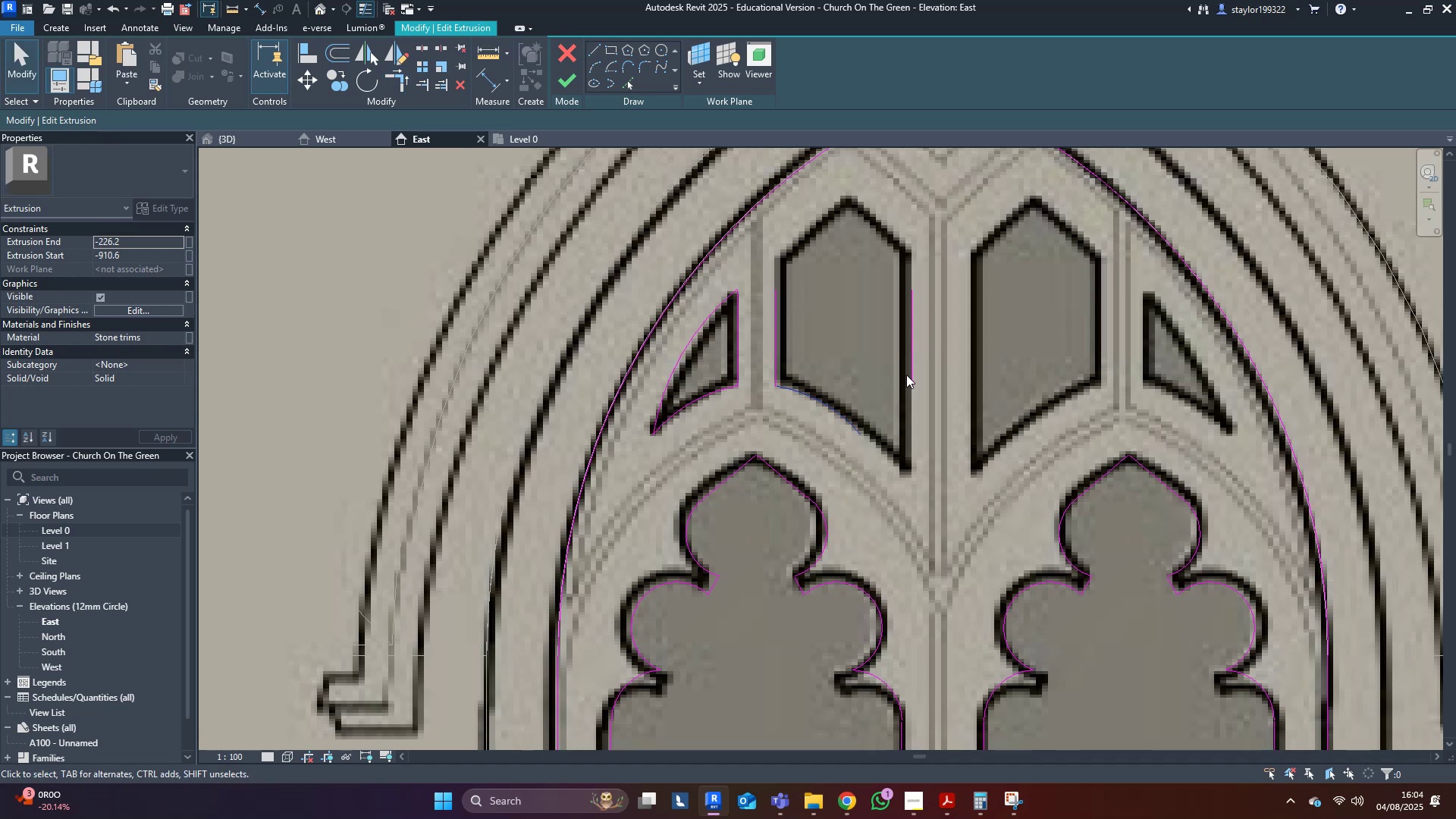 
left_click([918, 374])
 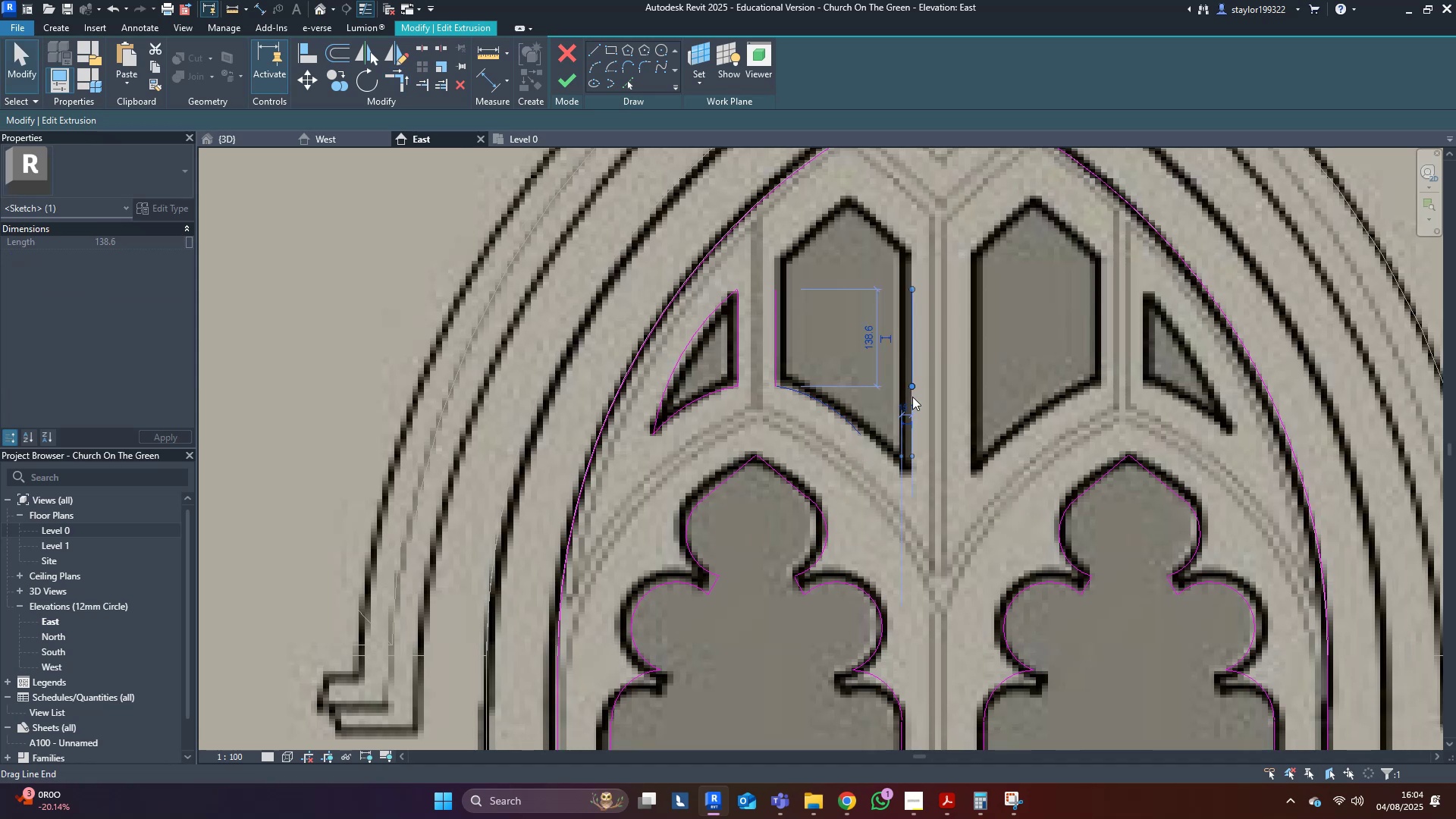 
left_click_drag(start_coordinate=[912, 391], to_coordinate=[913, 492])
 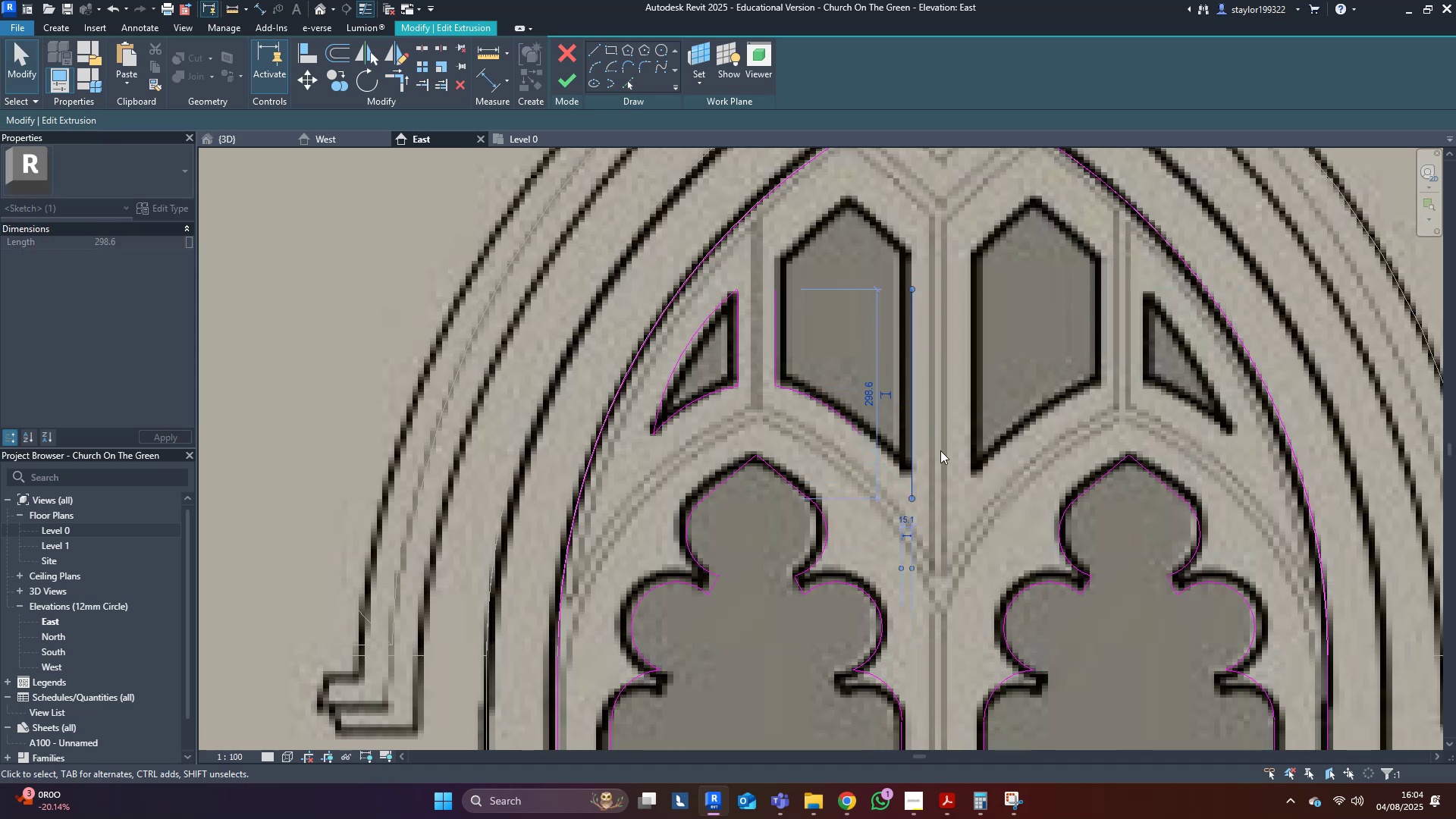 
left_click([964, 424])
 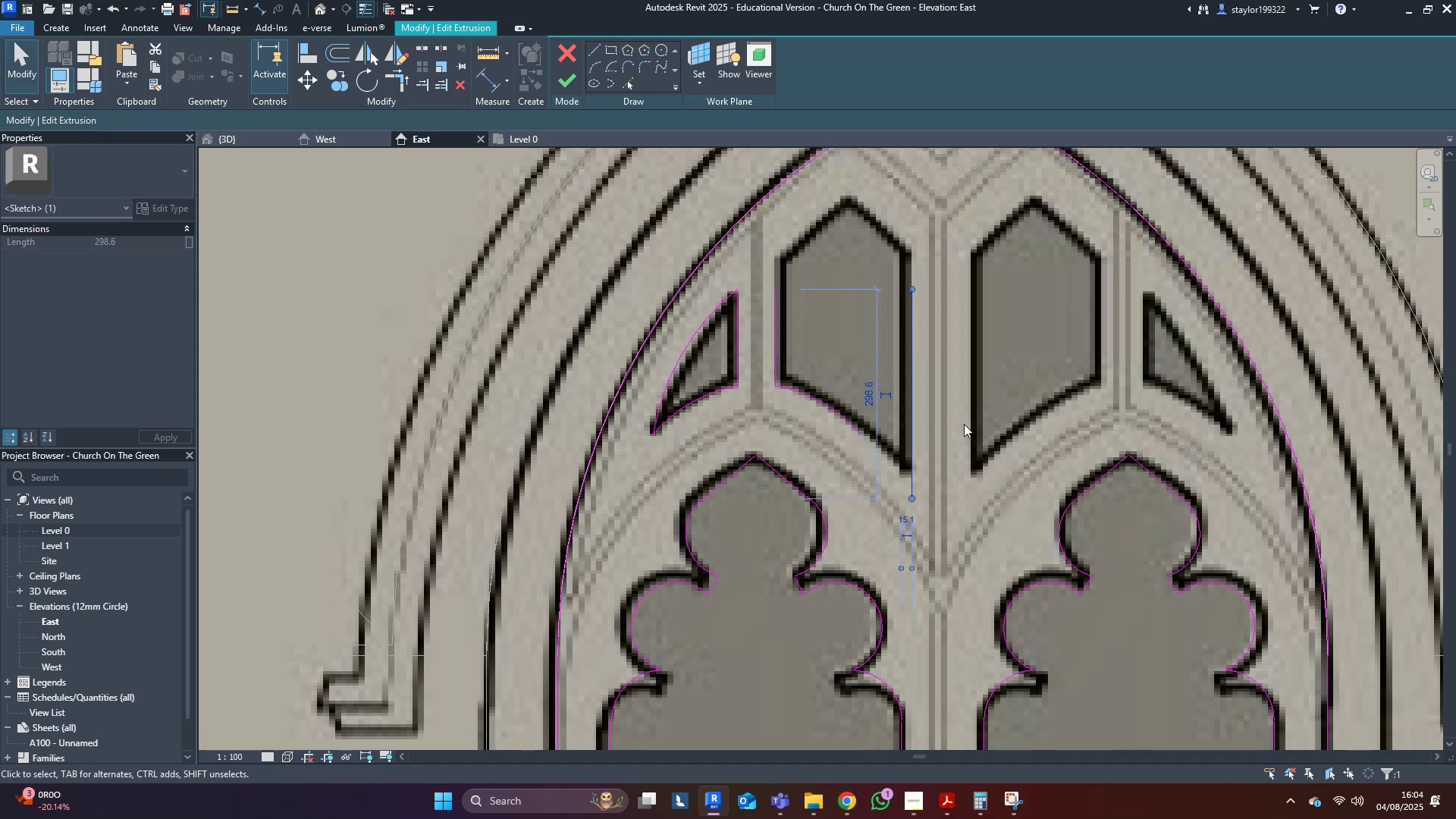 
type(tr)
 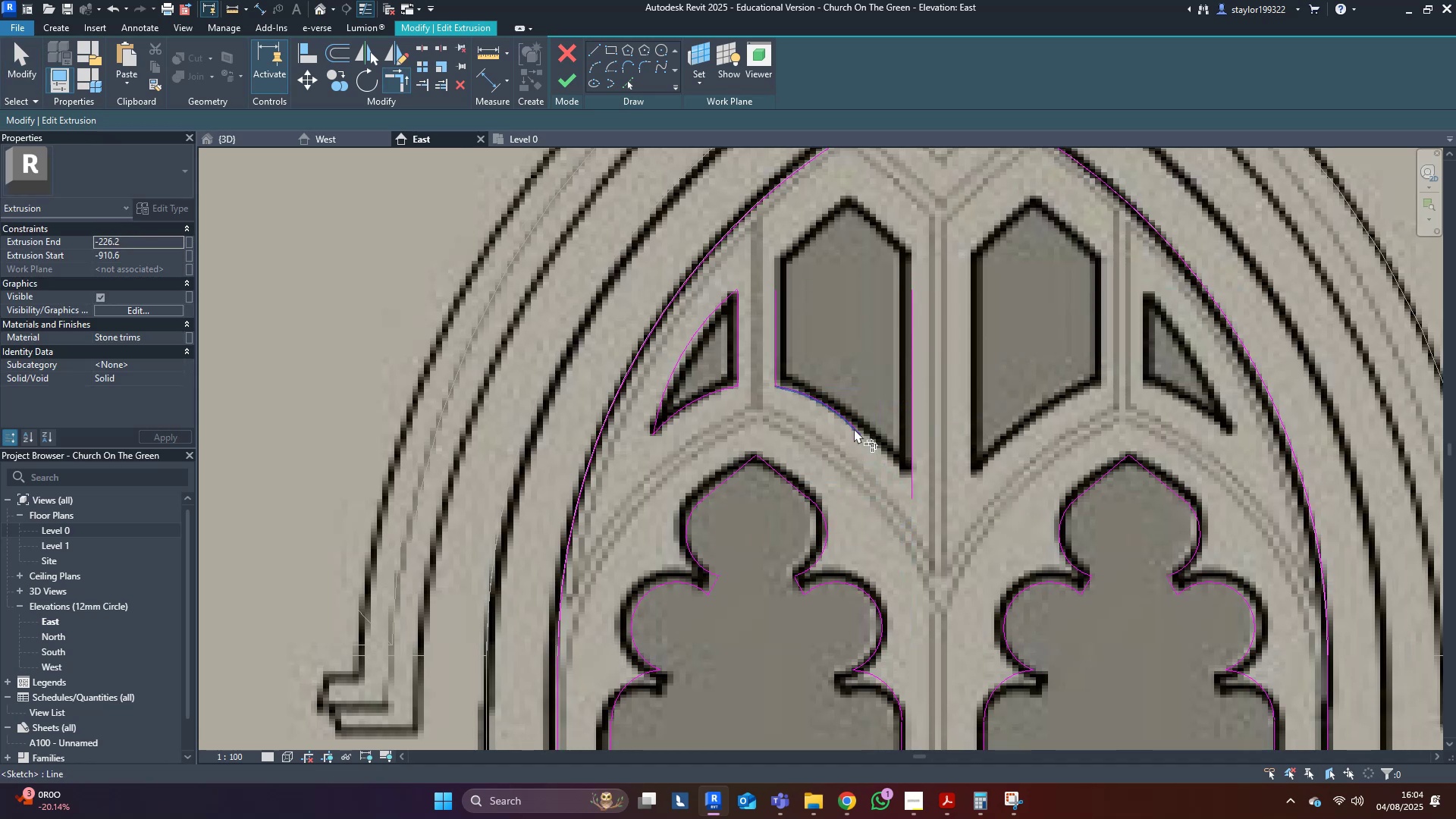 
left_click([851, 433])
 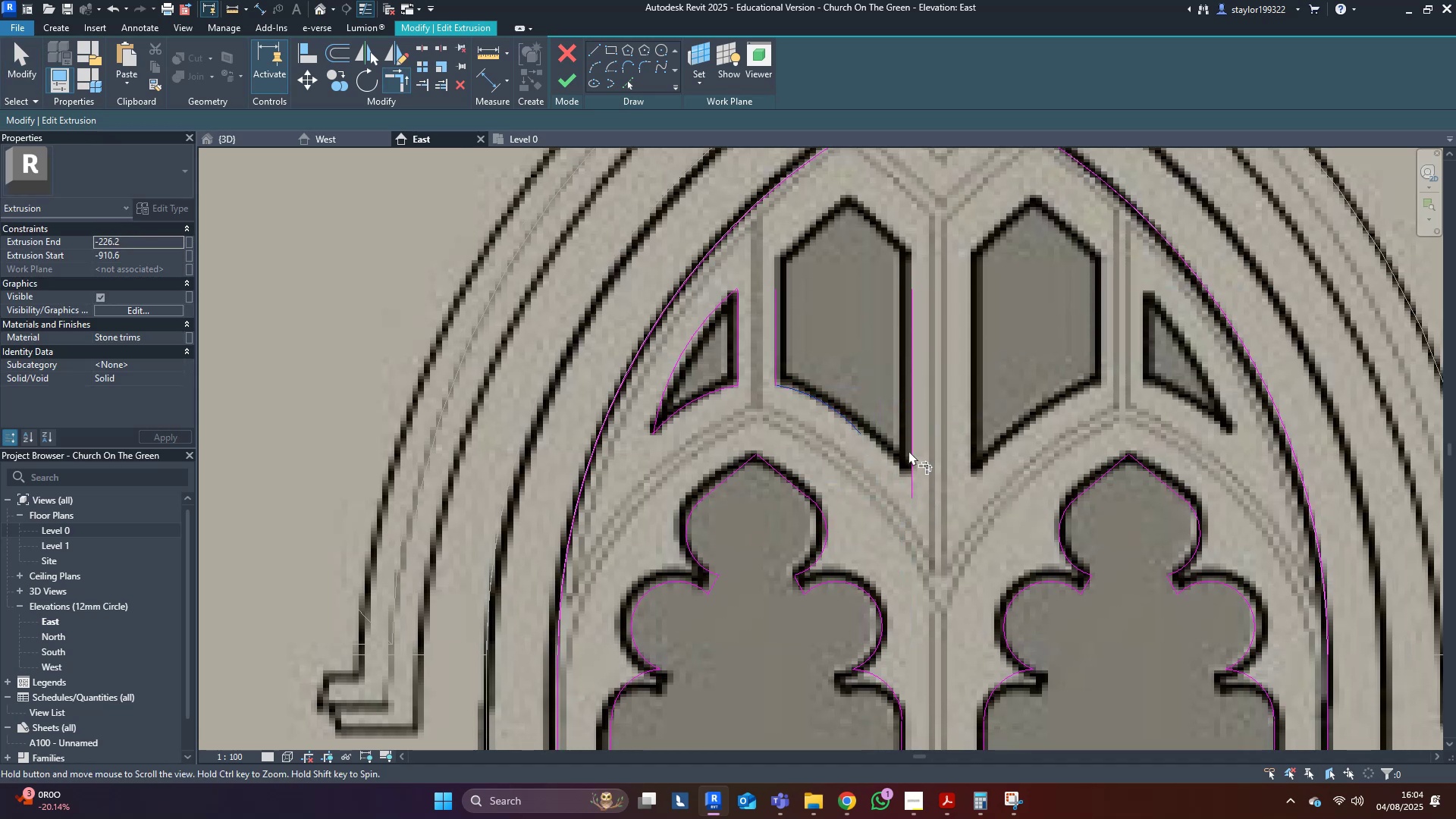 
double_click([913, 428])
 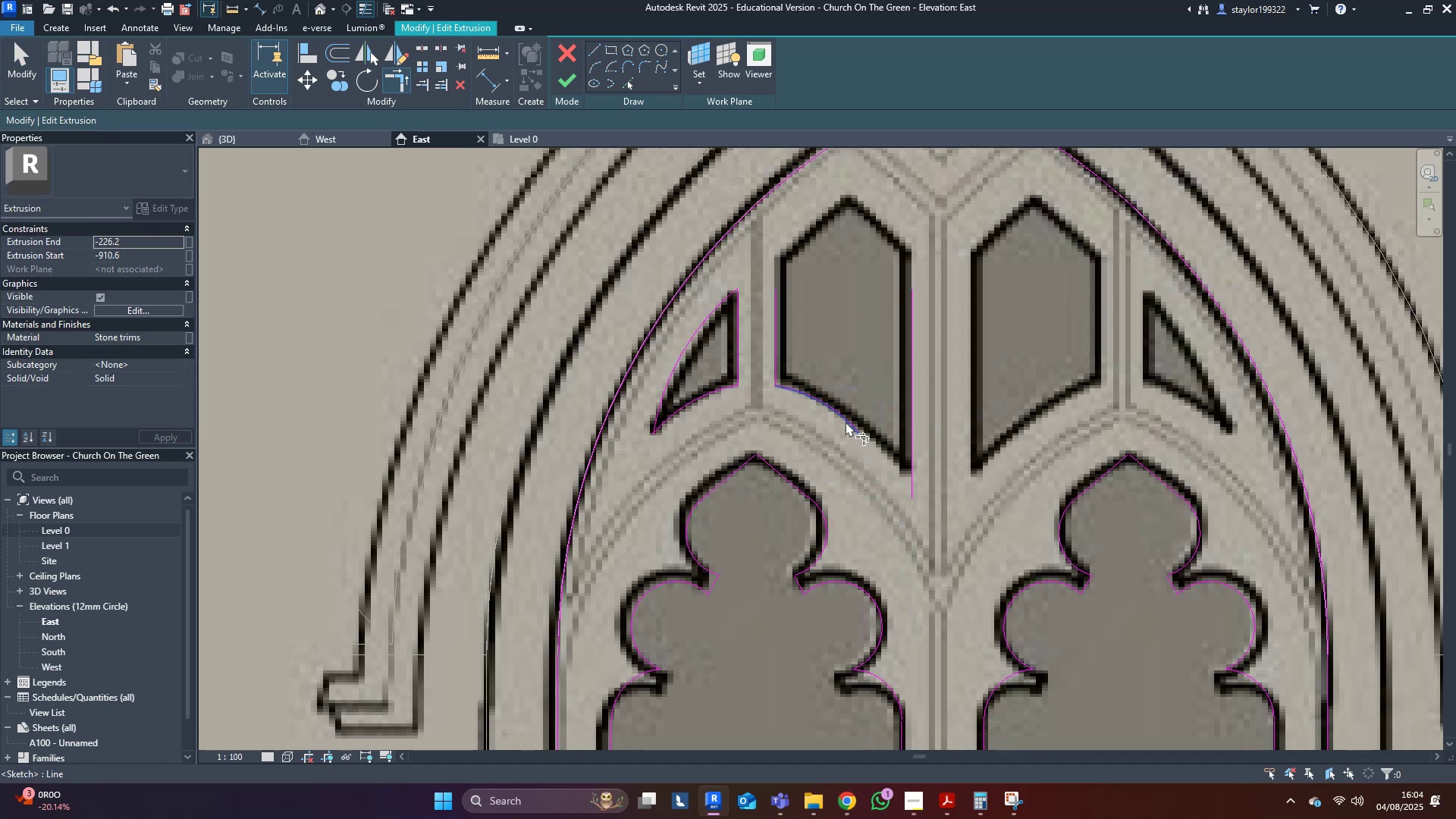 
double_click([852, 420])
 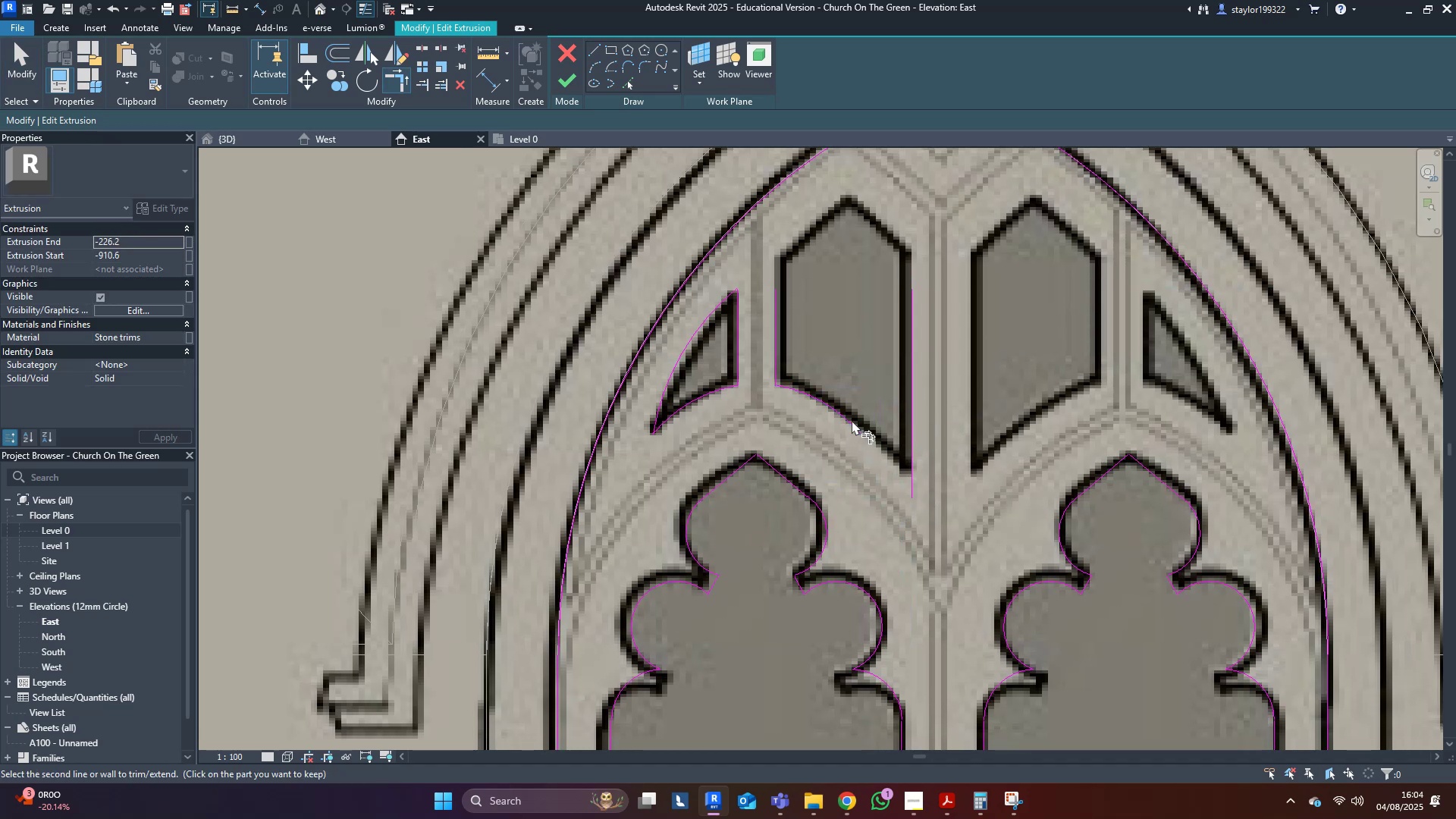 
hold_key(key=M, duration=9.87)
 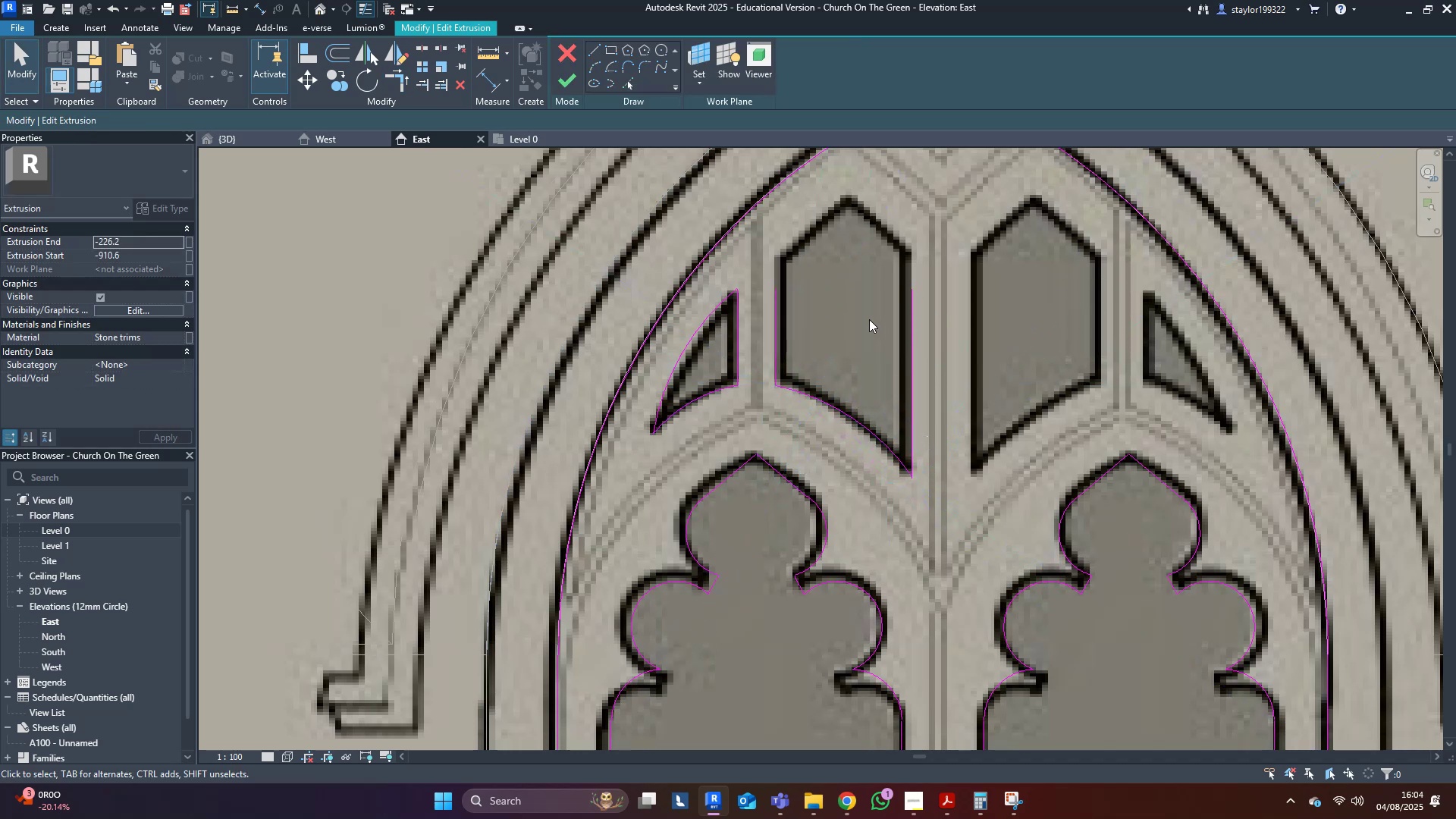 
key(D)
 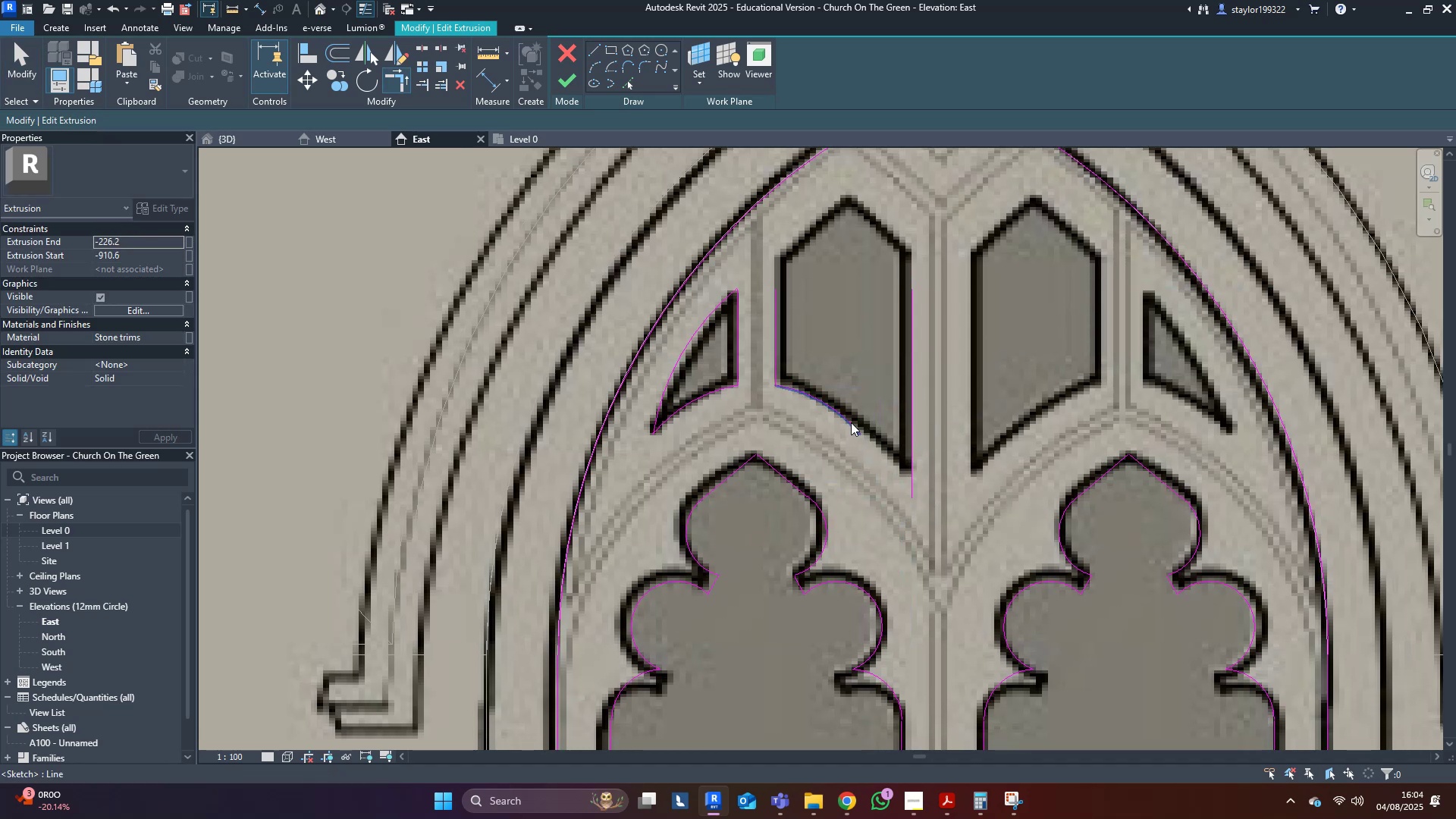 
left_click([851, 422])
 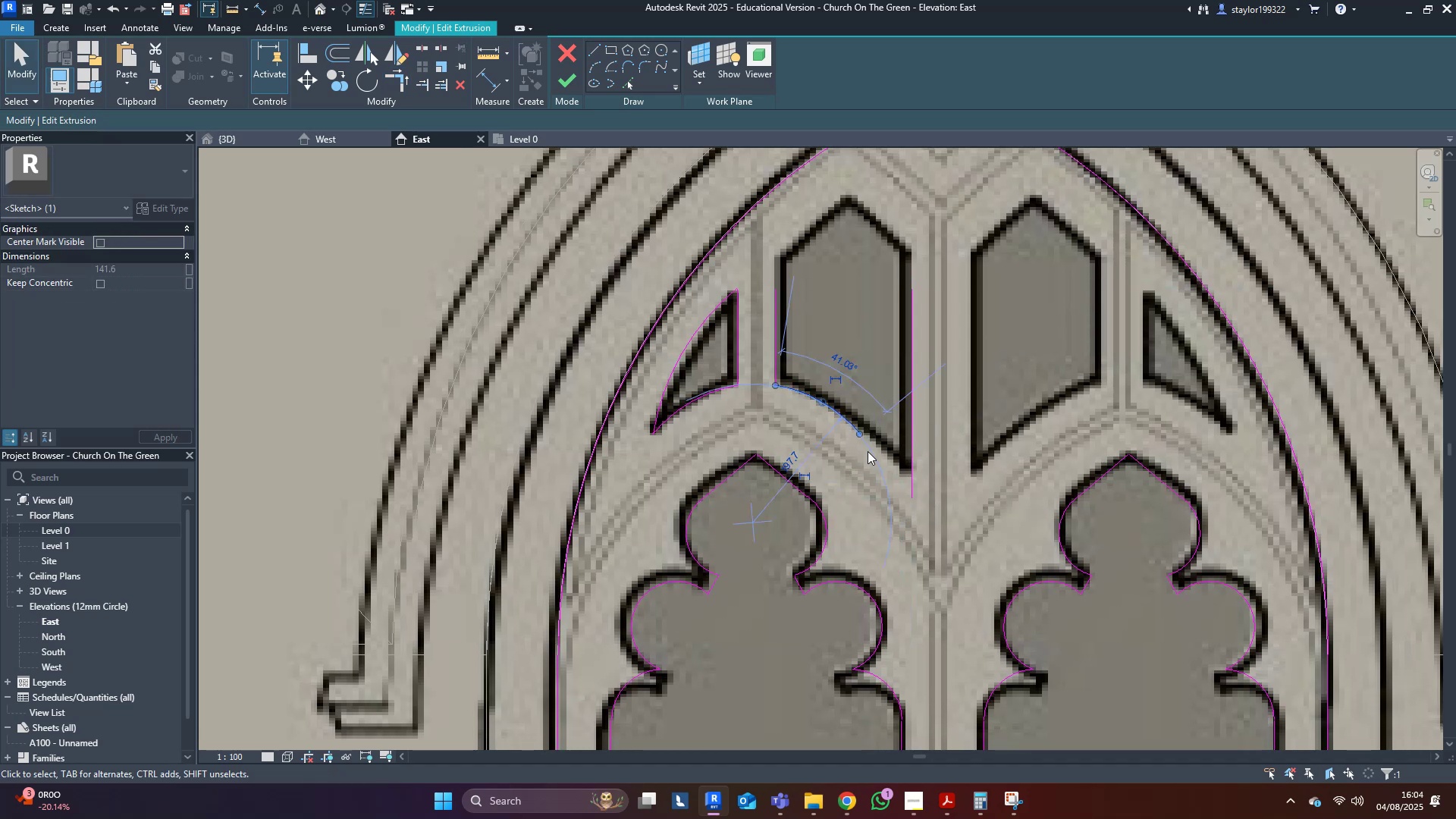 
left_click_drag(start_coordinate=[858, 435], to_coordinate=[902, 501])
 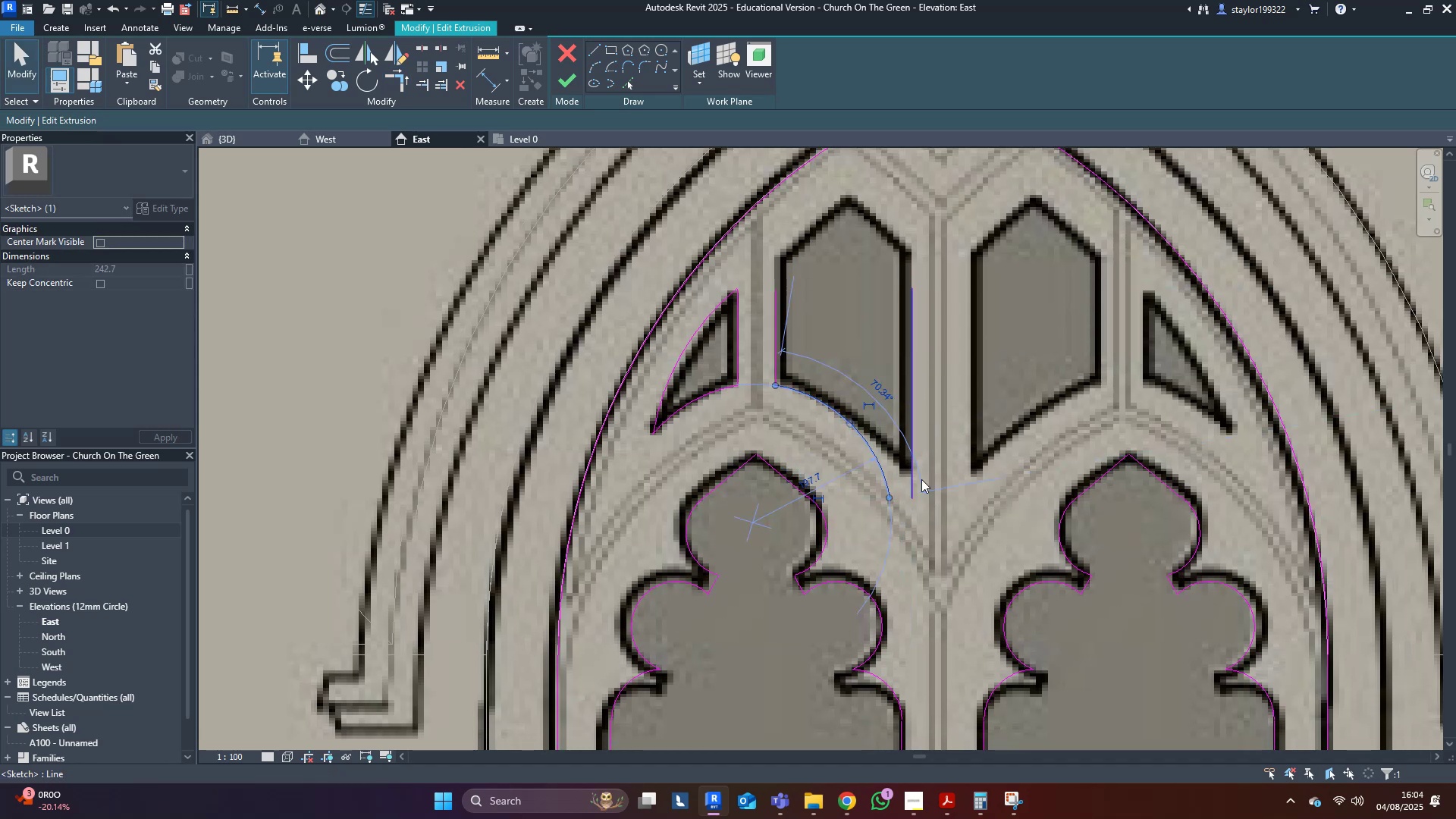 
key(Control+Z)
 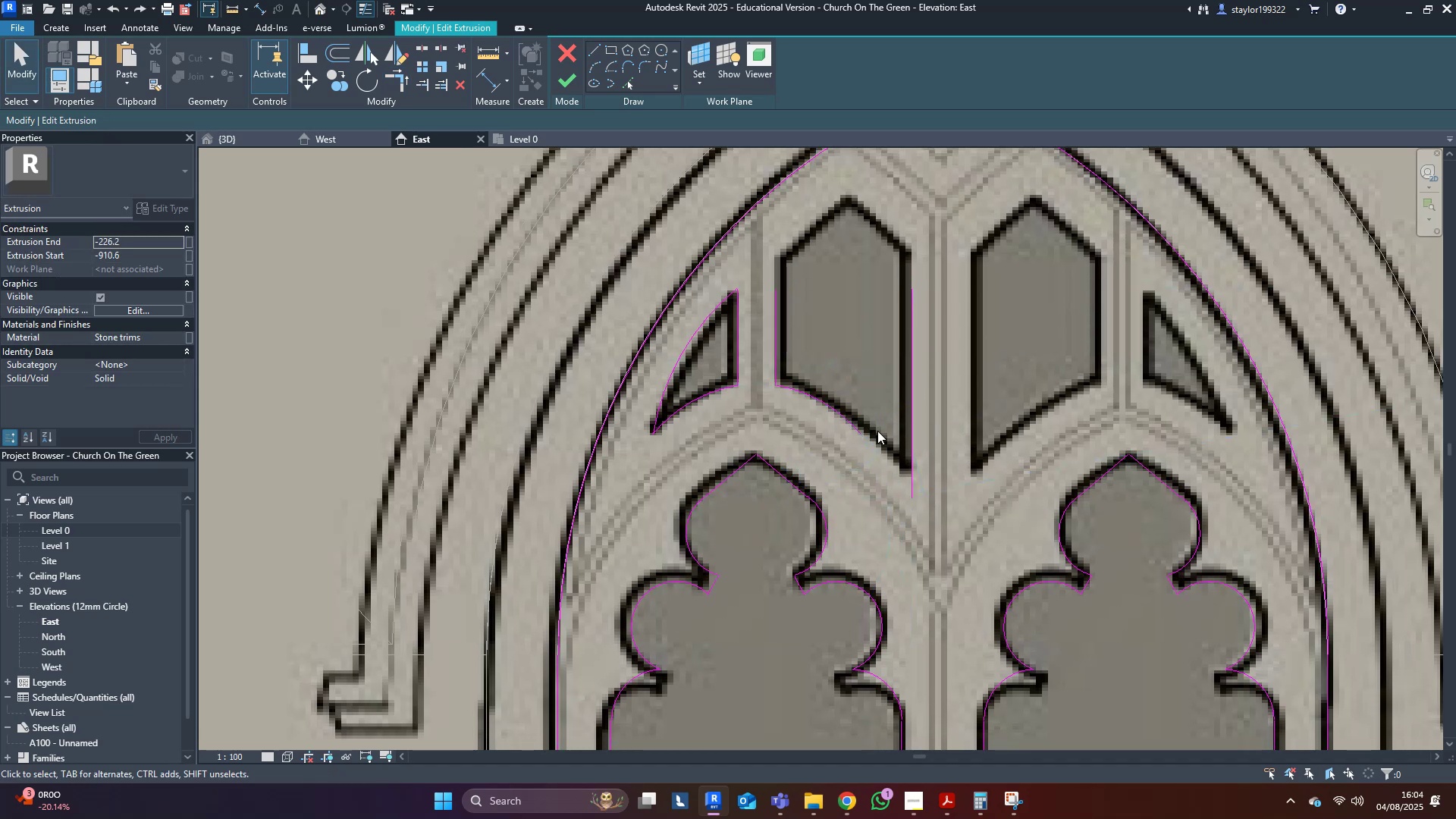 
double_click([853, 428])
 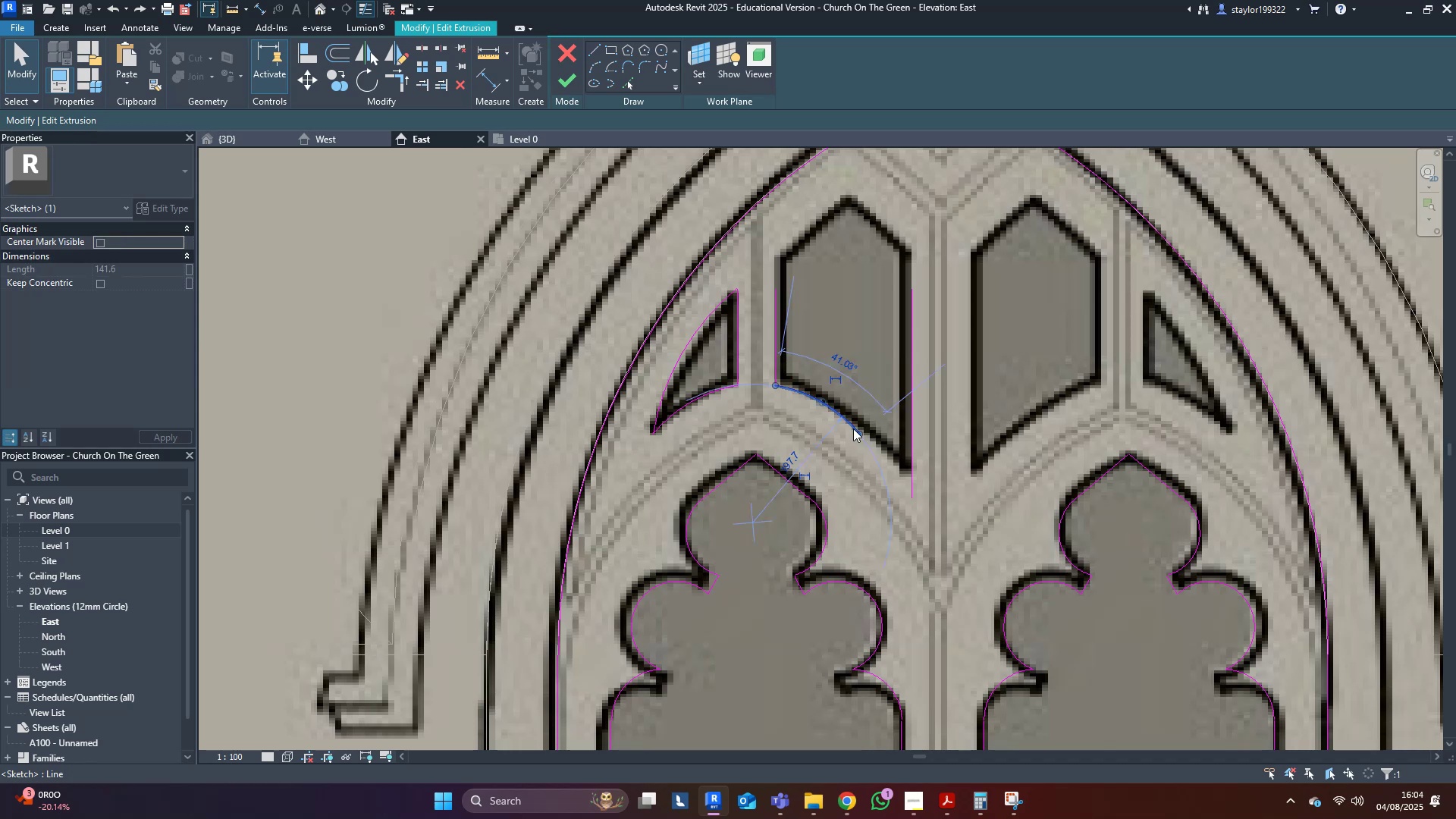 
key(Delete)
 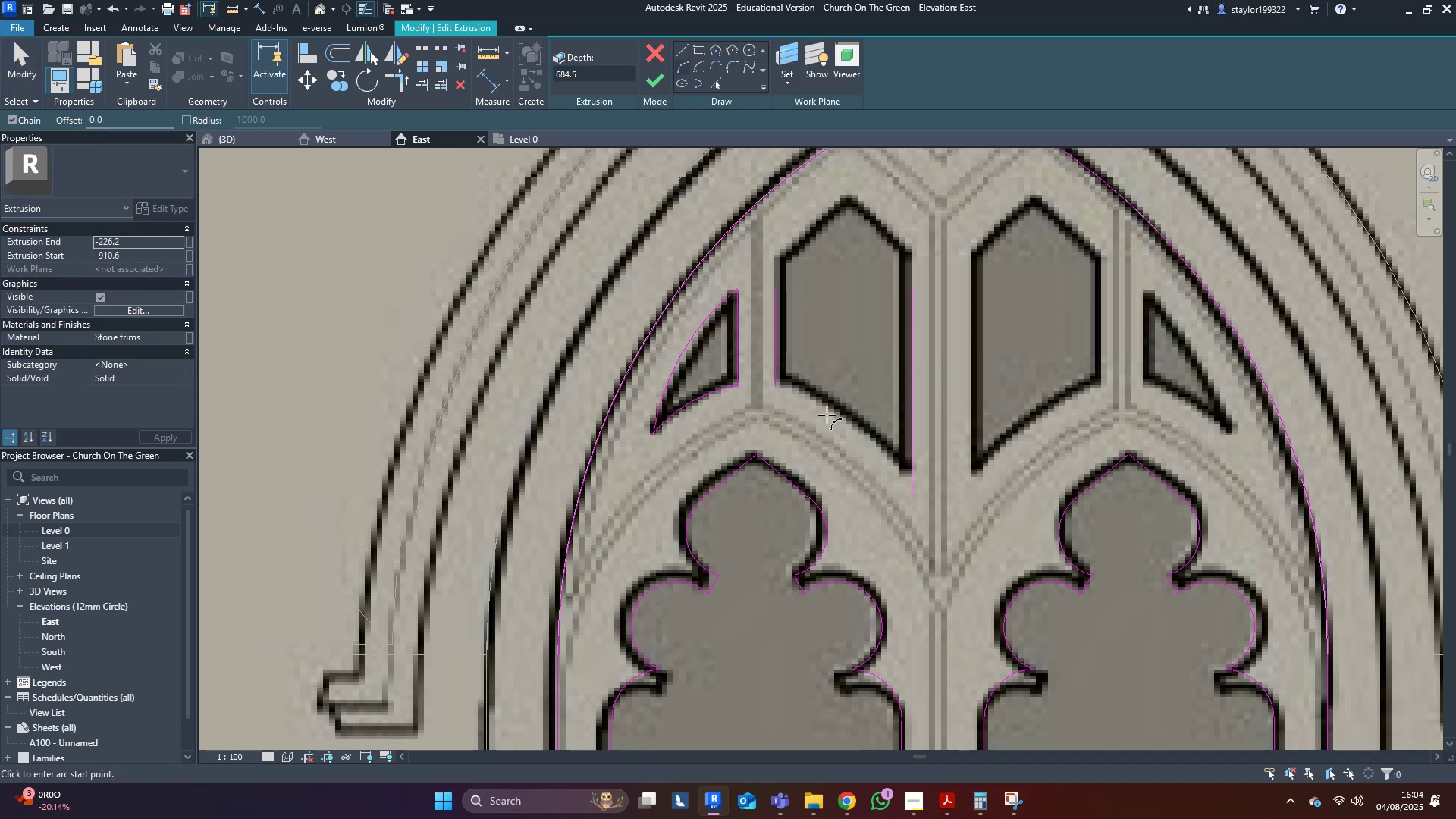 
left_click([780, 388])
 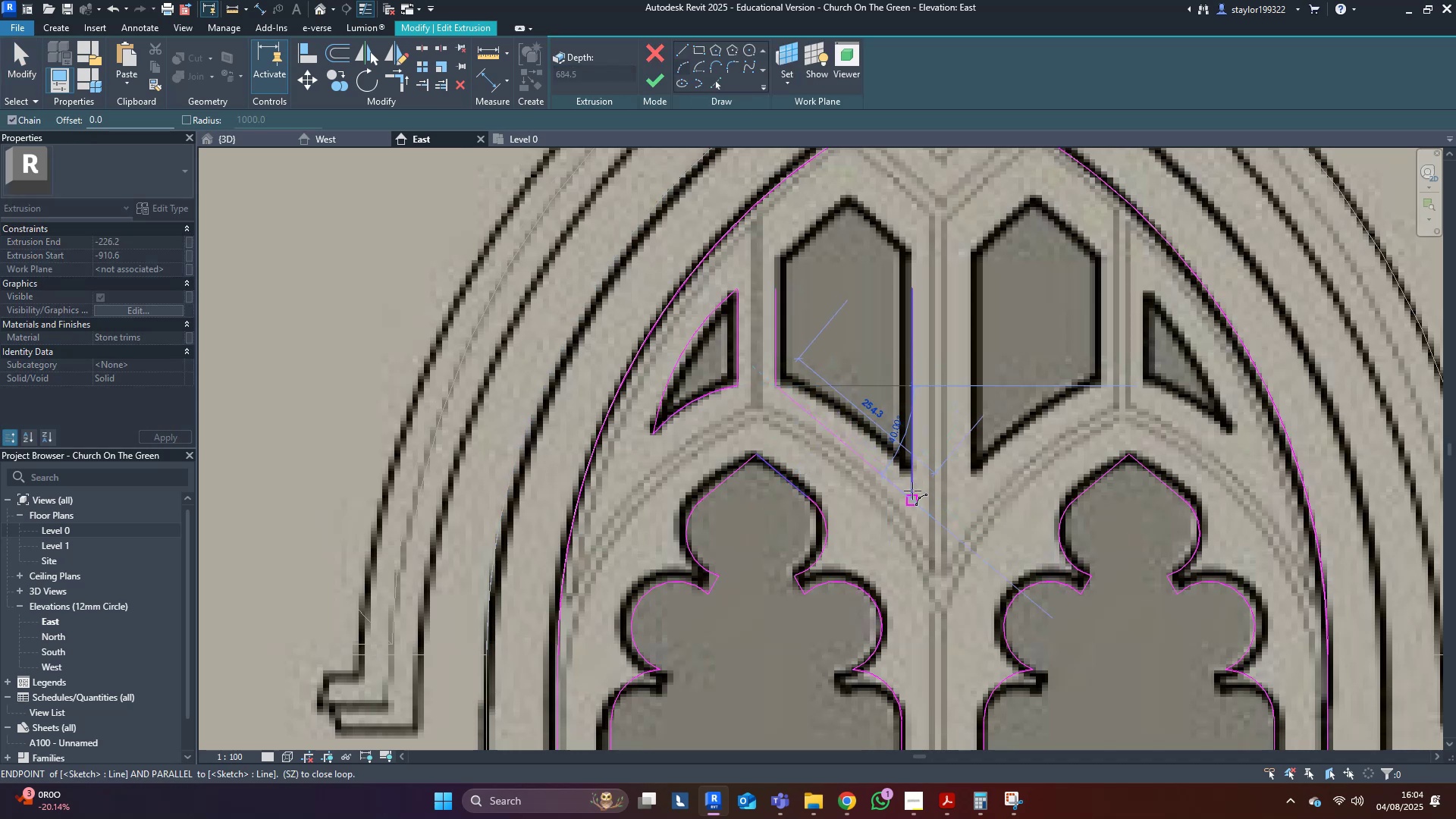 
left_click([914, 480])
 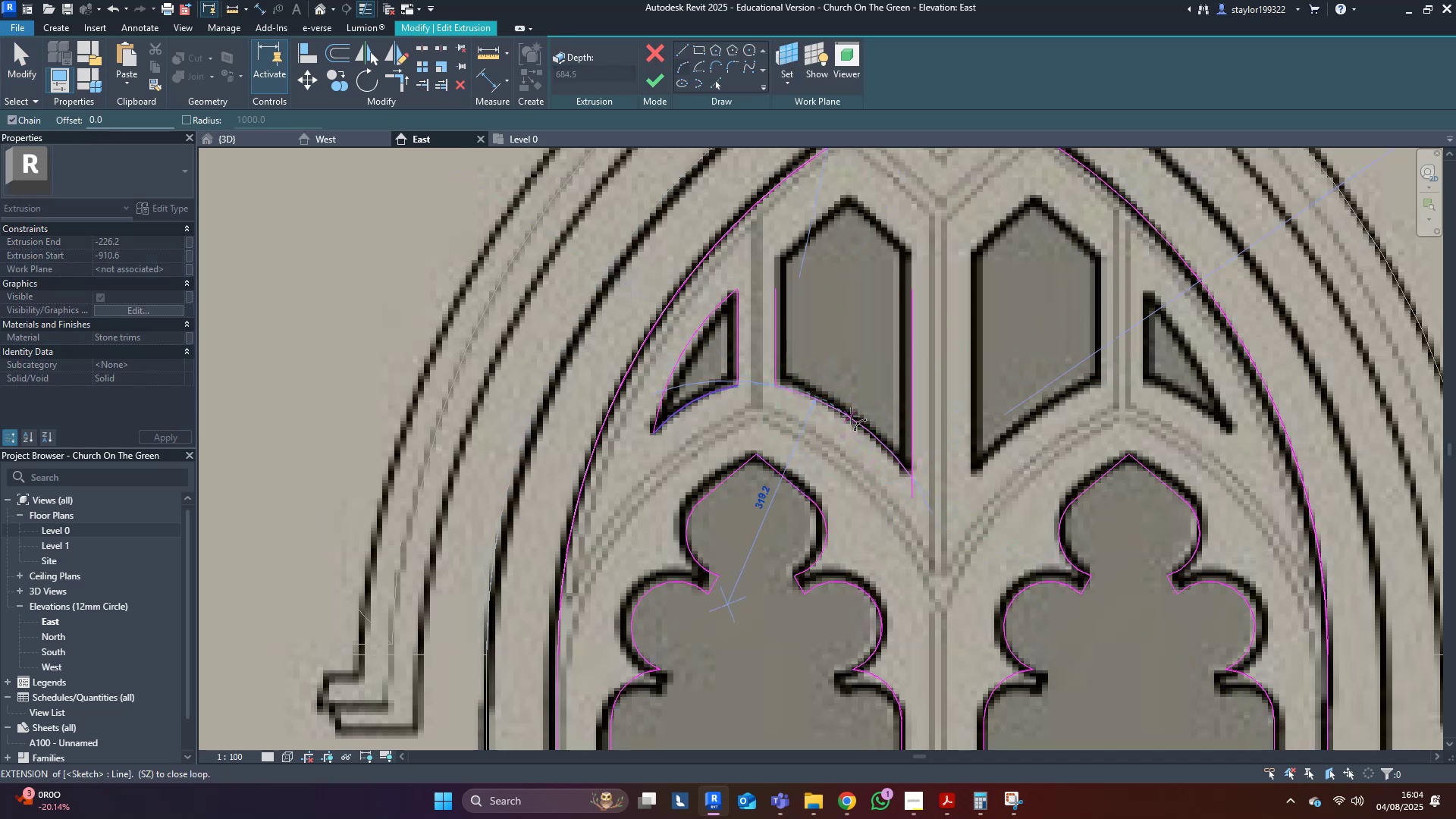 
left_click([851, 416])
 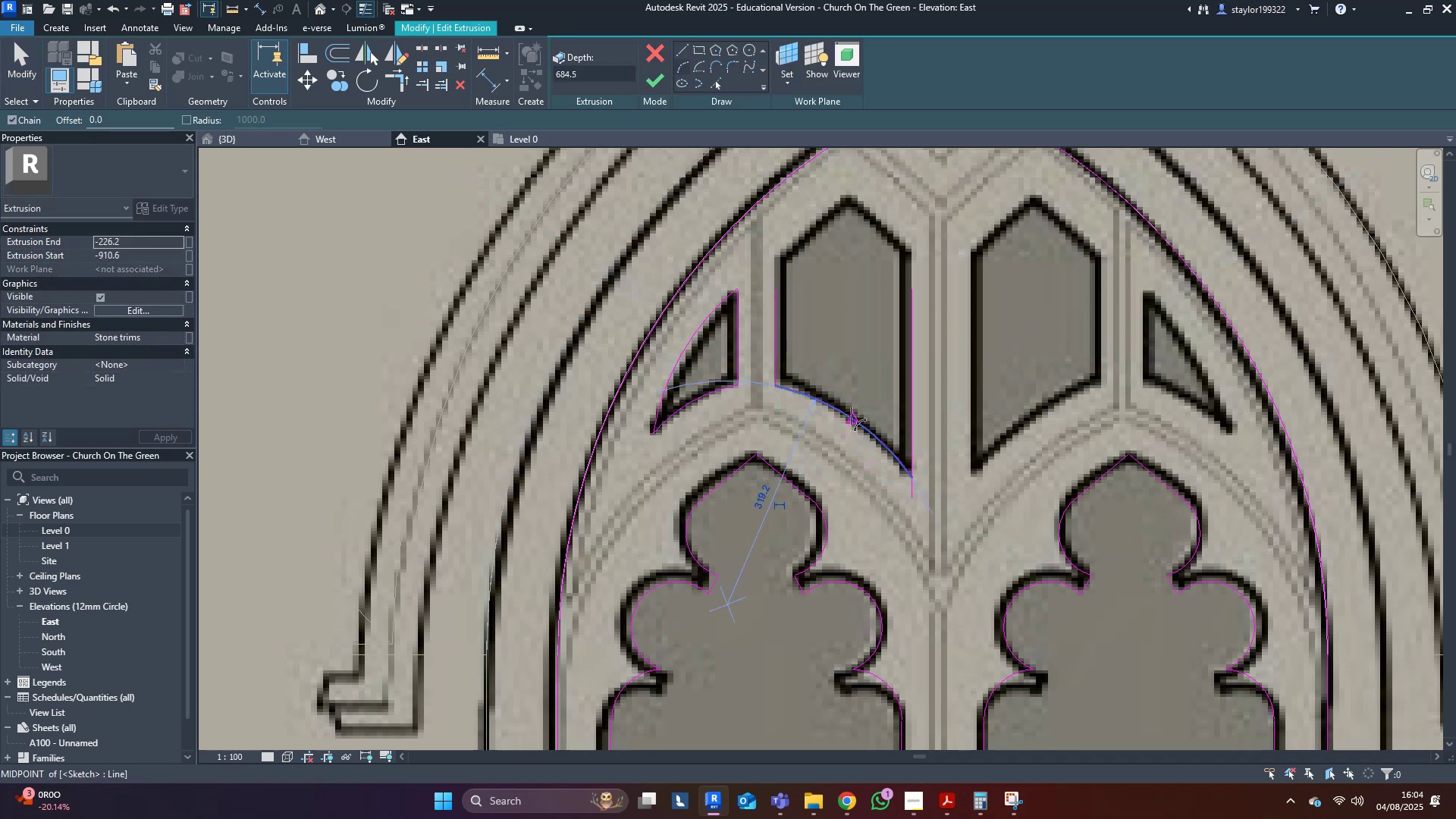 
key(Escape)
 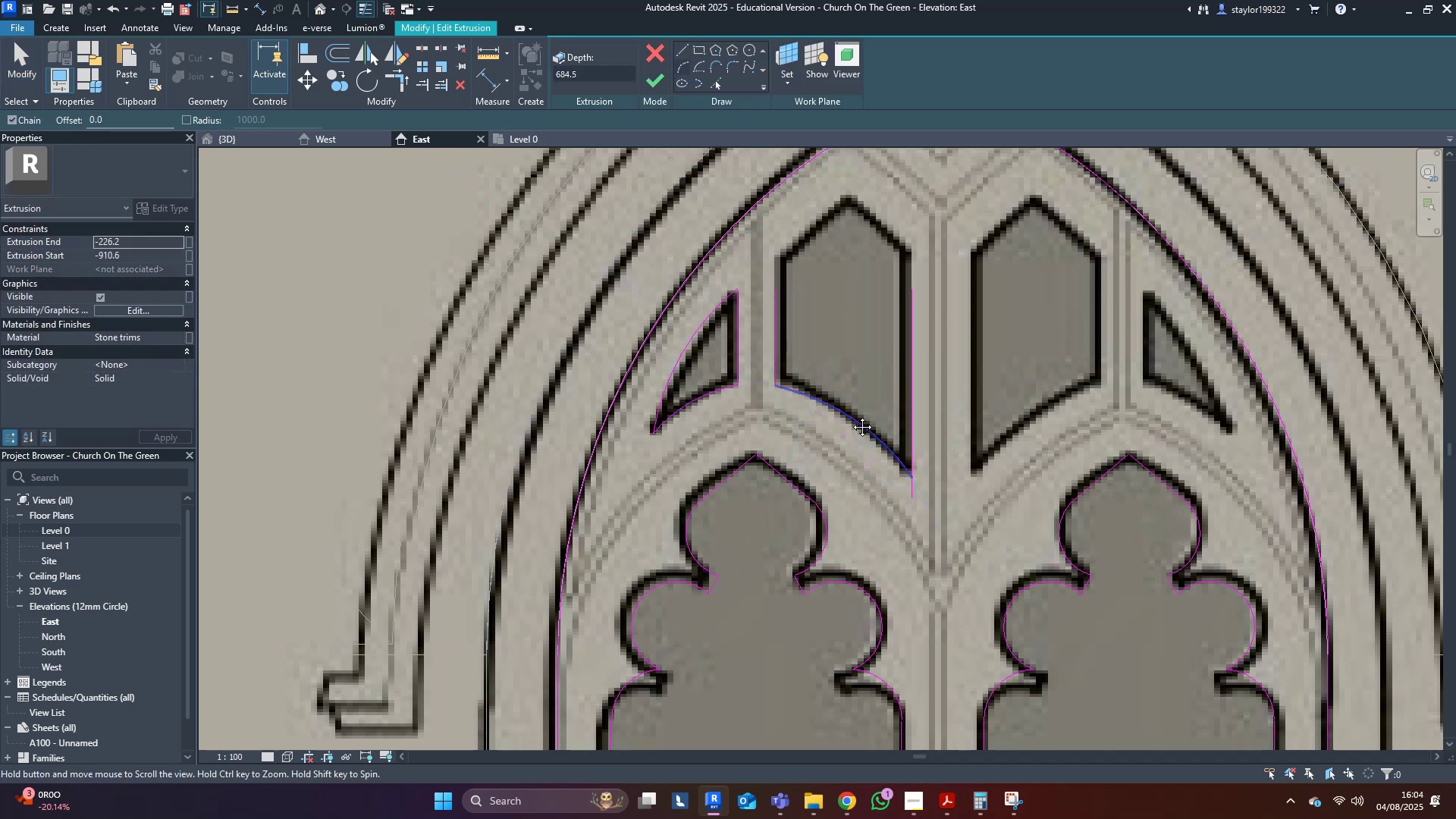 
middle_click([851, 416])
 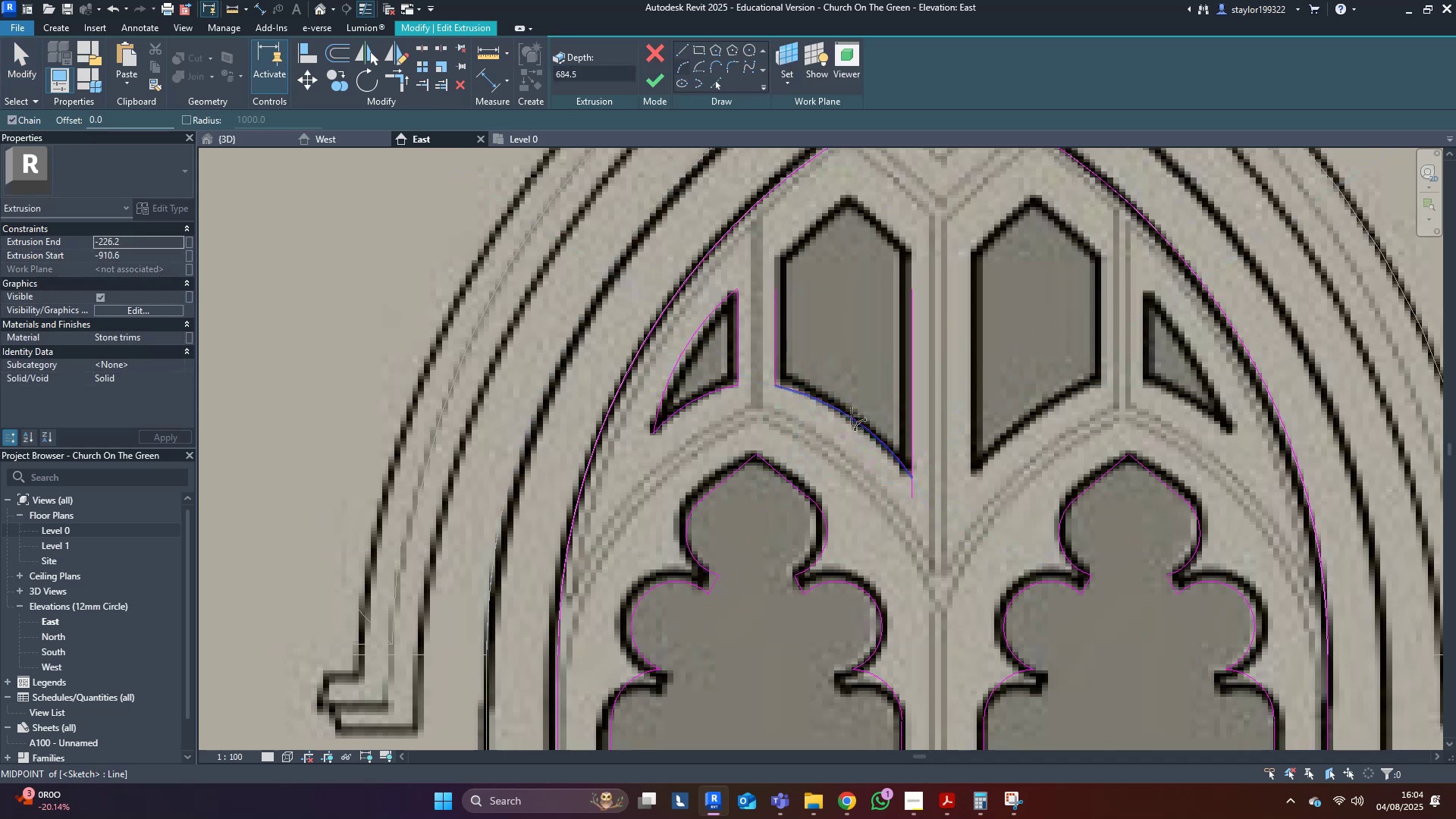 
type(tr)
 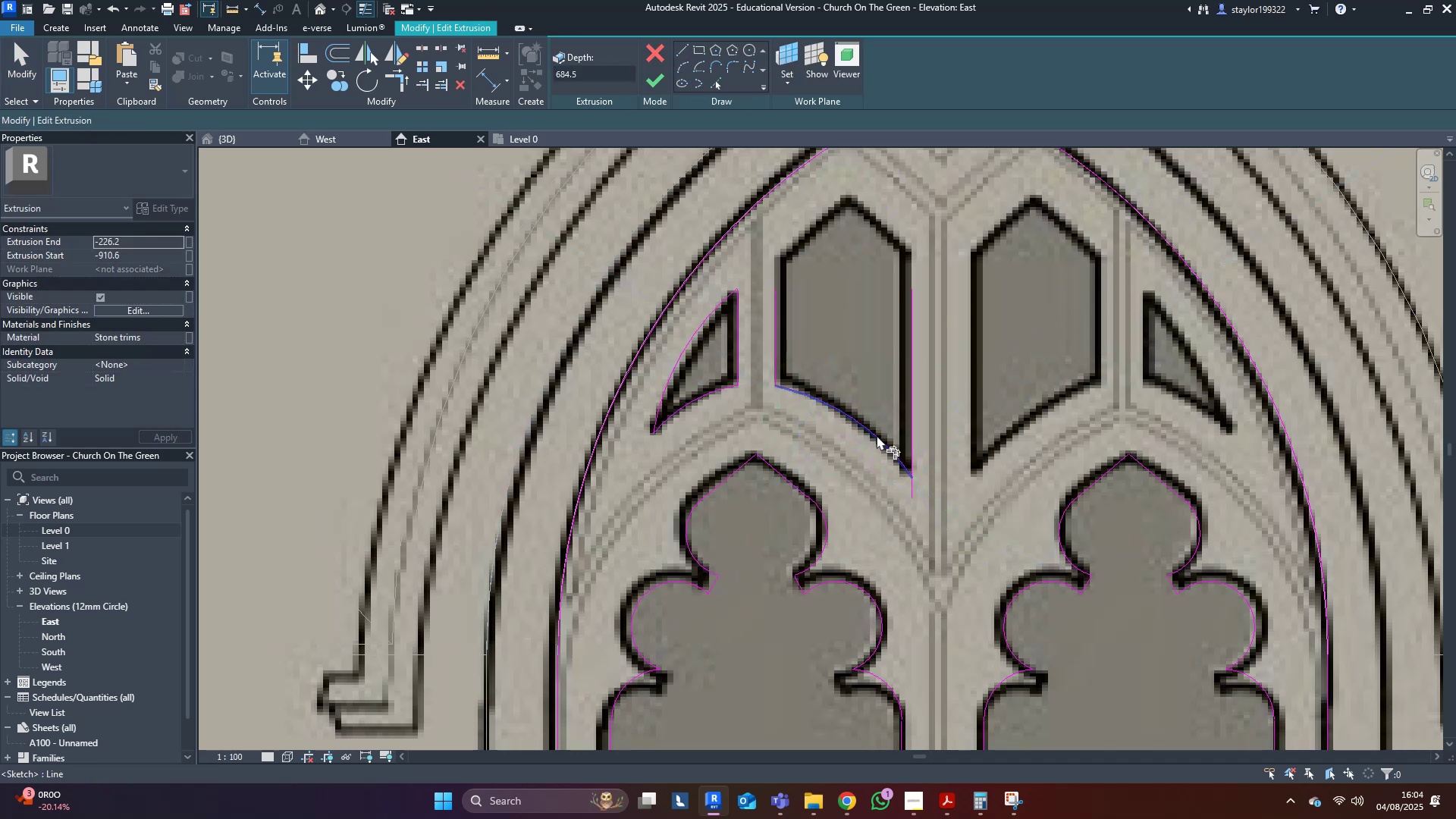 
left_click([877, 436])
 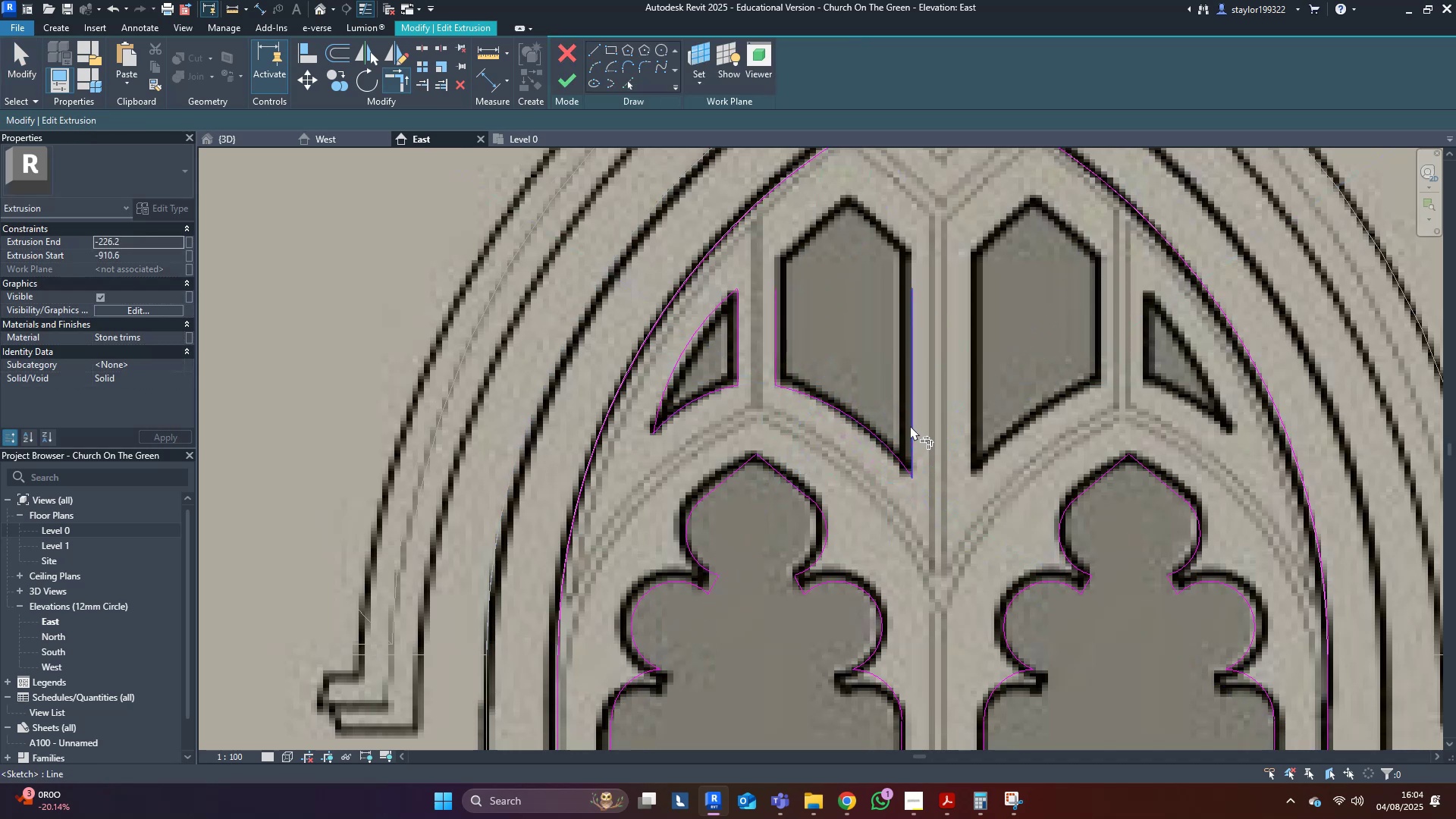 
key(D)
 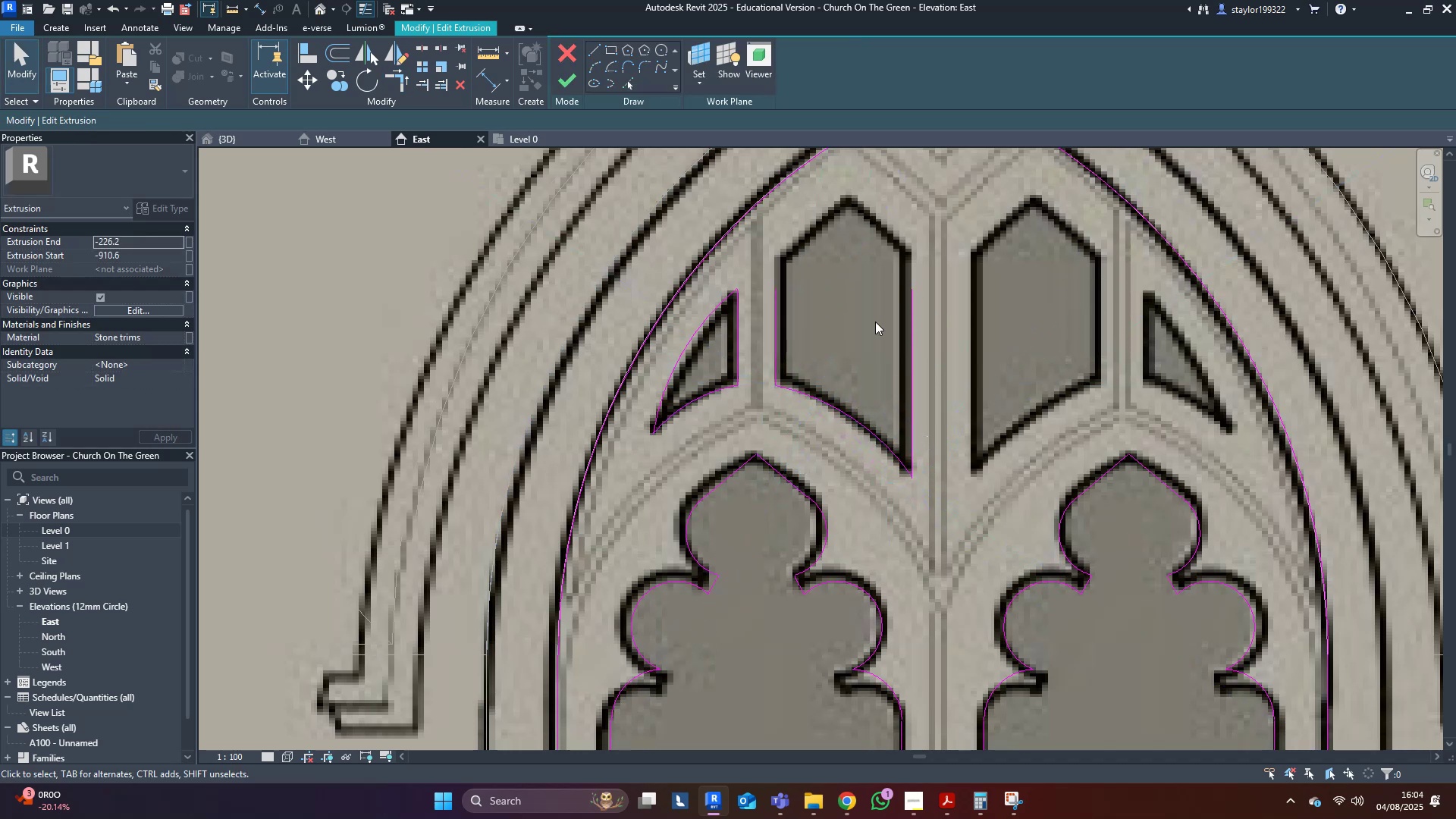 
left_click([875, 321])
 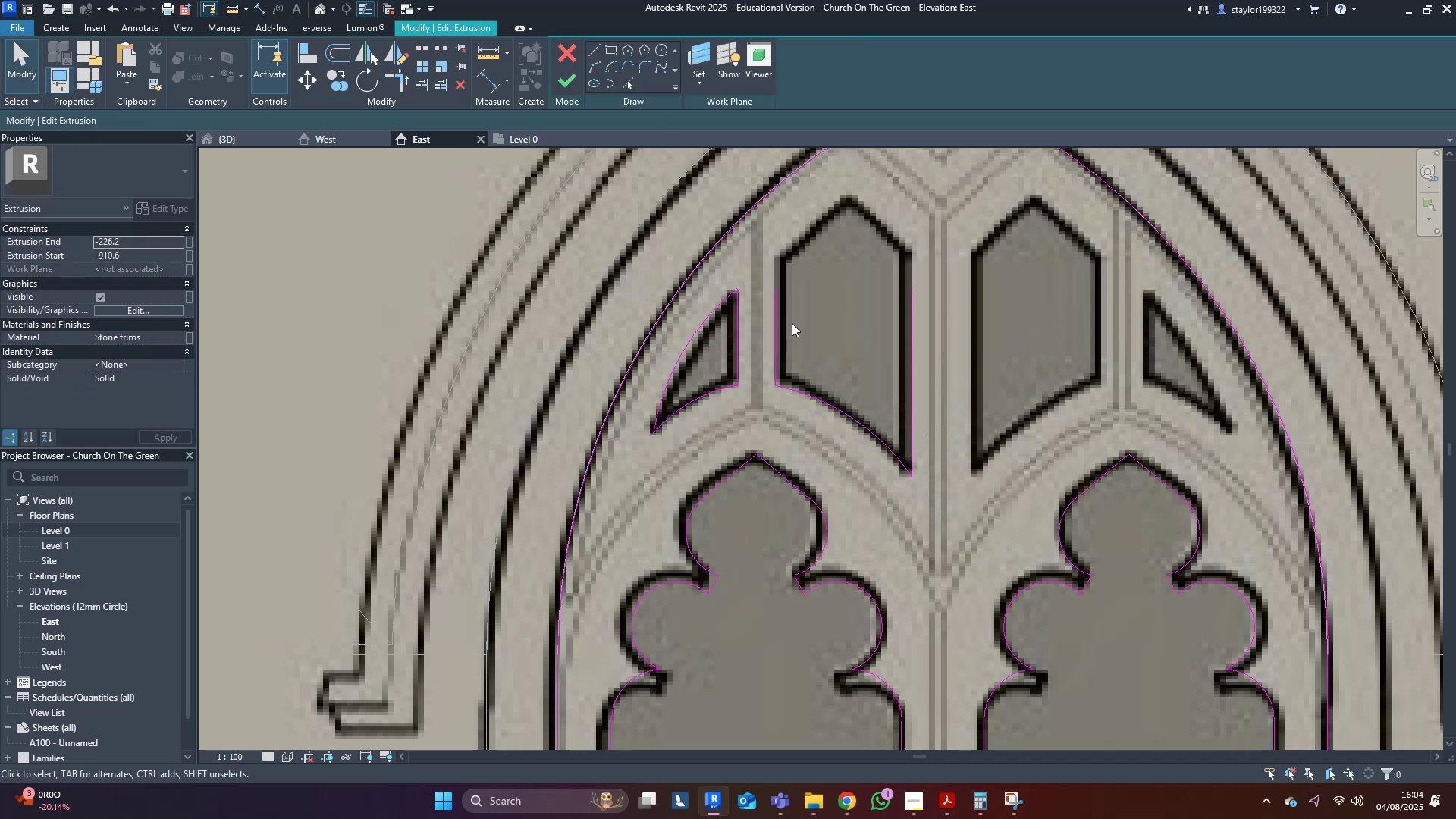 
left_click([775, 333])
 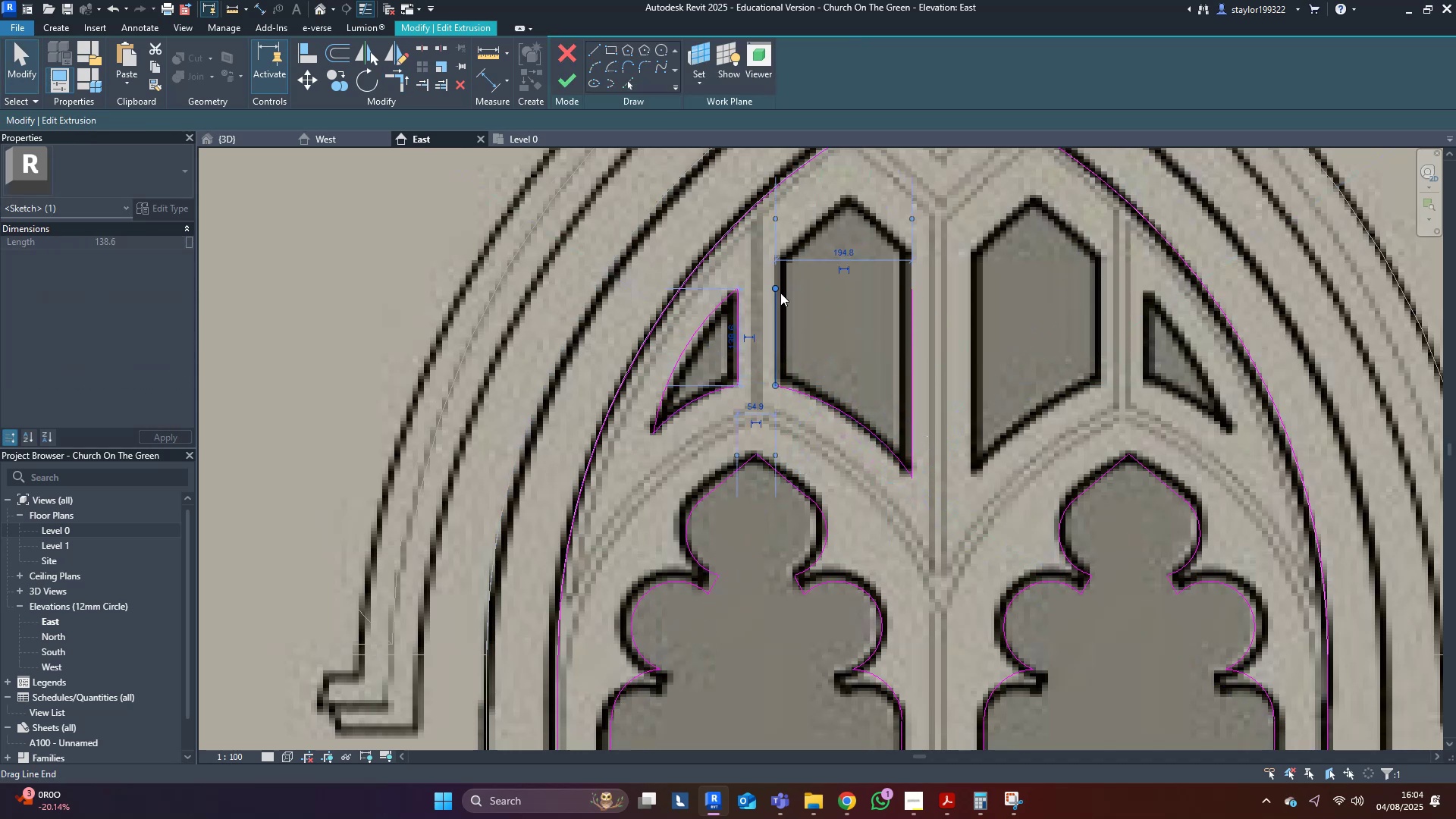 
left_click_drag(start_coordinate=[777, 290], to_coordinate=[772, 255])
 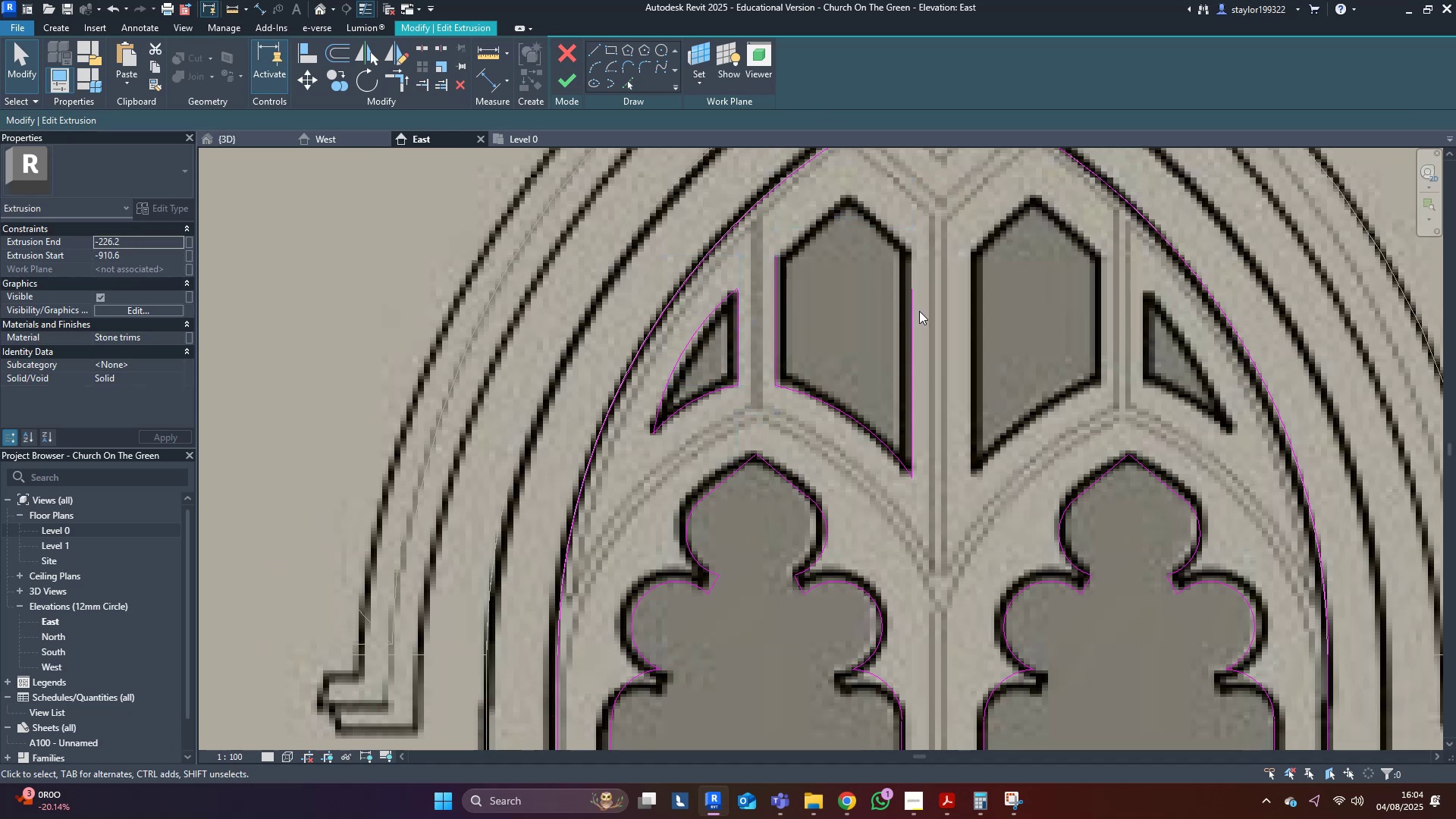 
double_click([913, 302])
 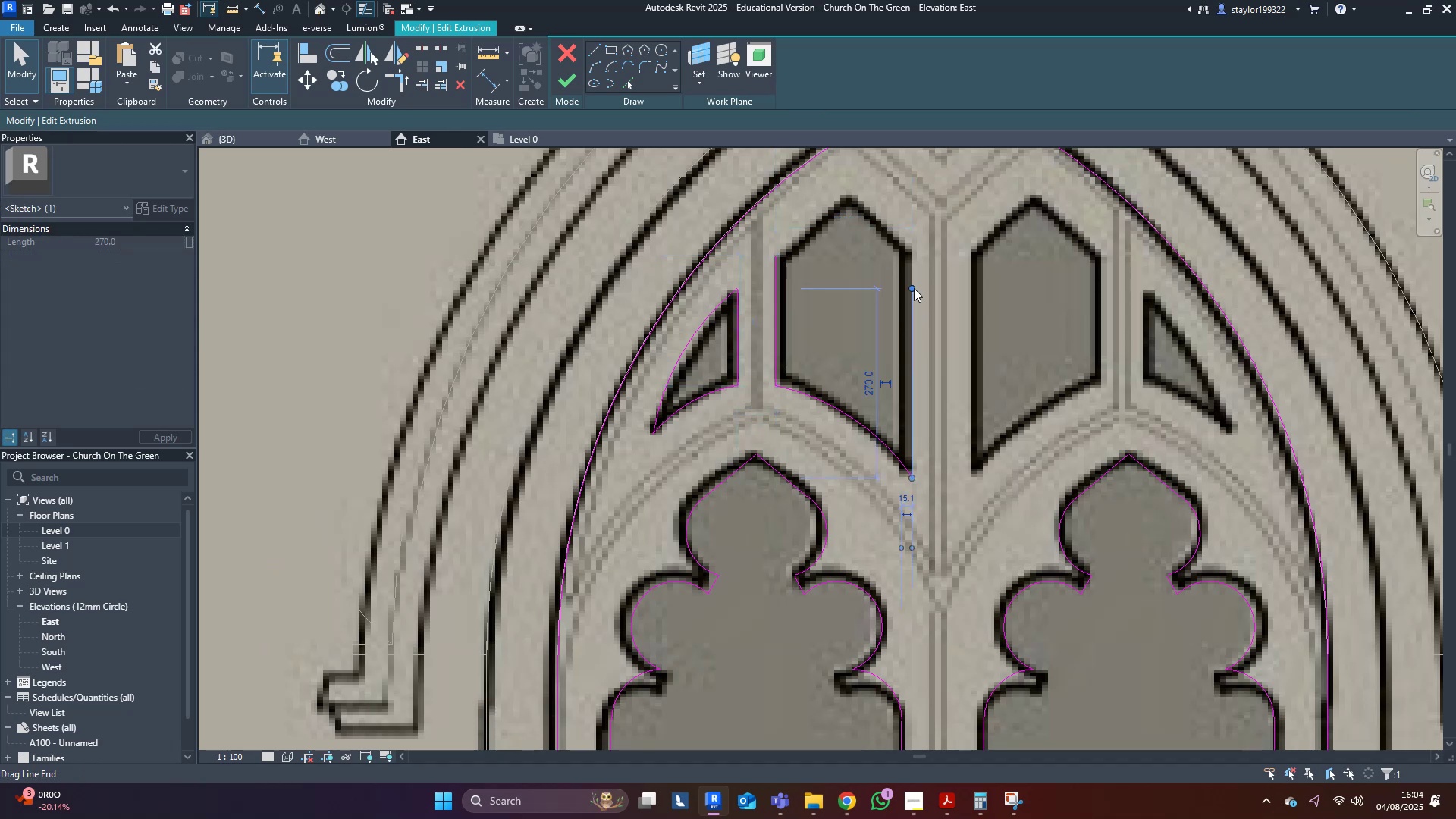 
left_click_drag(start_coordinate=[914, 288], to_coordinate=[912, 256])
 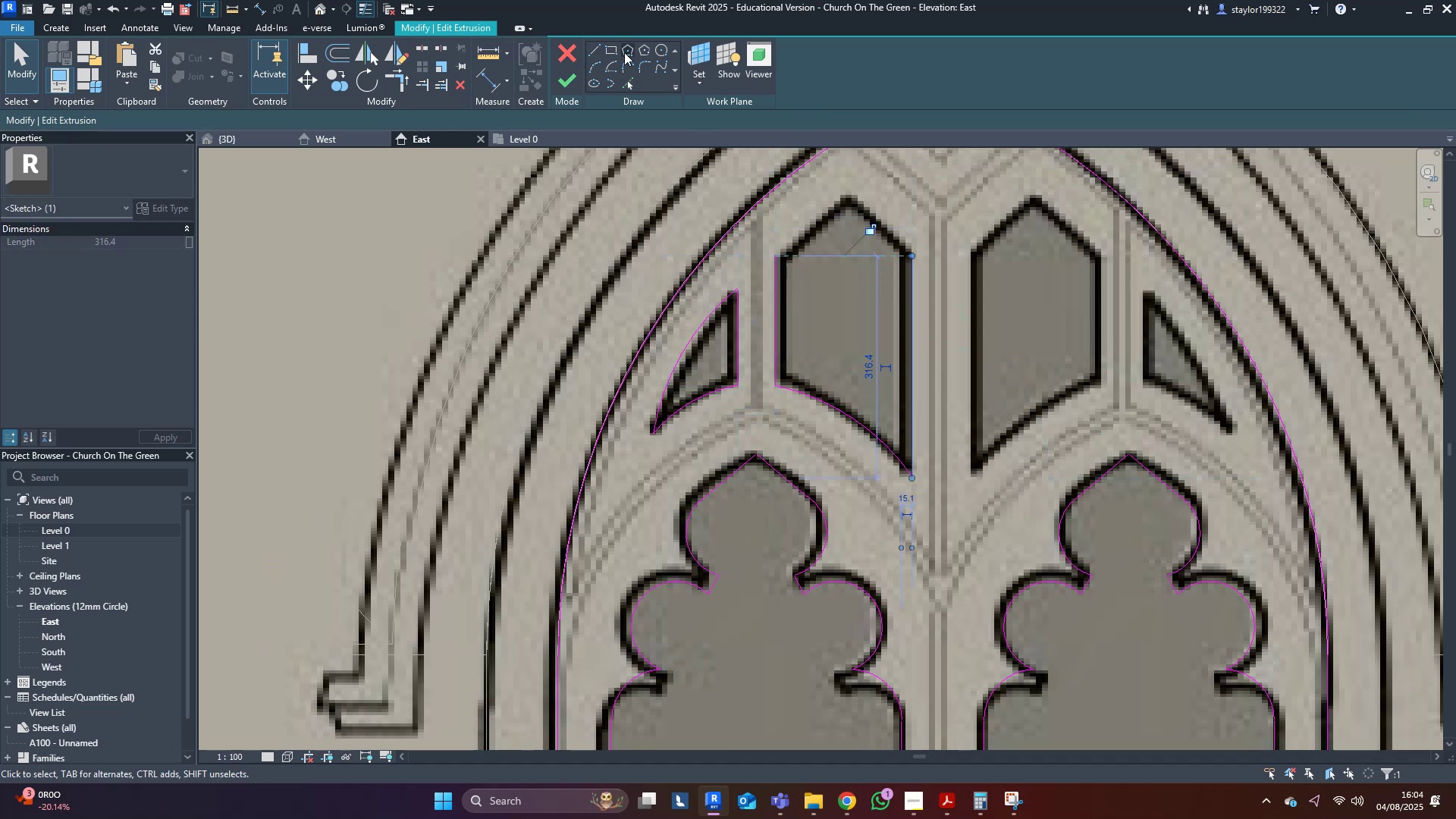 
left_click([591, 47])
 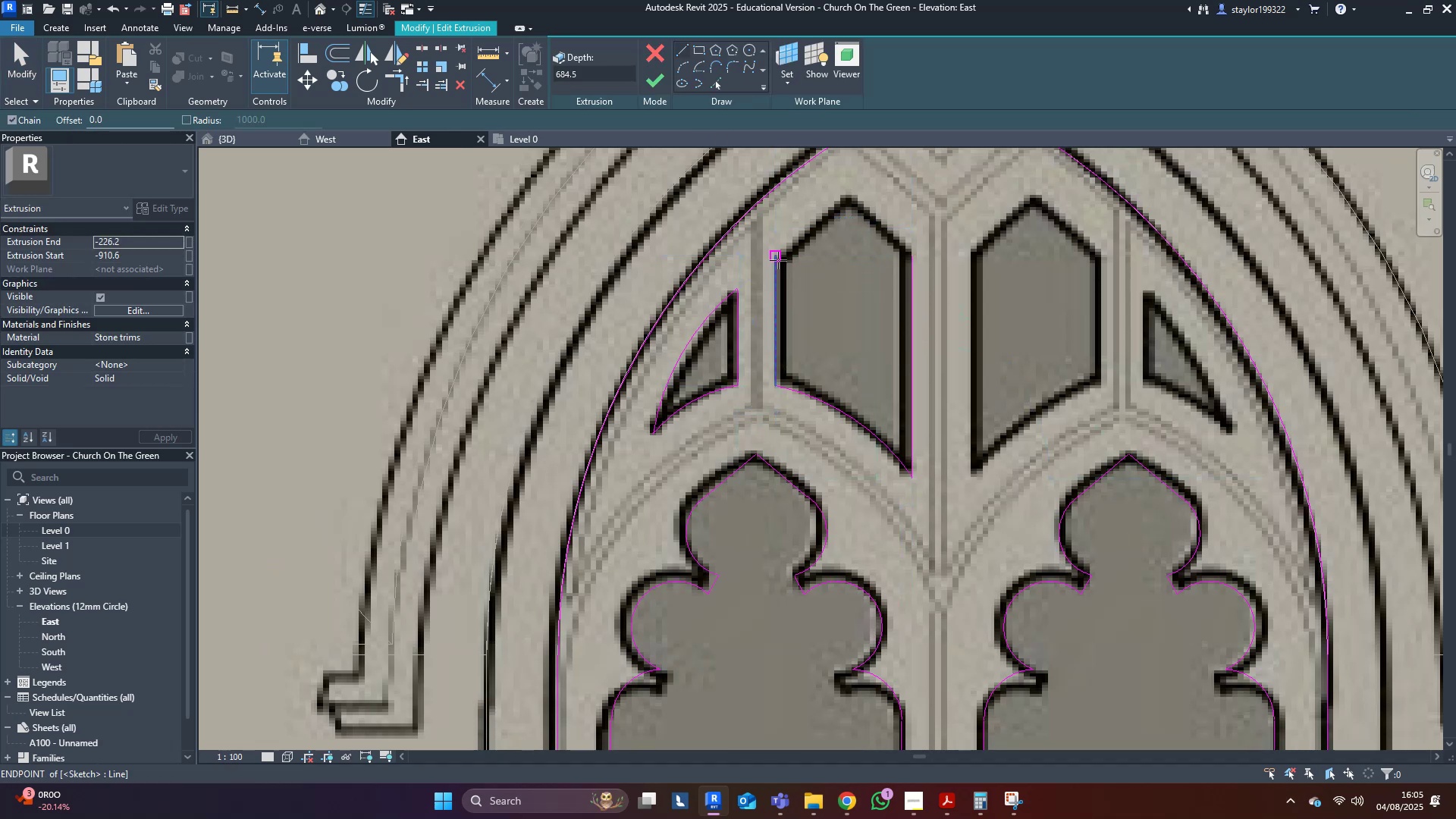 
left_click([777, 257])
 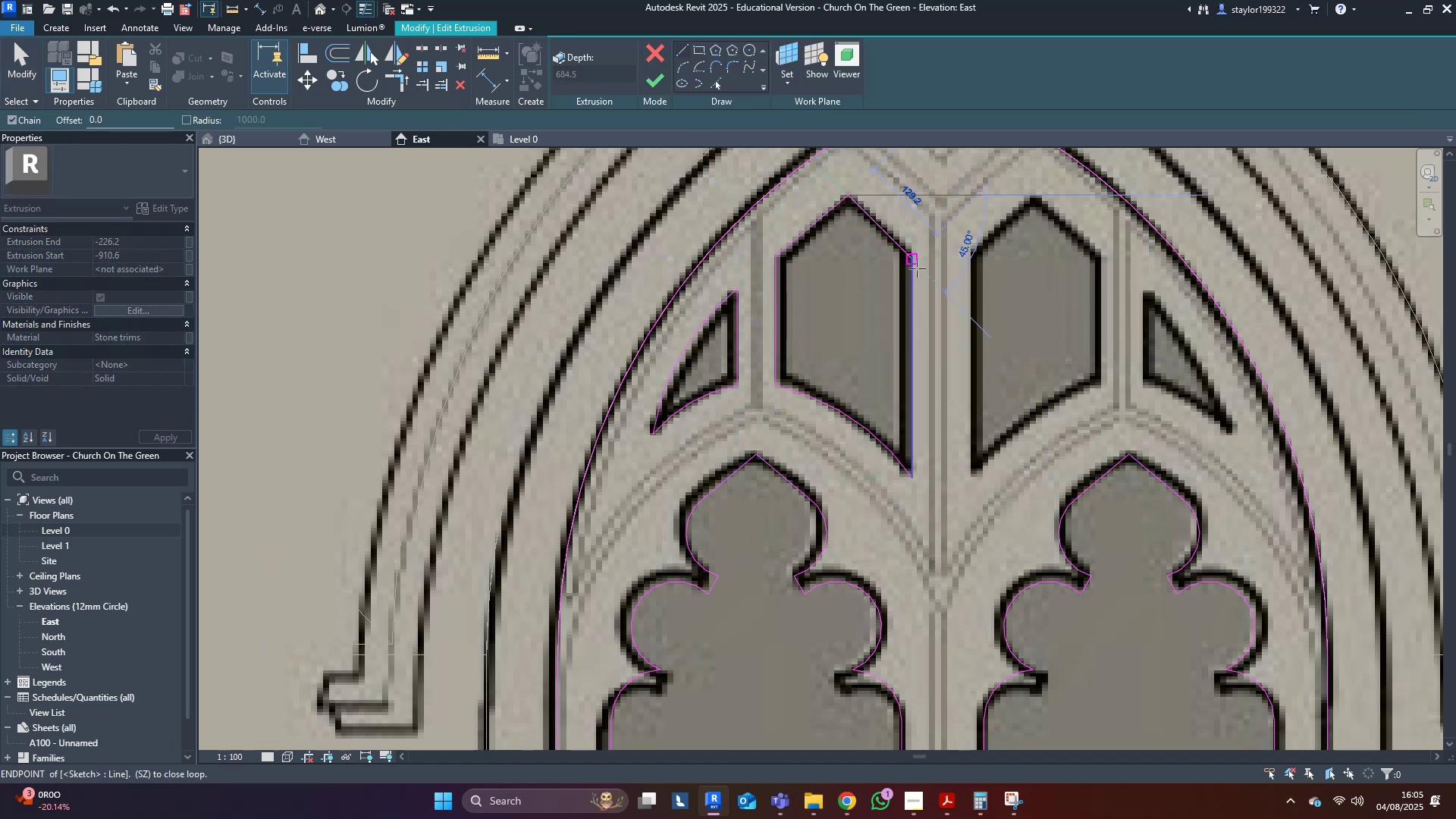 
left_click([917, 256])
 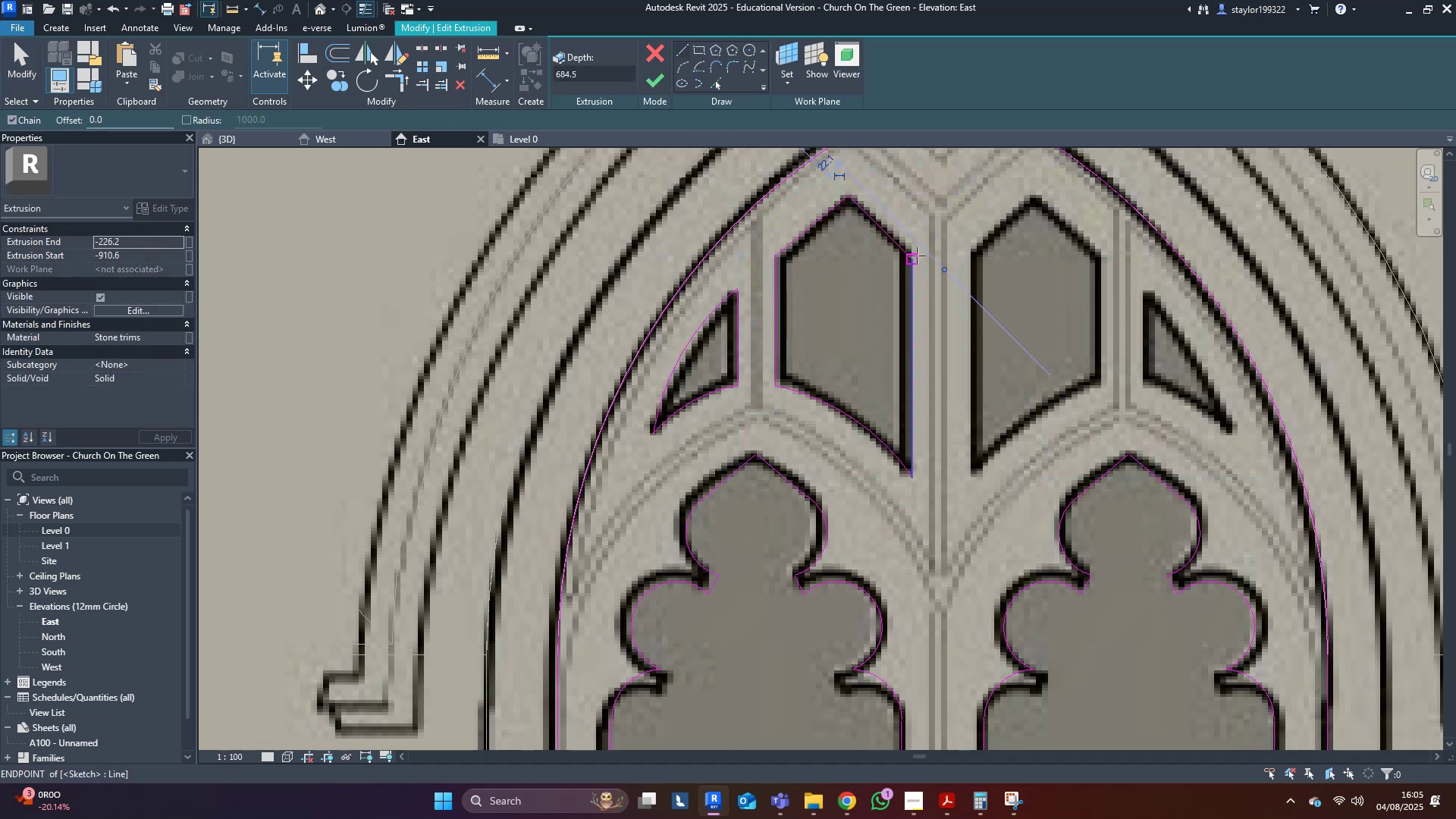 
key(Escape)
 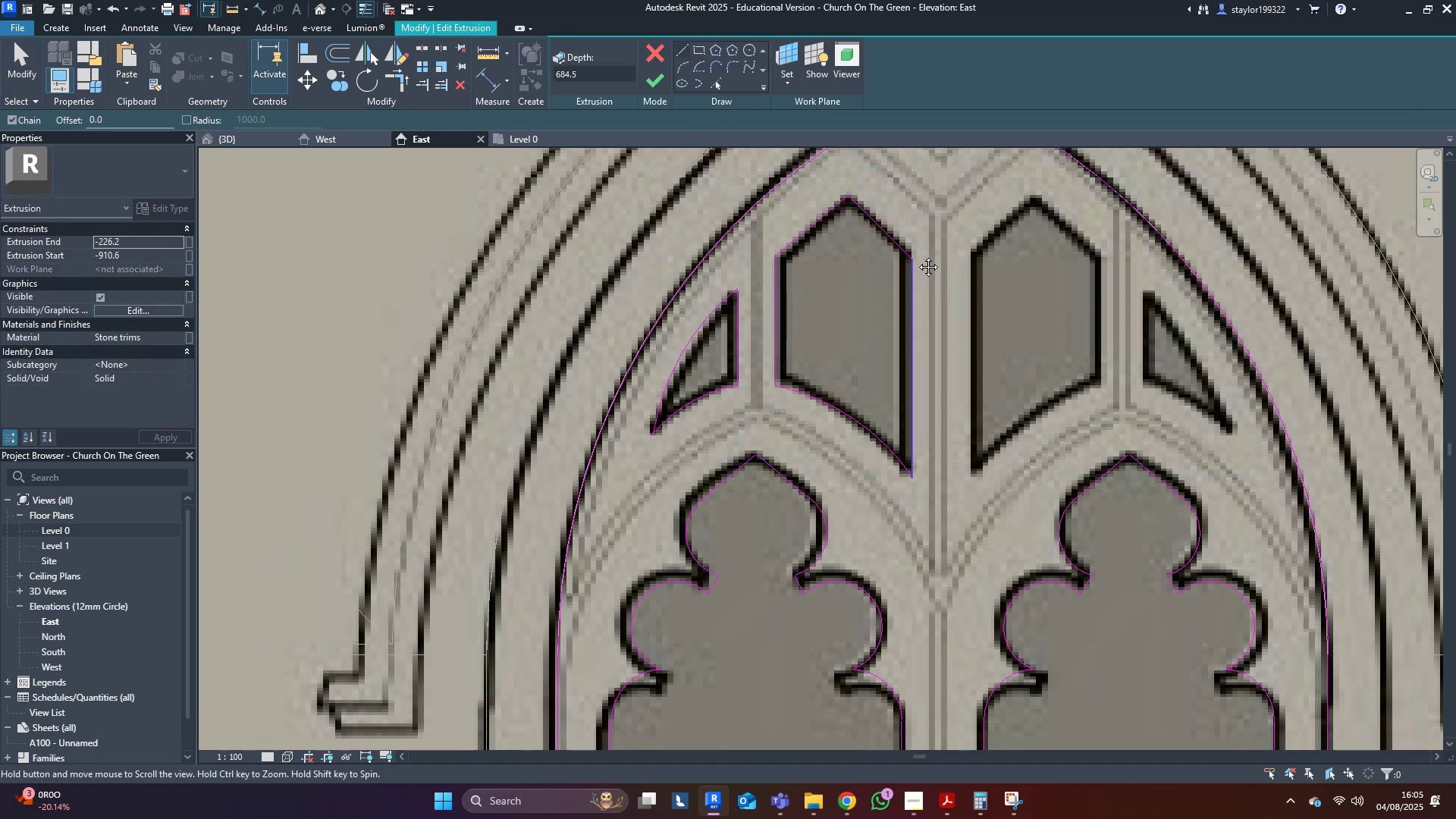 
middle_click([917, 256])
 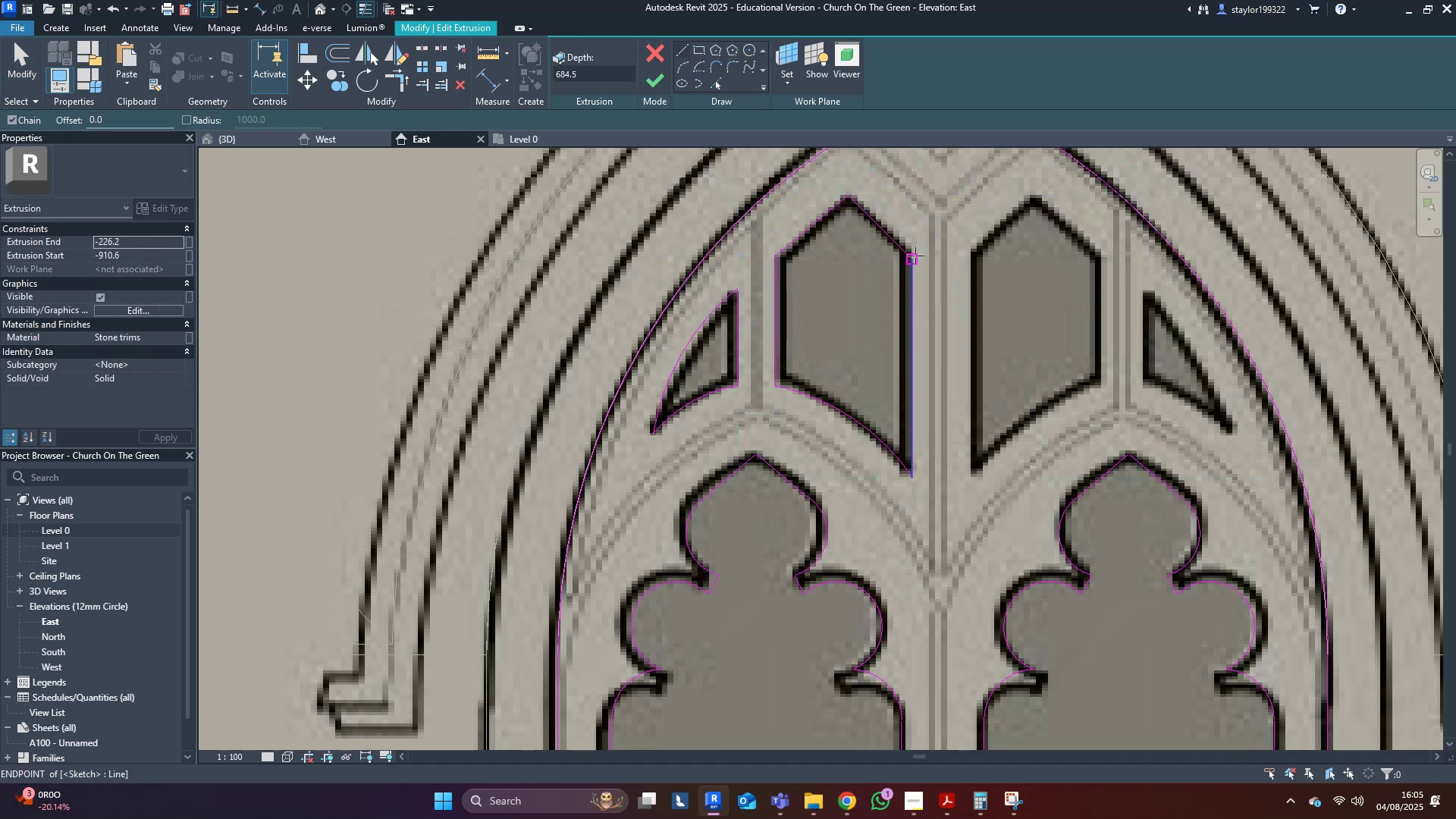 
type(tr)
 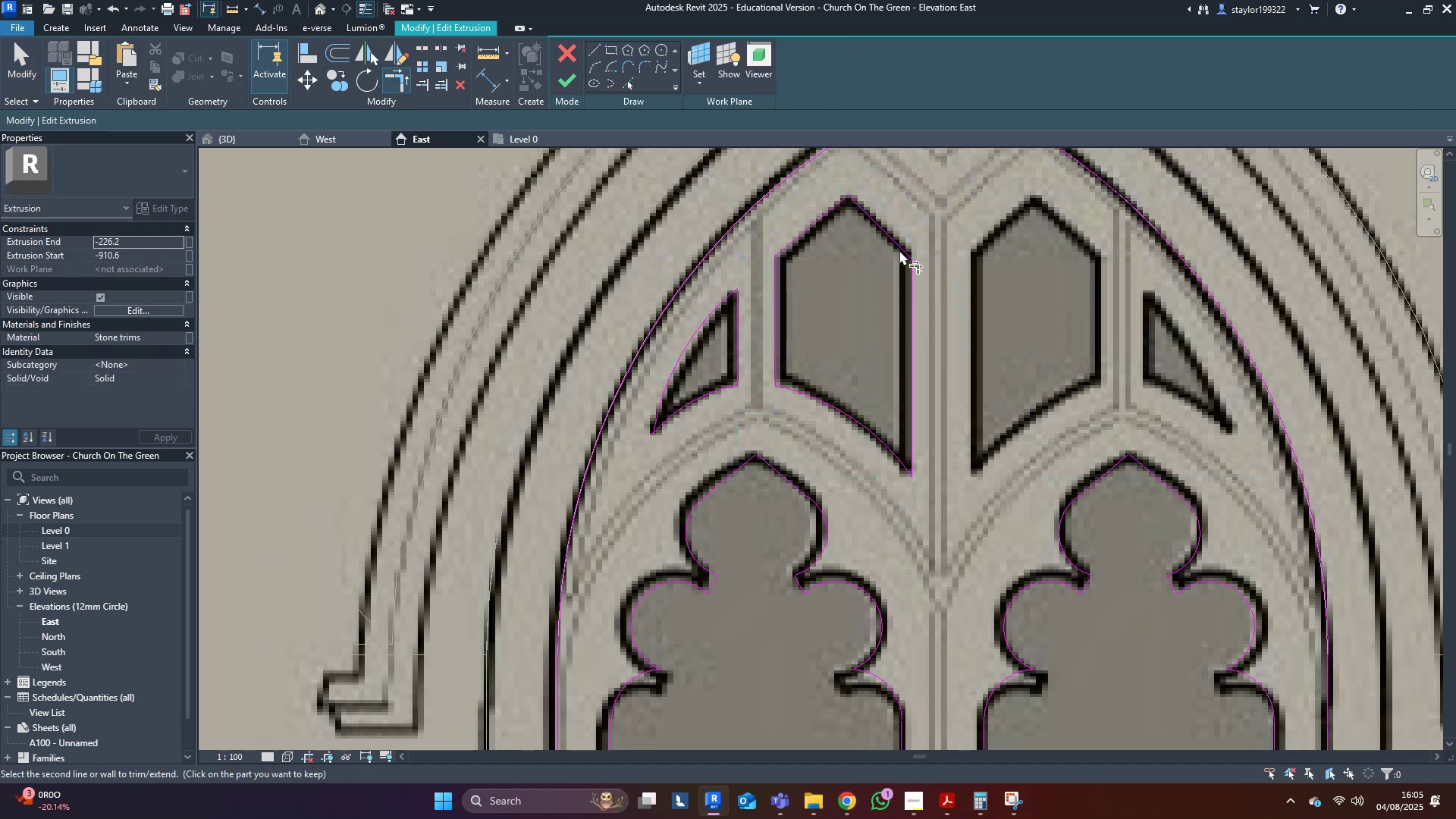 
double_click([909, 271])
 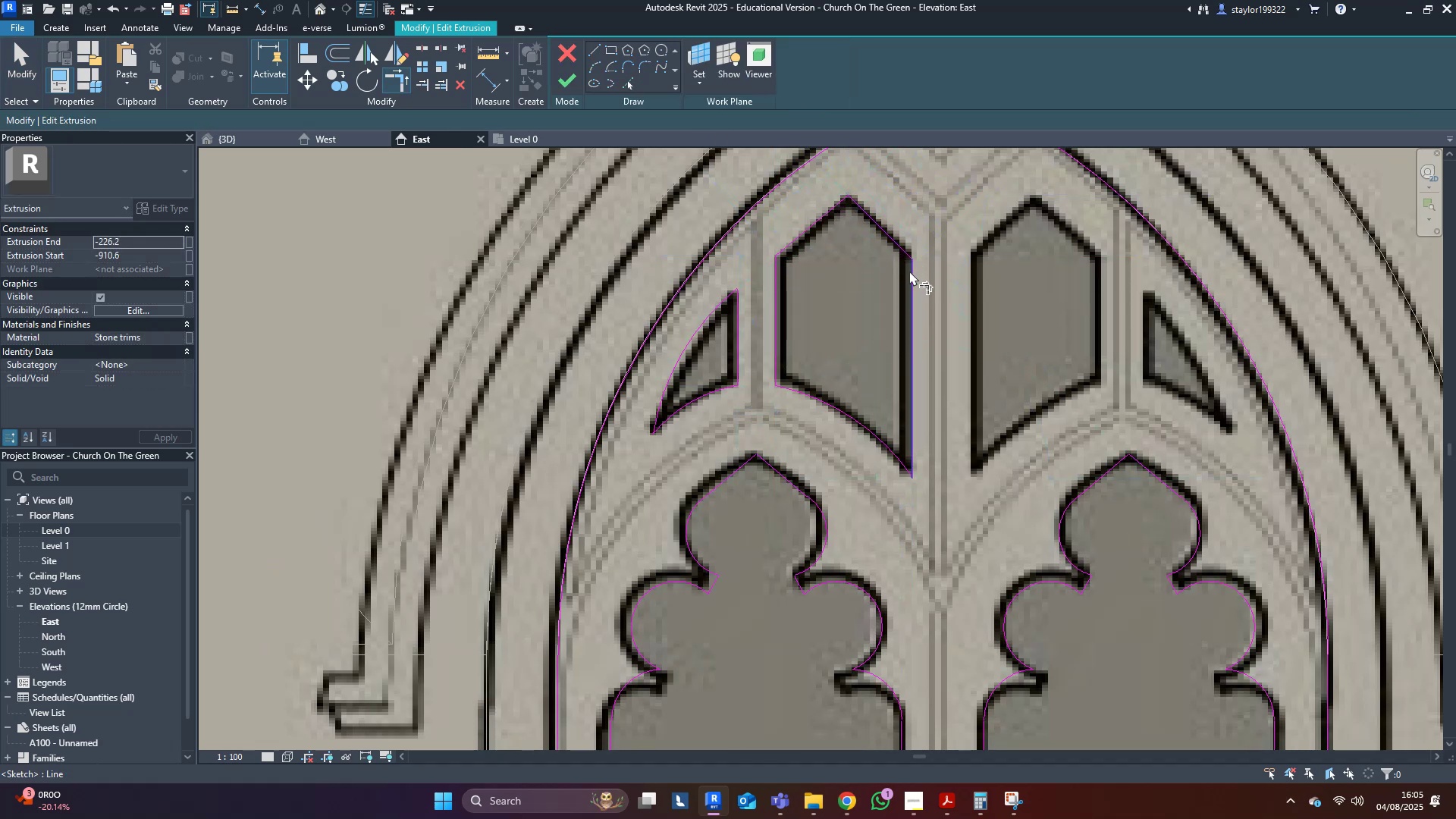 
scroll: coordinate [905, 311], scroll_direction: down, amount: 4.0
 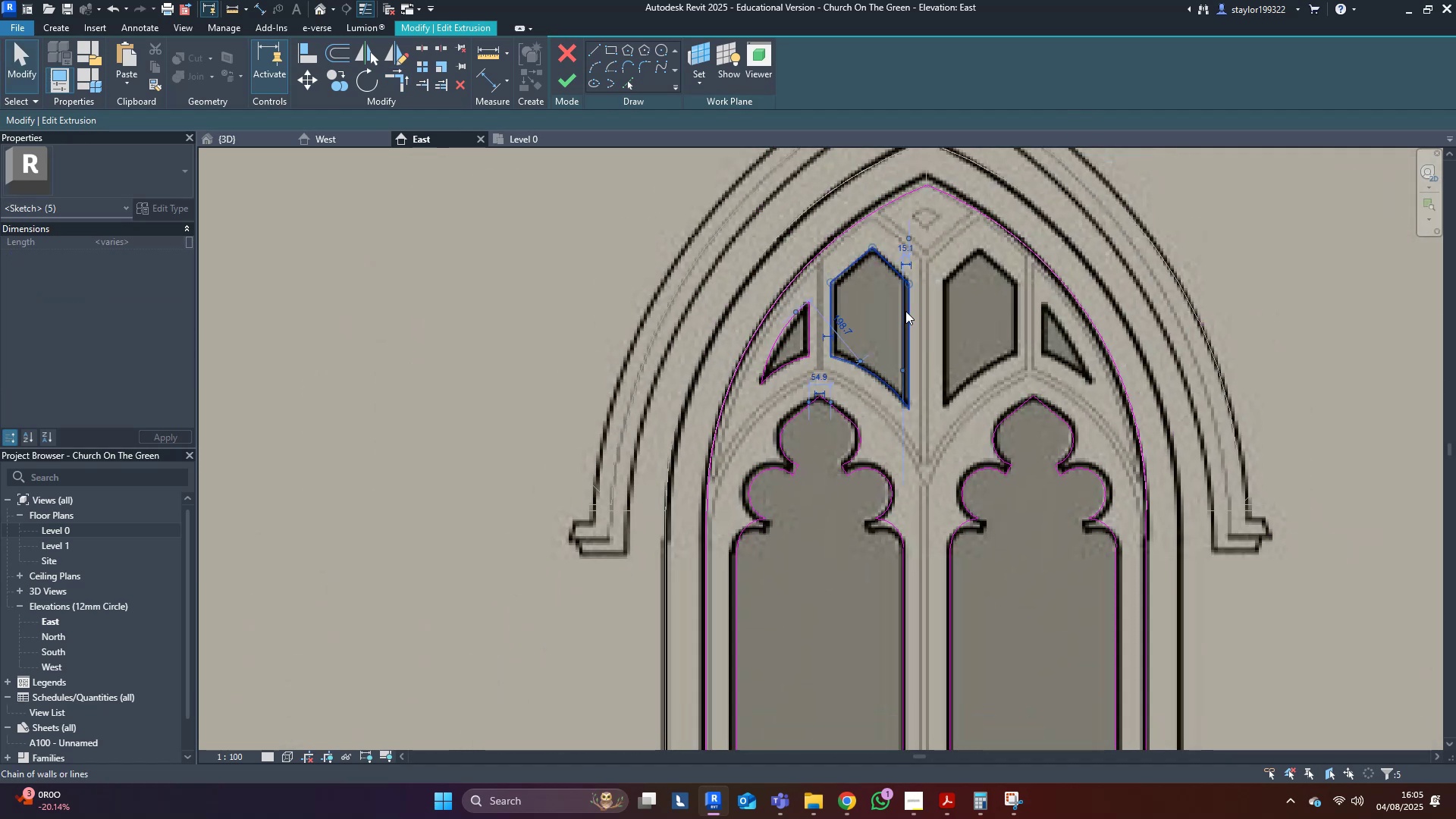 
middle_click([910, 271])
 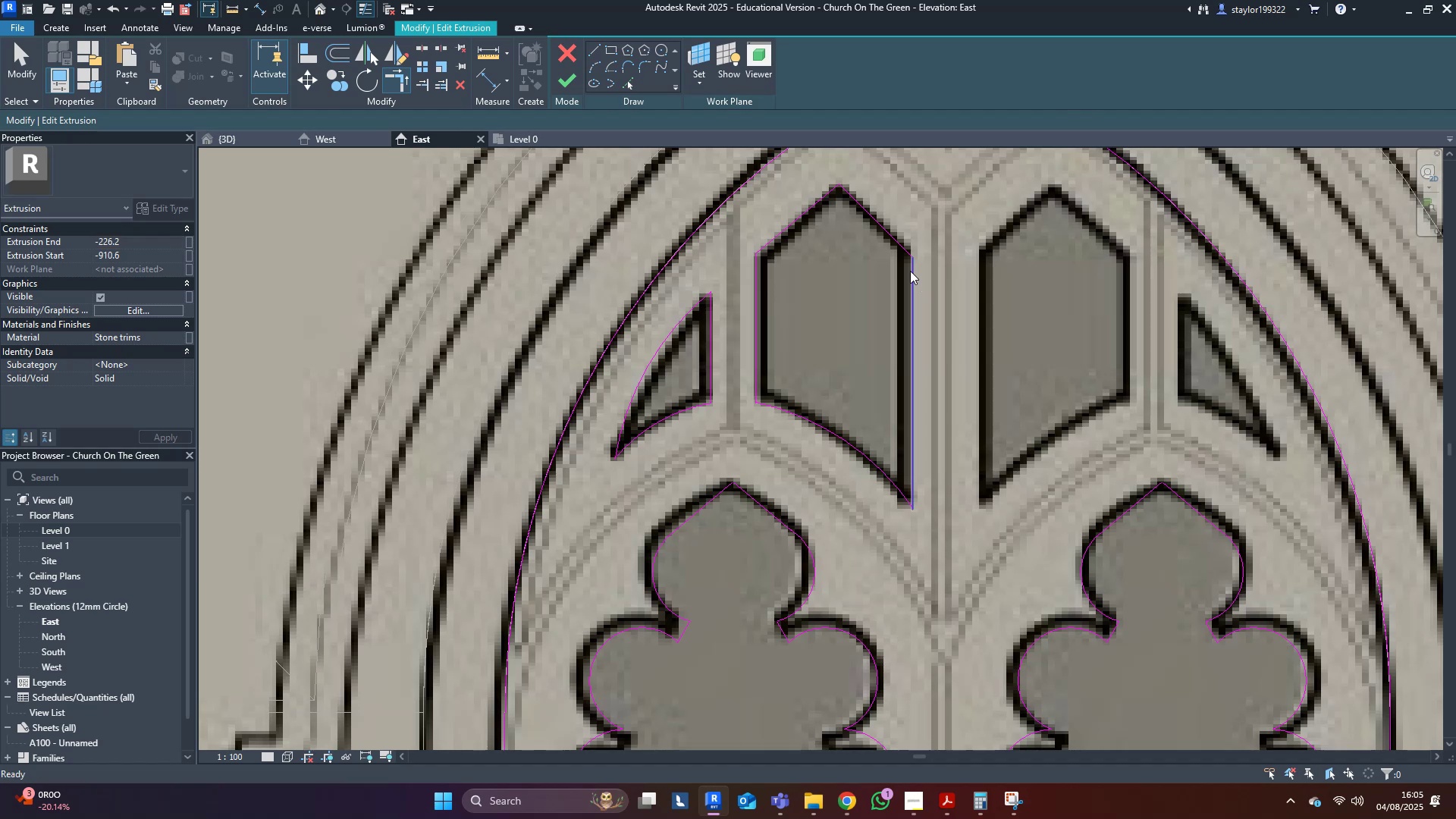 
type(md)
key(Tab)
 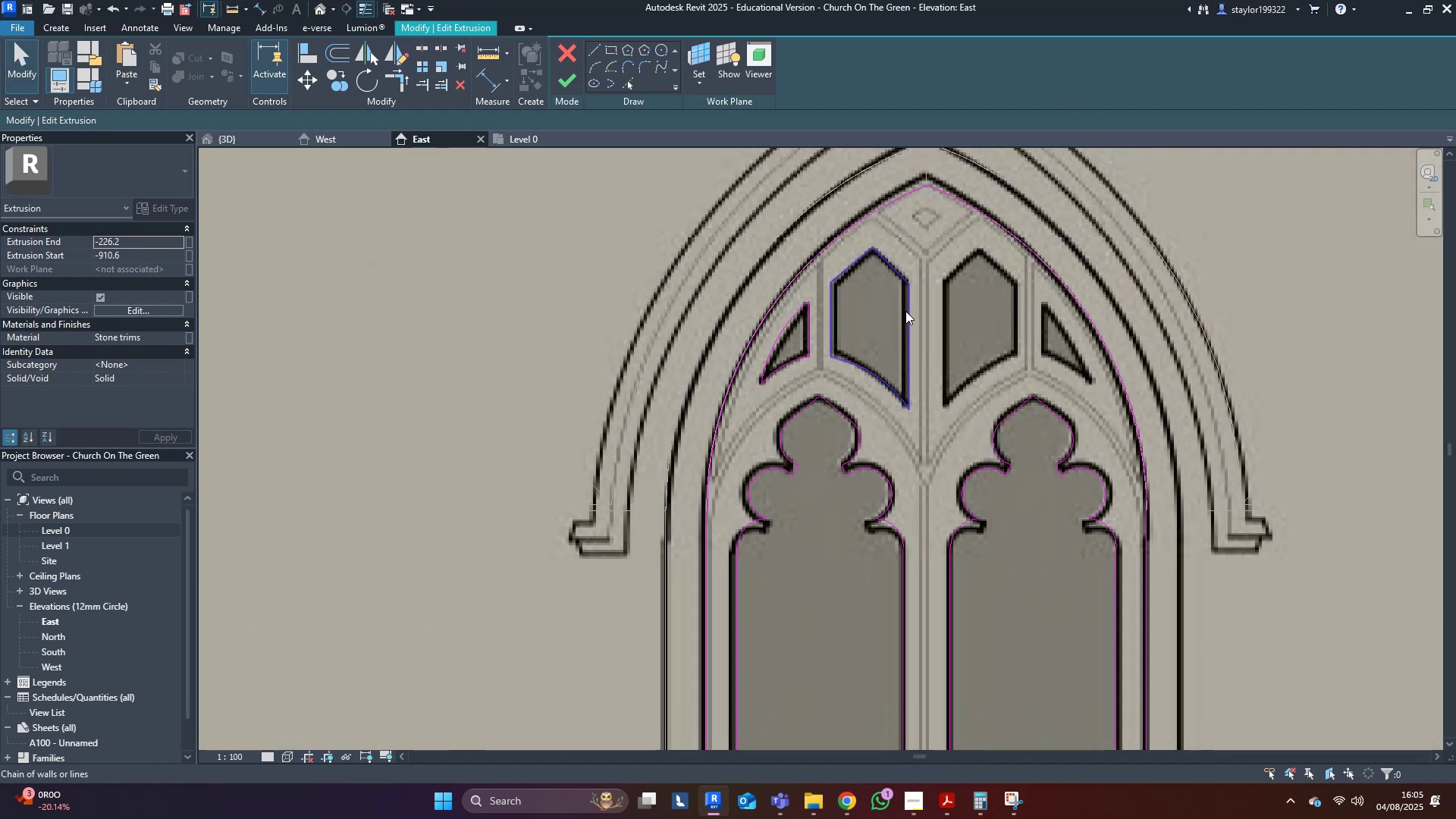 
left_click([905, 311])
 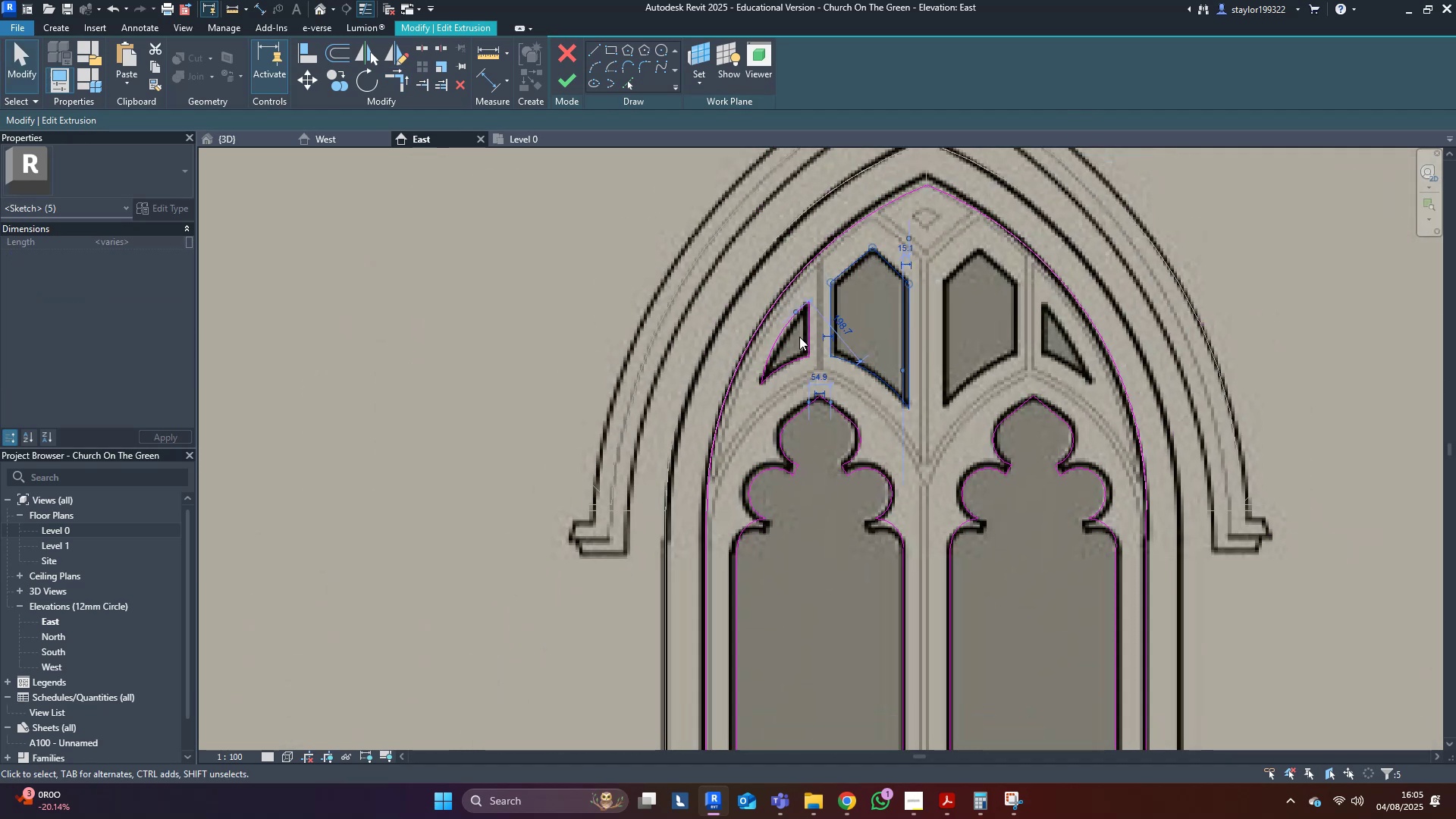 
key(Tab)
 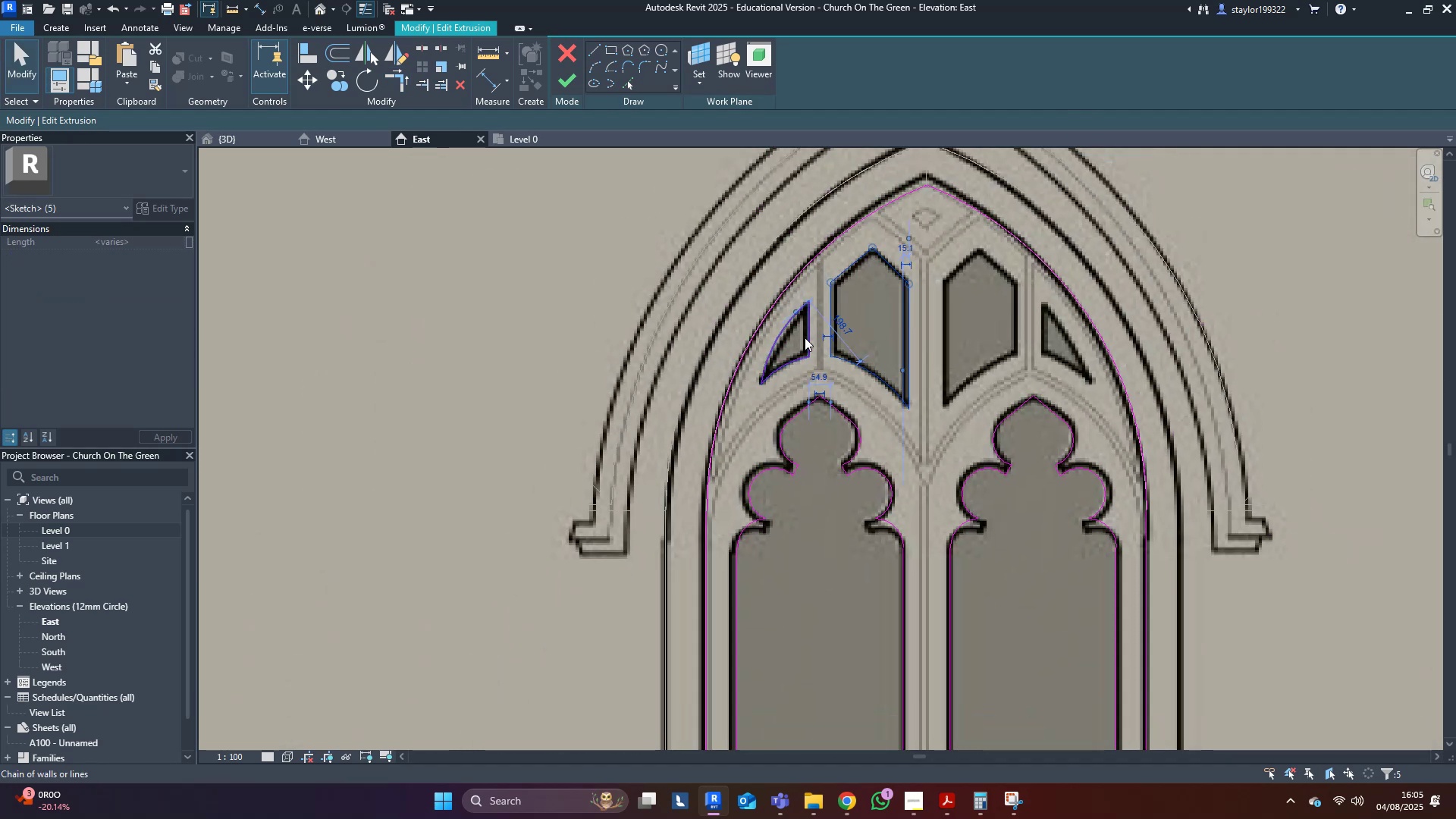 
hold_key(key=ControlLeft, duration=0.39)
left_click([805, 337])
 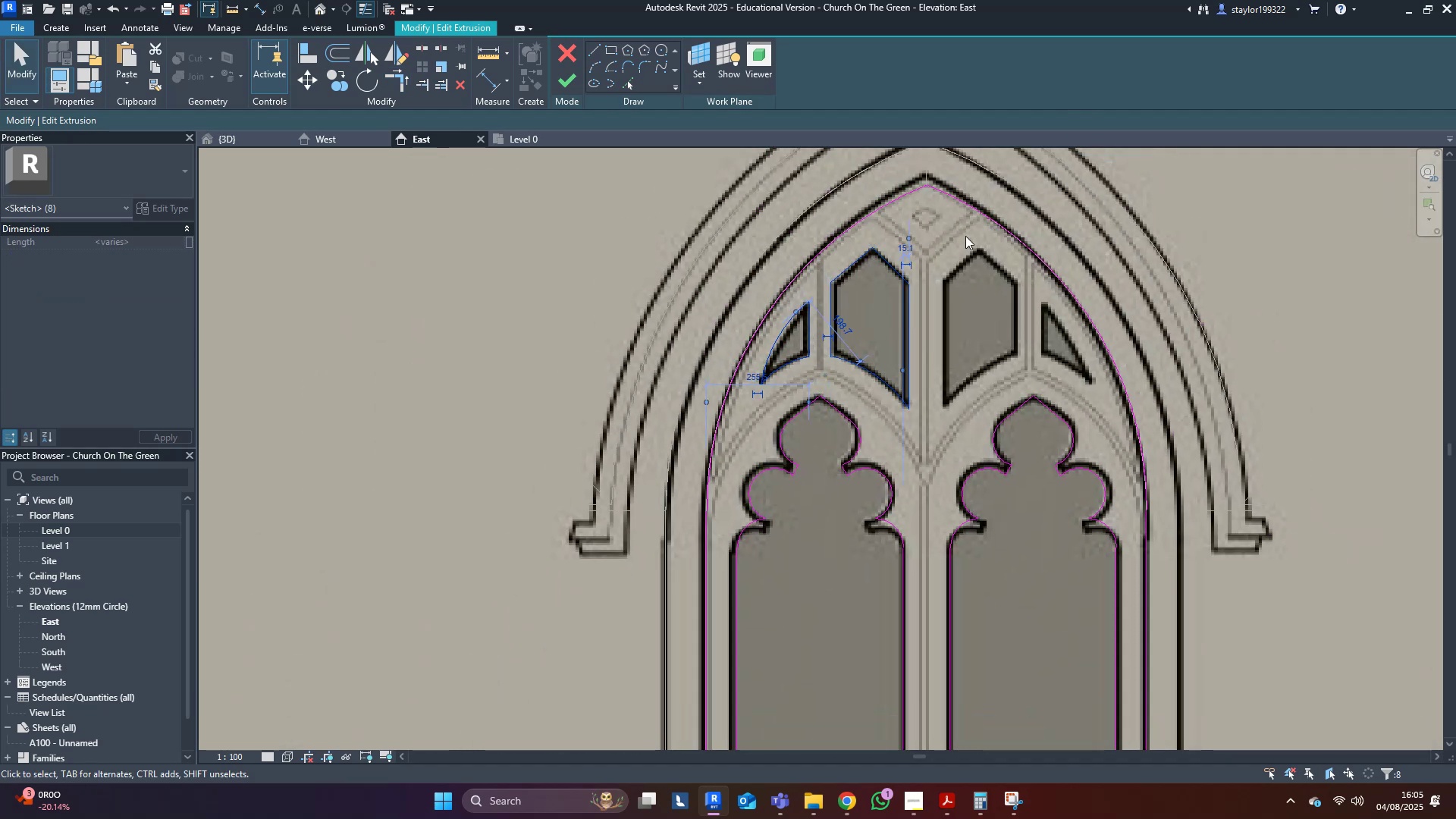 
middle_click([965, 236])
 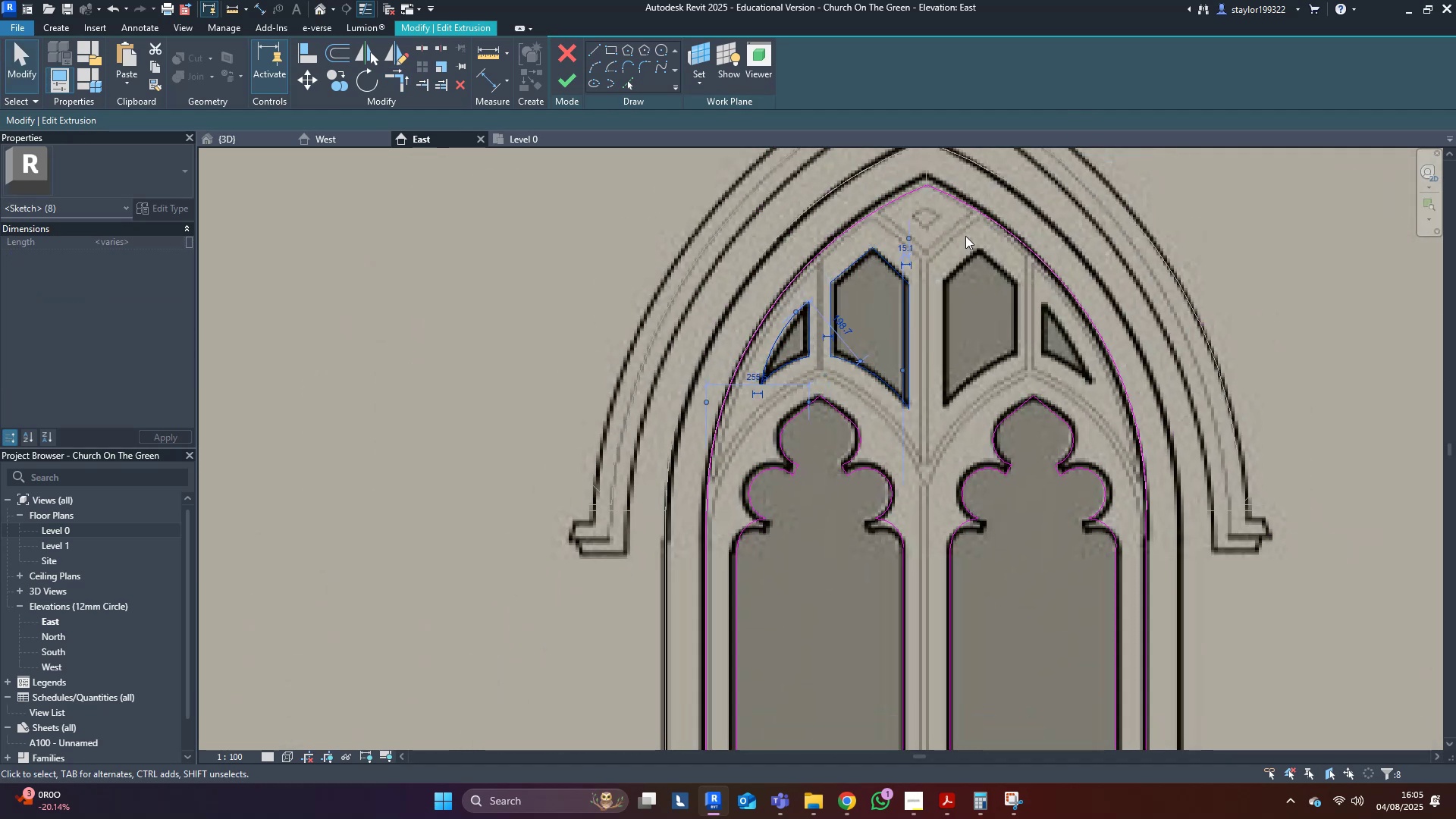 
type(dm)
 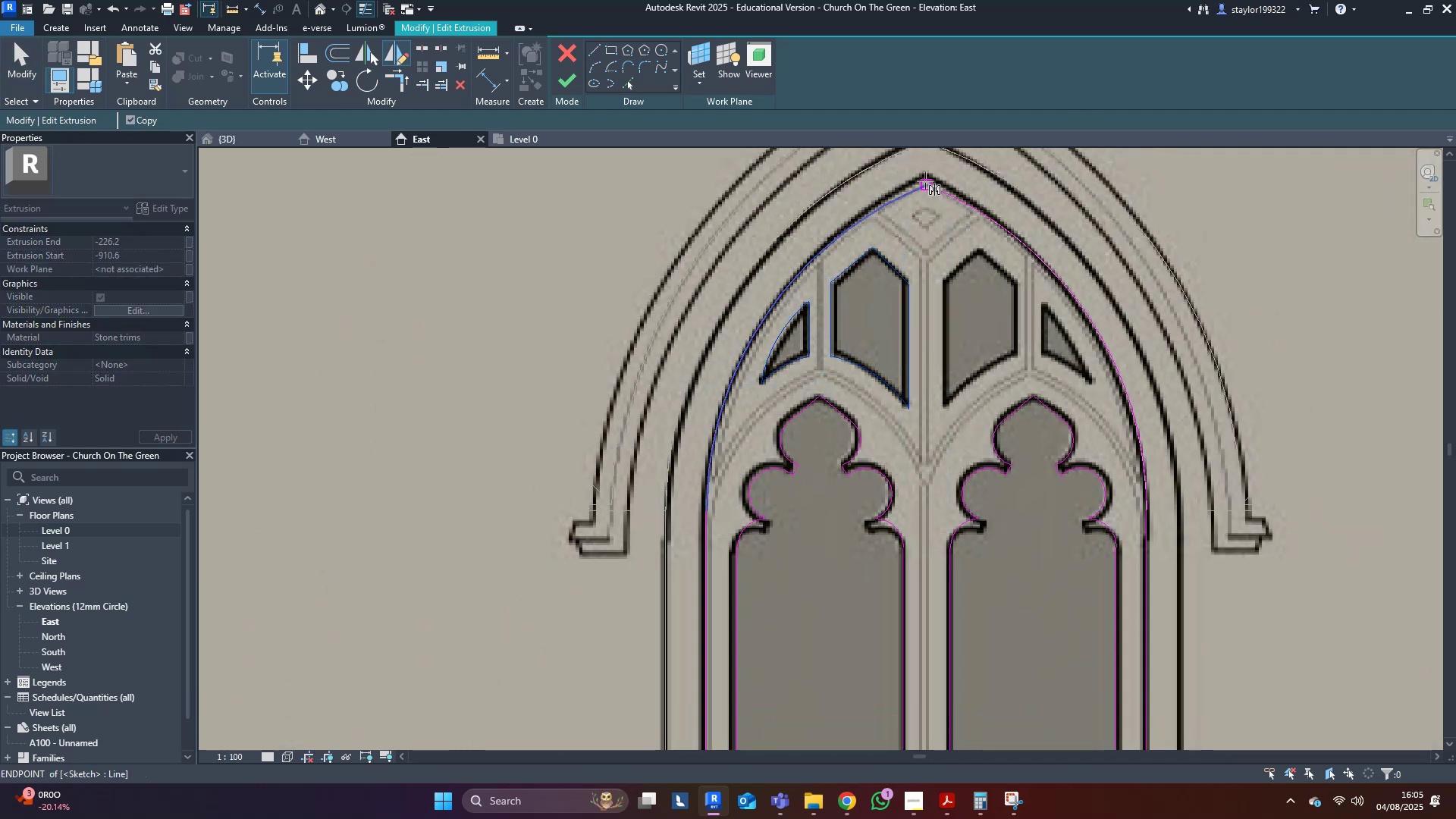 
left_click([925, 182])
 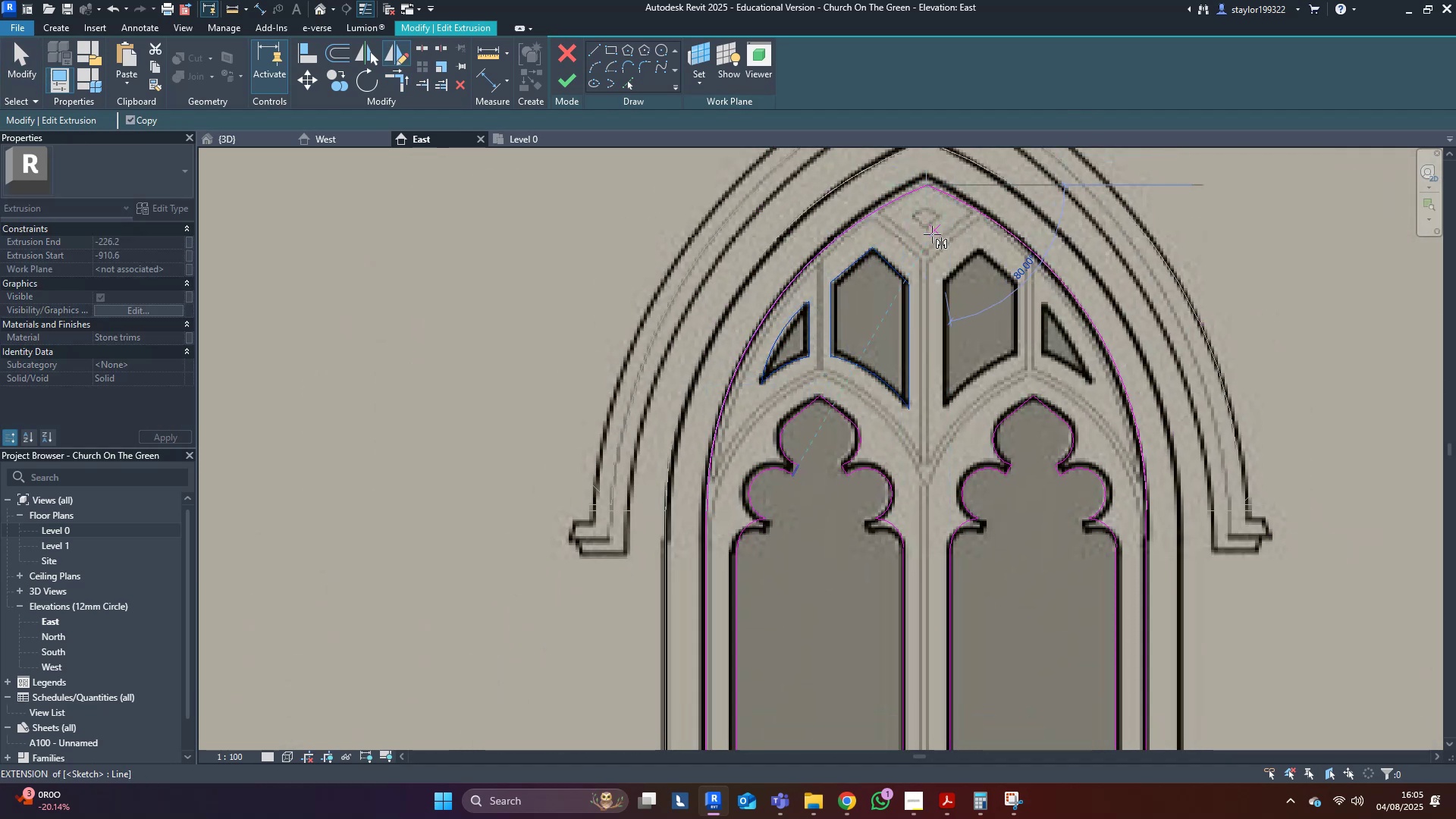 
left_click([927, 234])
 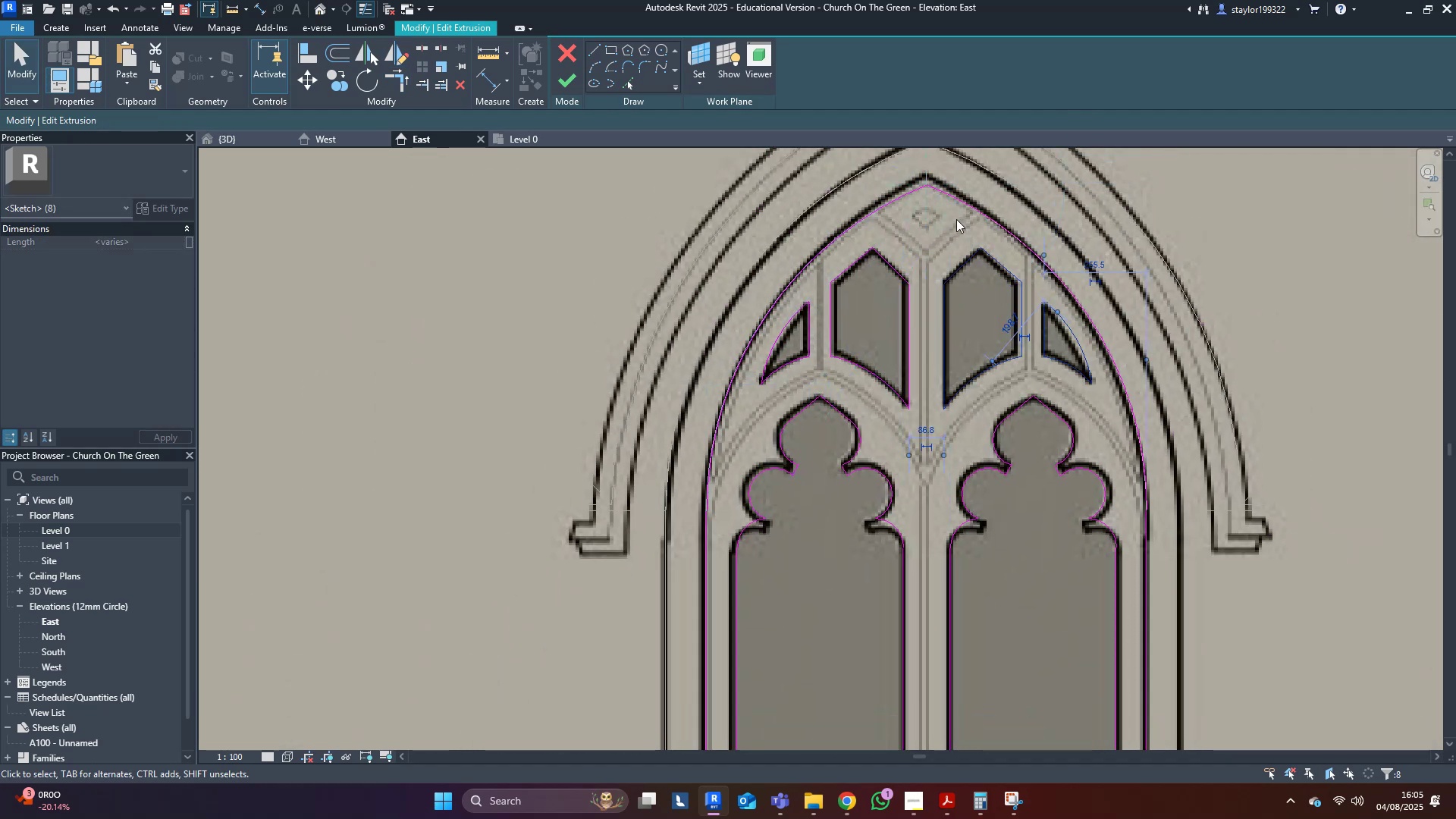 
left_click([1085, 185])
 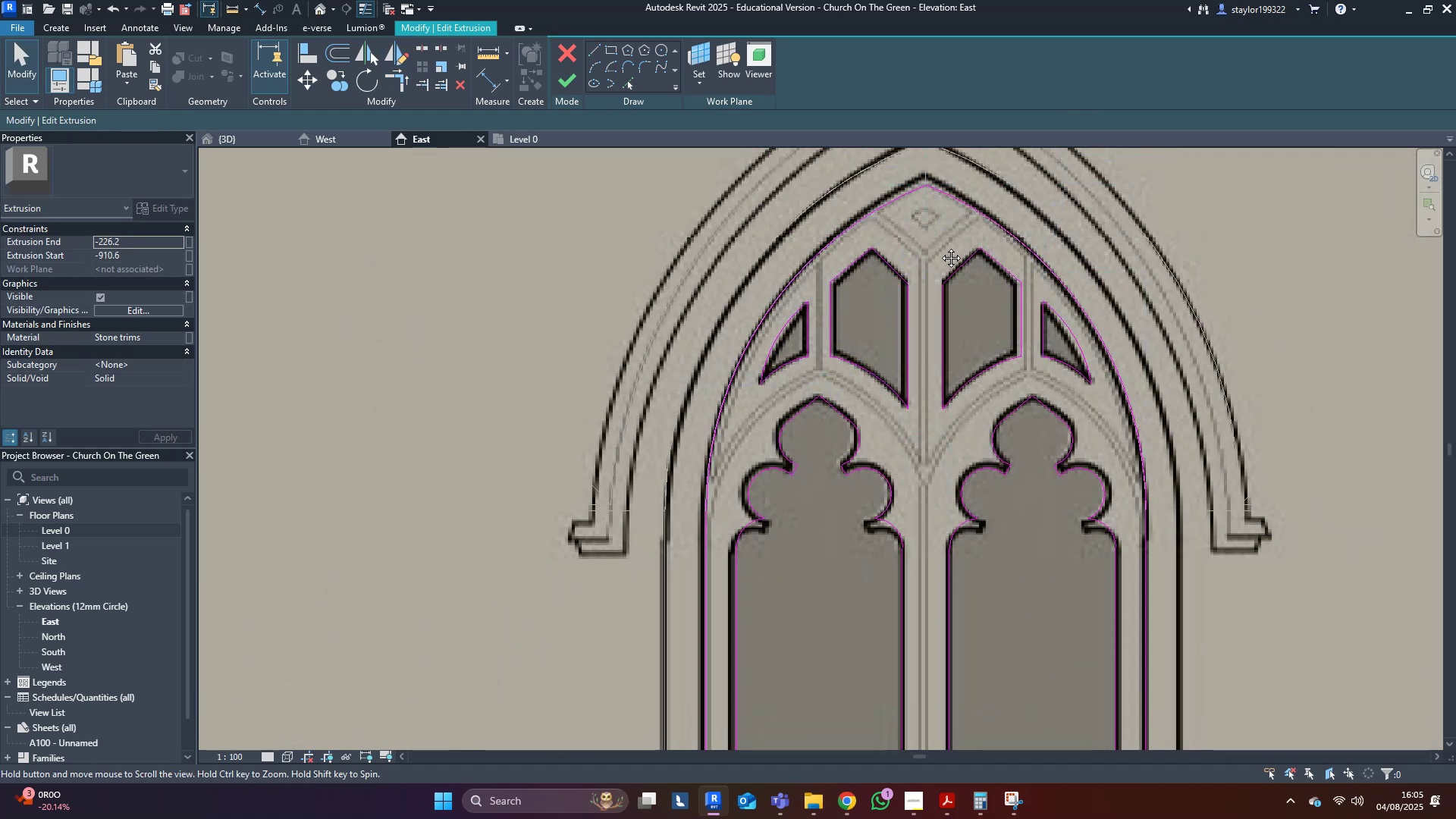 
scroll: coordinate [924, 247], scroll_direction: up, amount: 4.0
 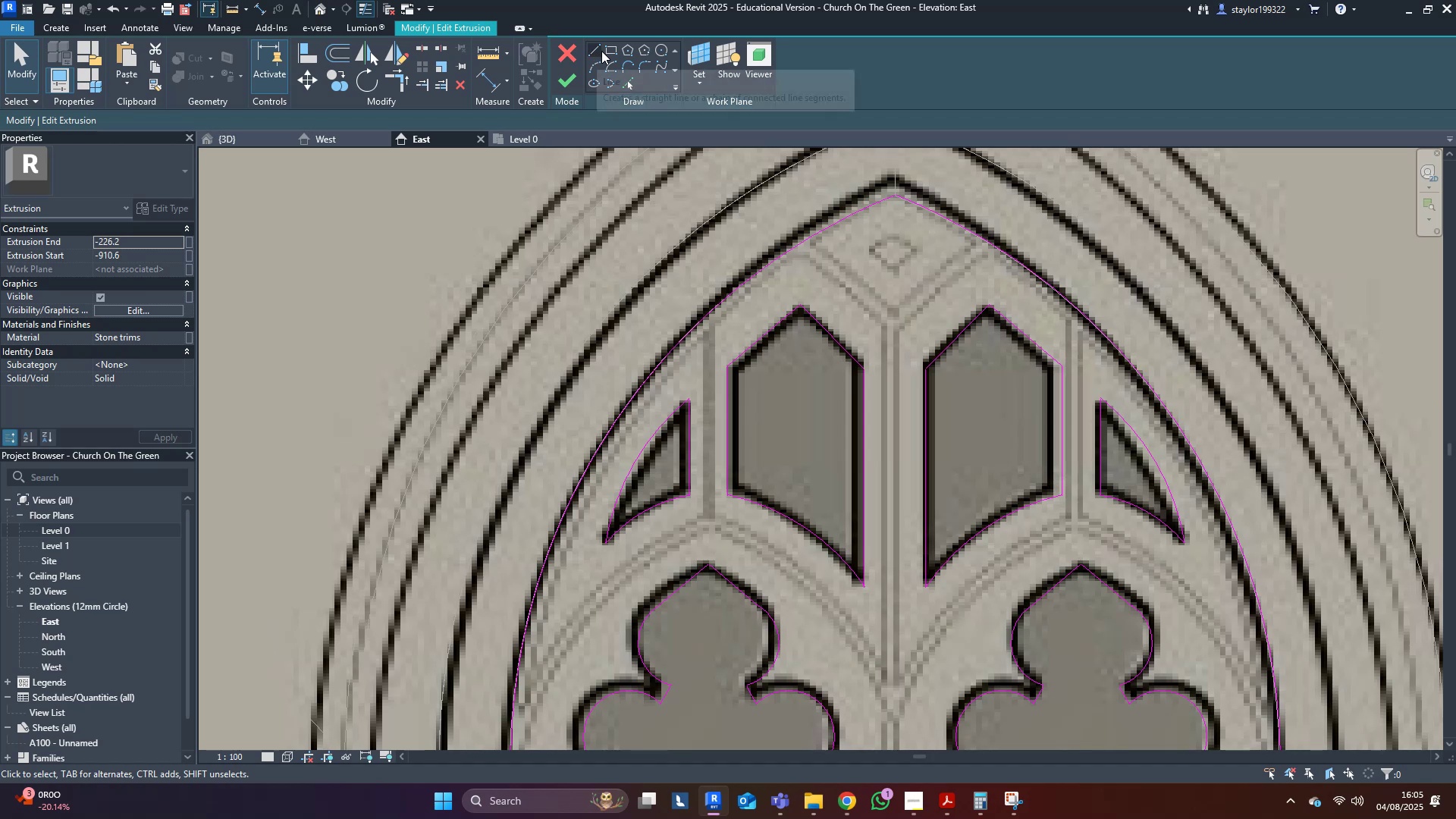 
left_click([610, 50])
 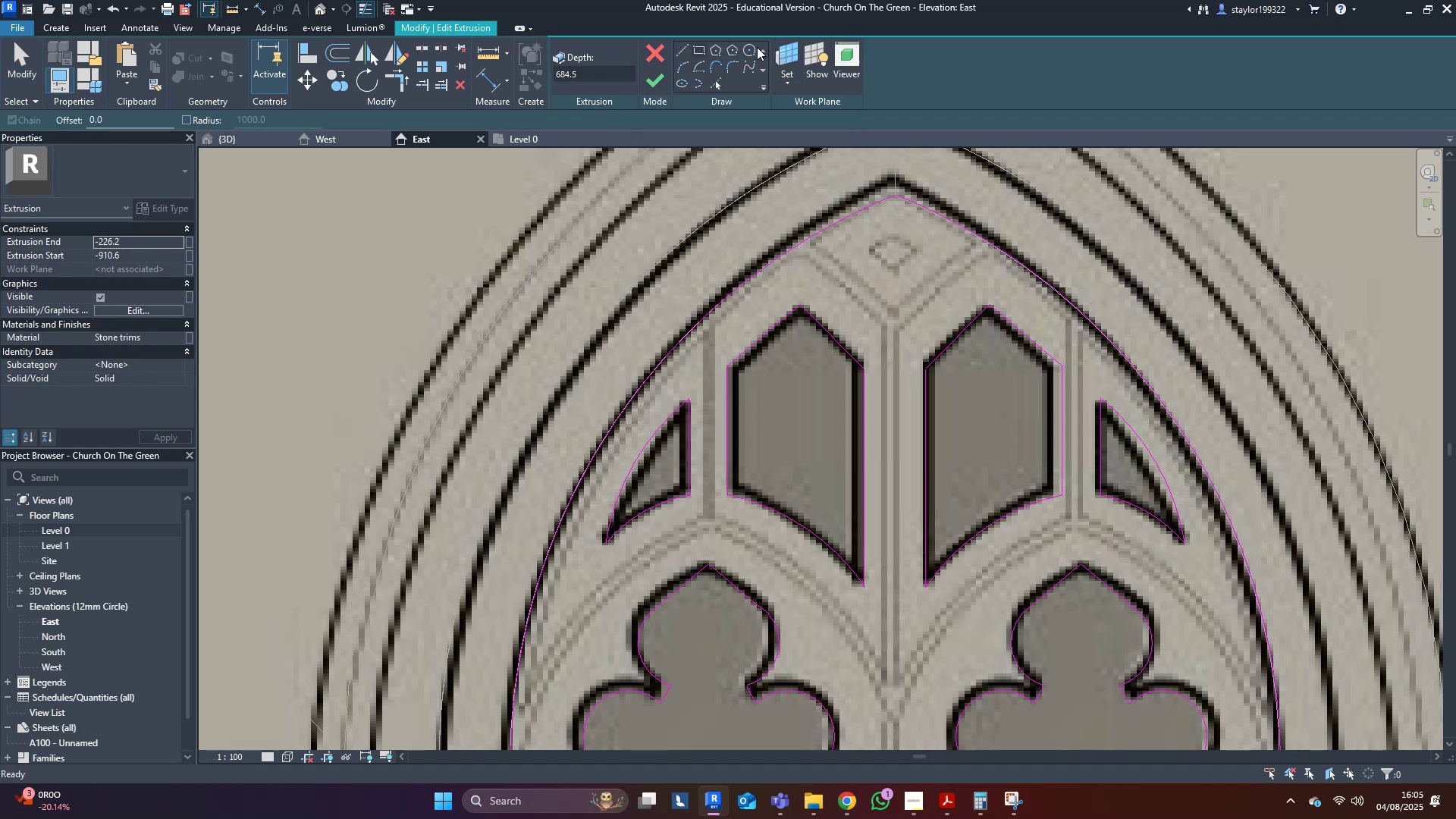 
left_click([709, 50])
 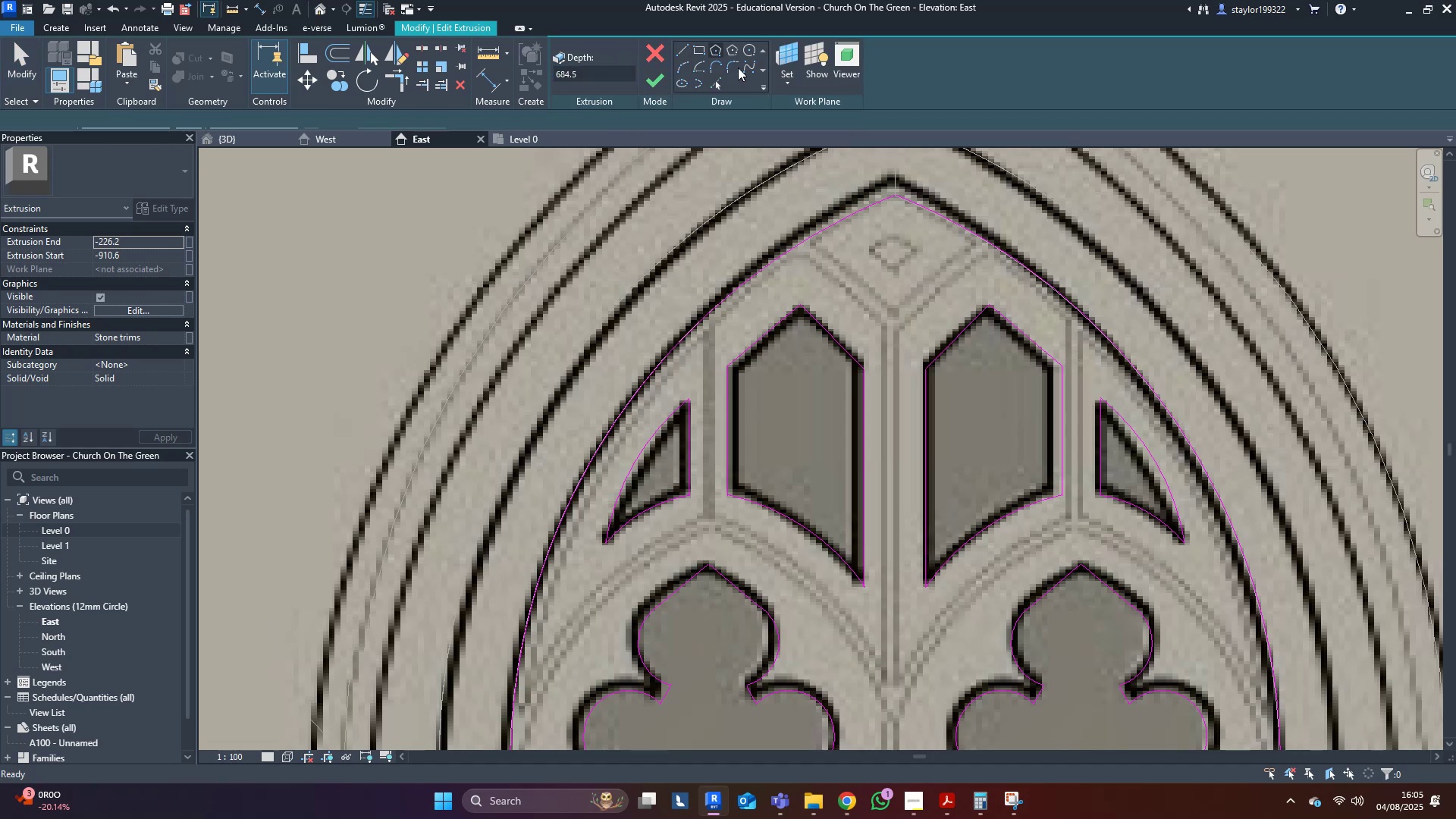 
scroll: coordinate [900, 254], scroll_direction: up, amount: 6.0
 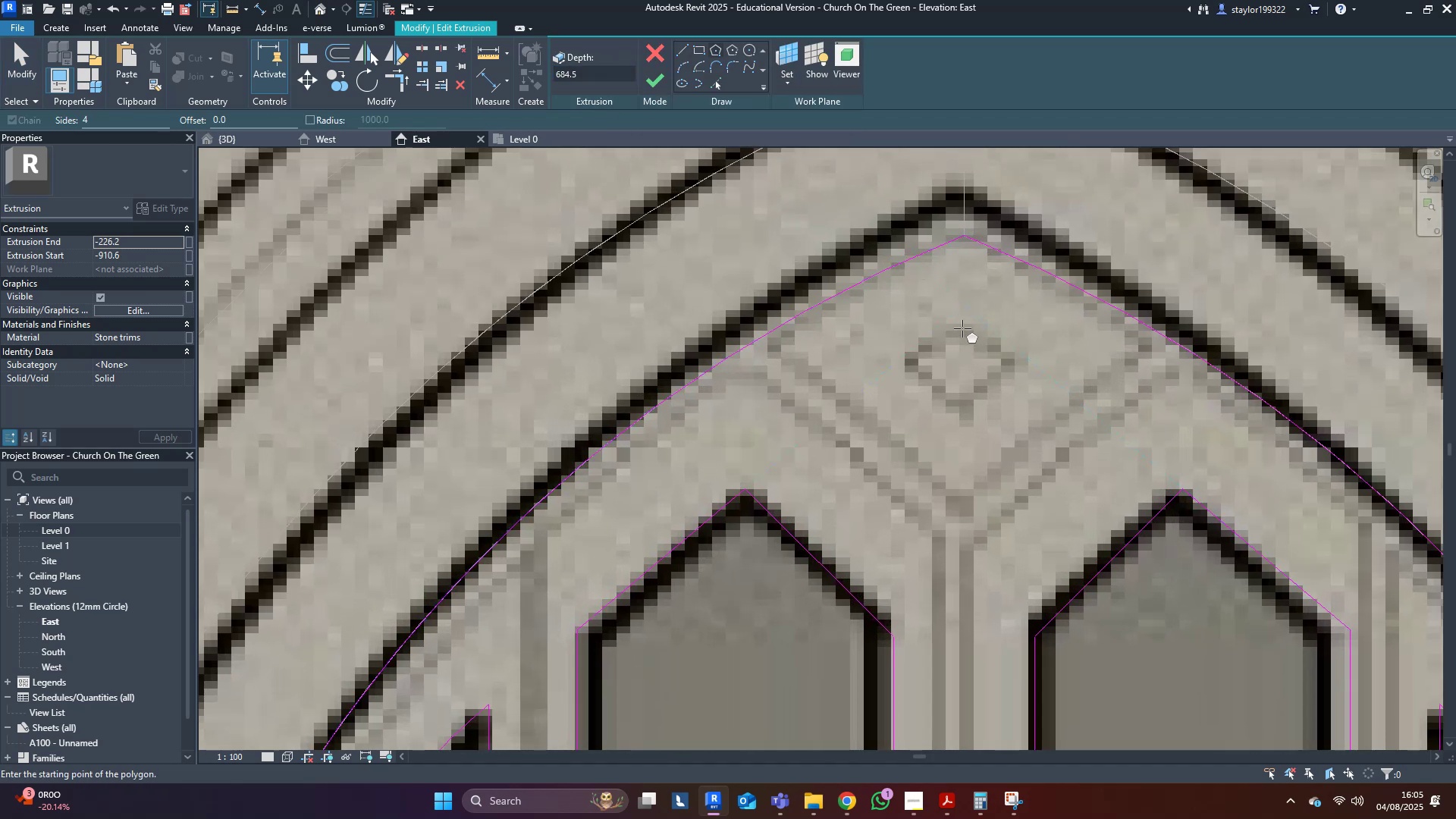 
left_click([962, 328])
 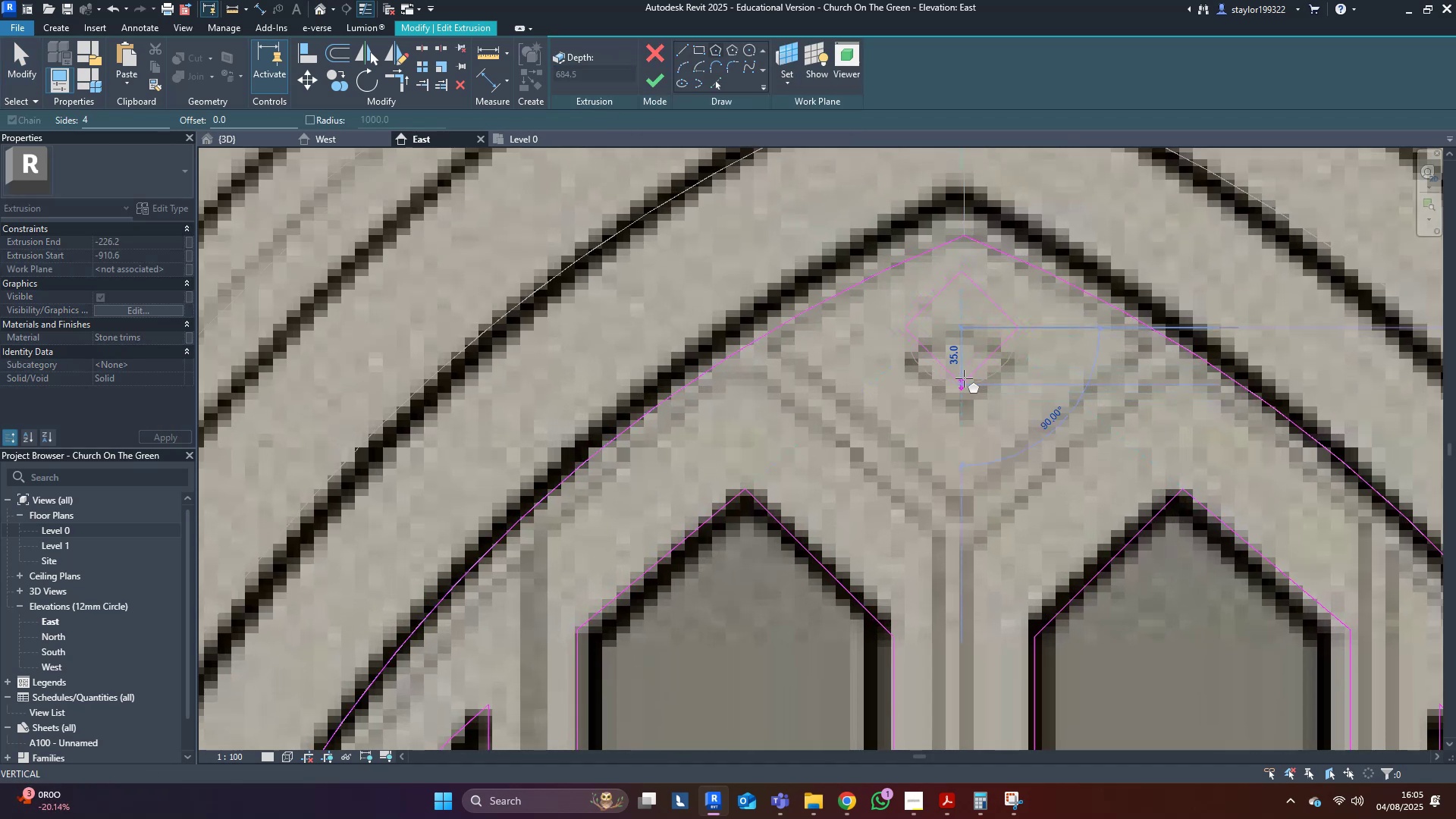 
left_click([964, 378])
 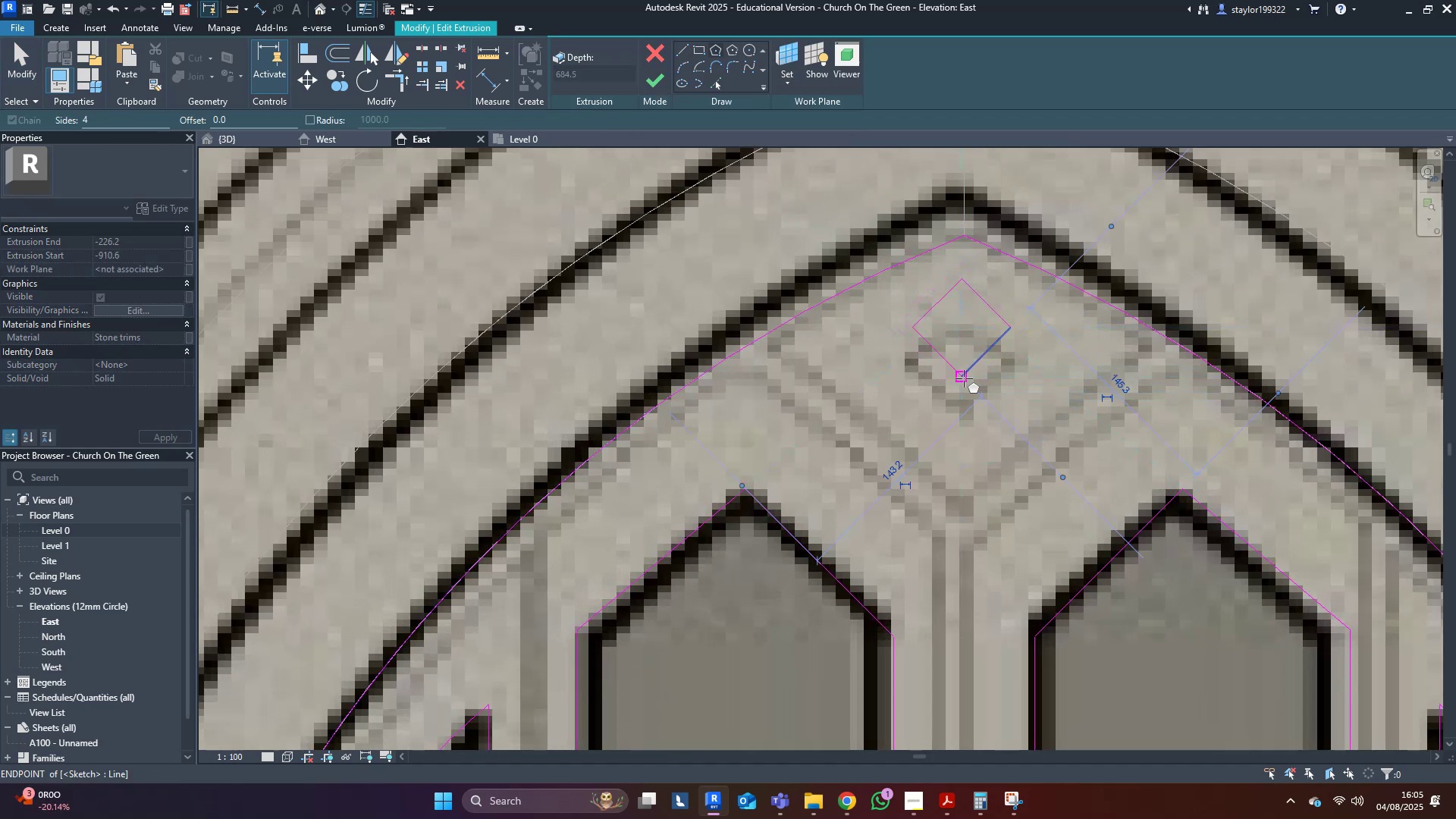 
key(Escape)
 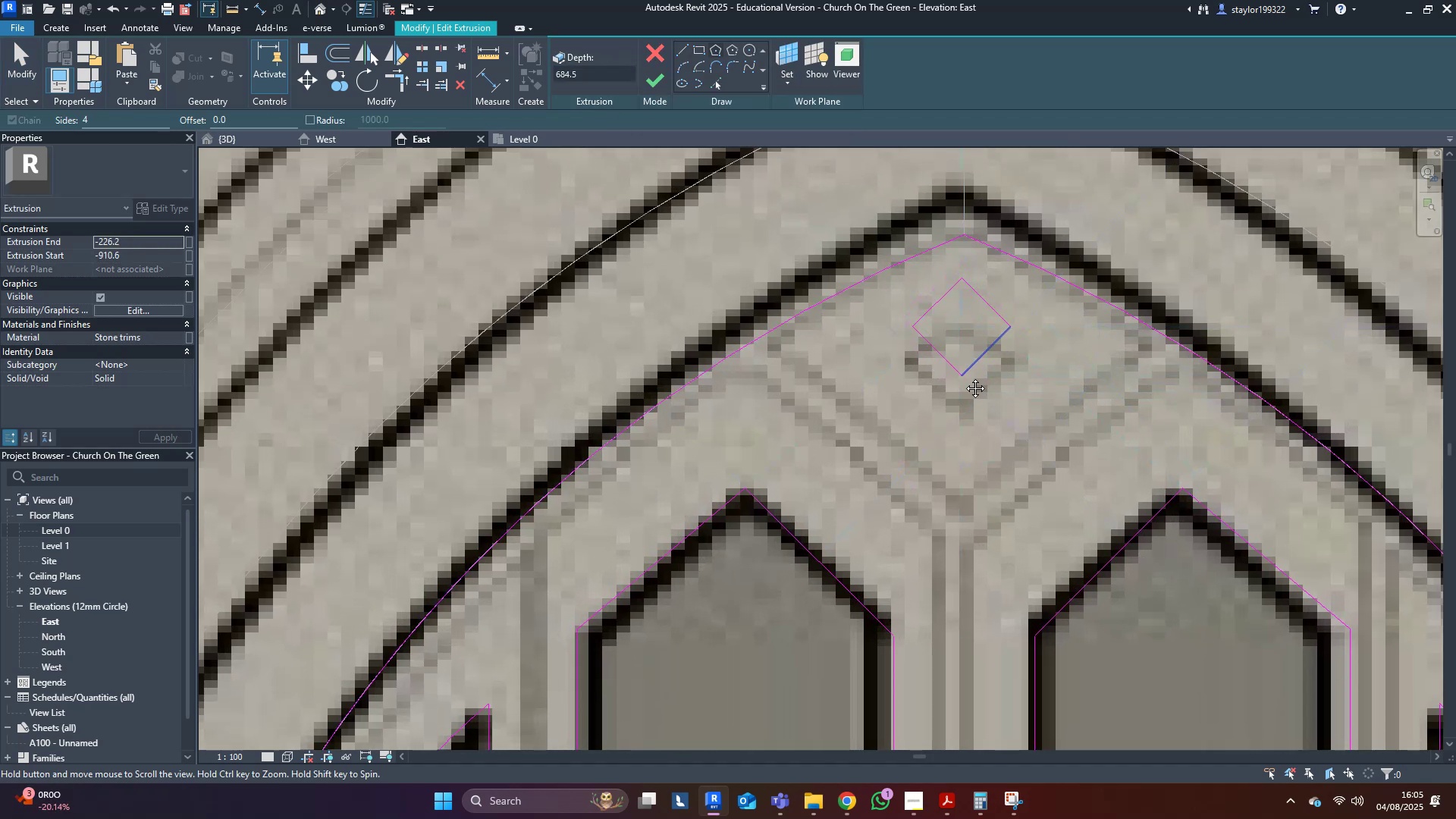 
hold_key(key=M, duration=24.23)
 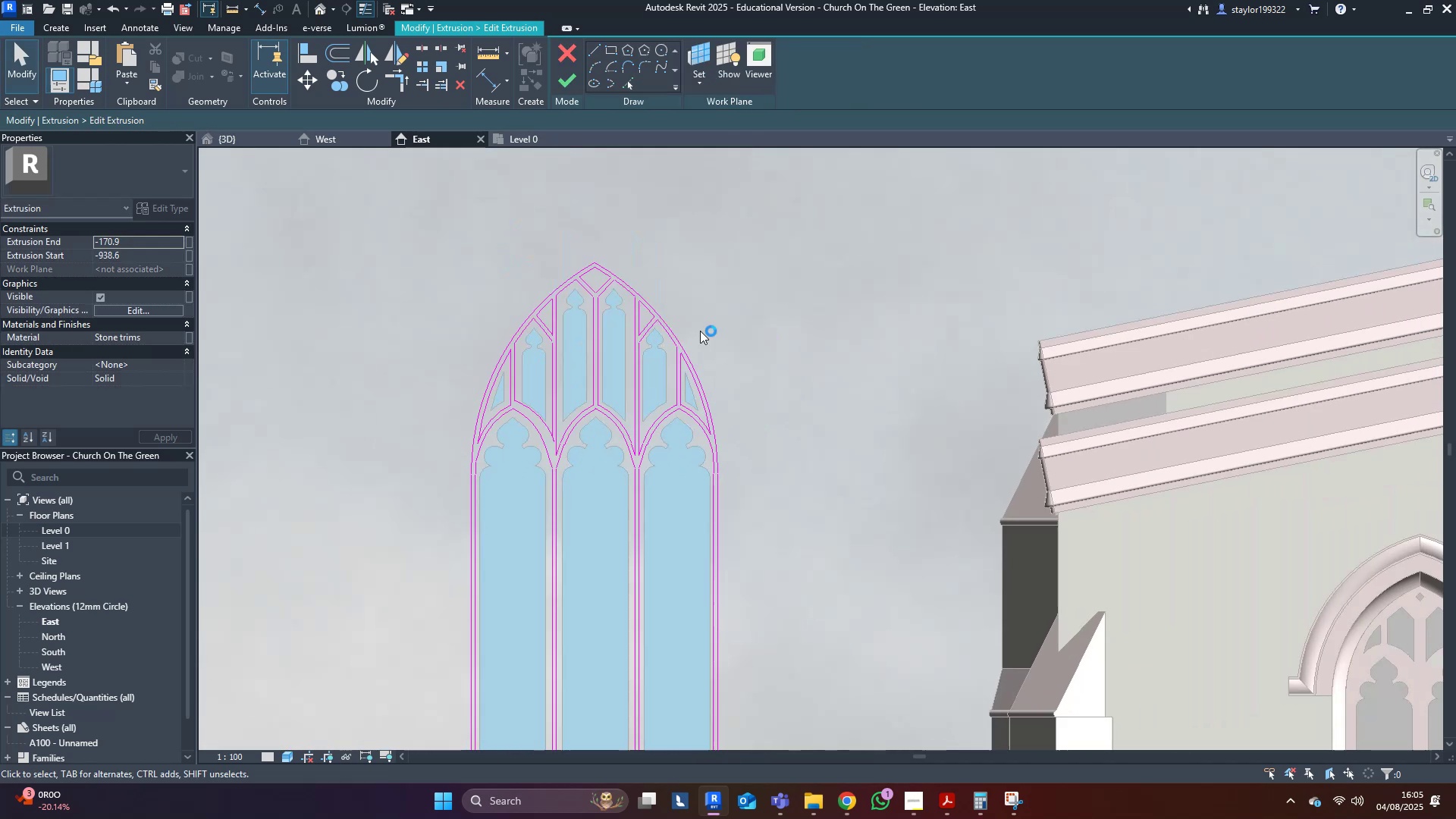 
key(D)
 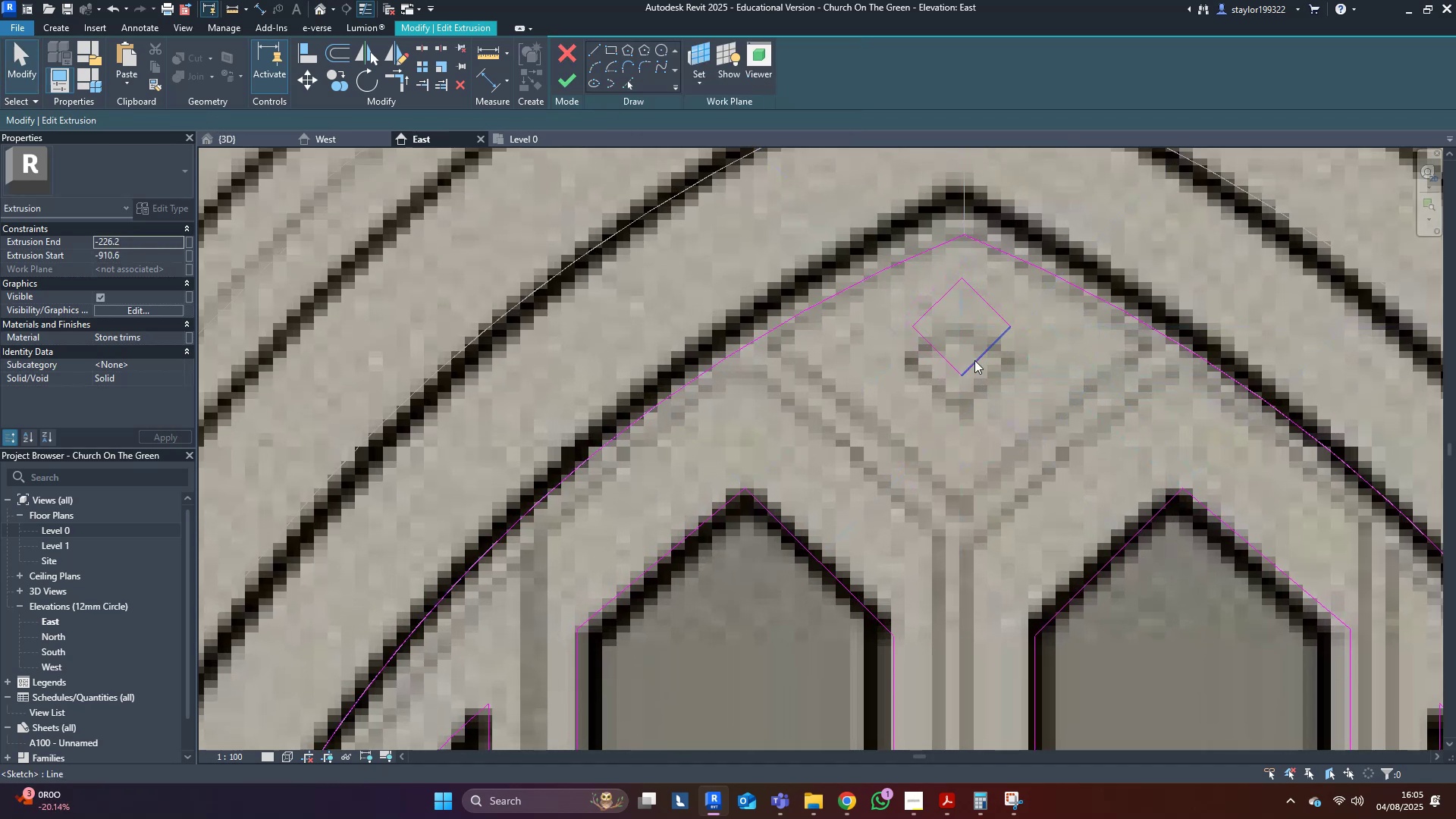 
key(Tab)
 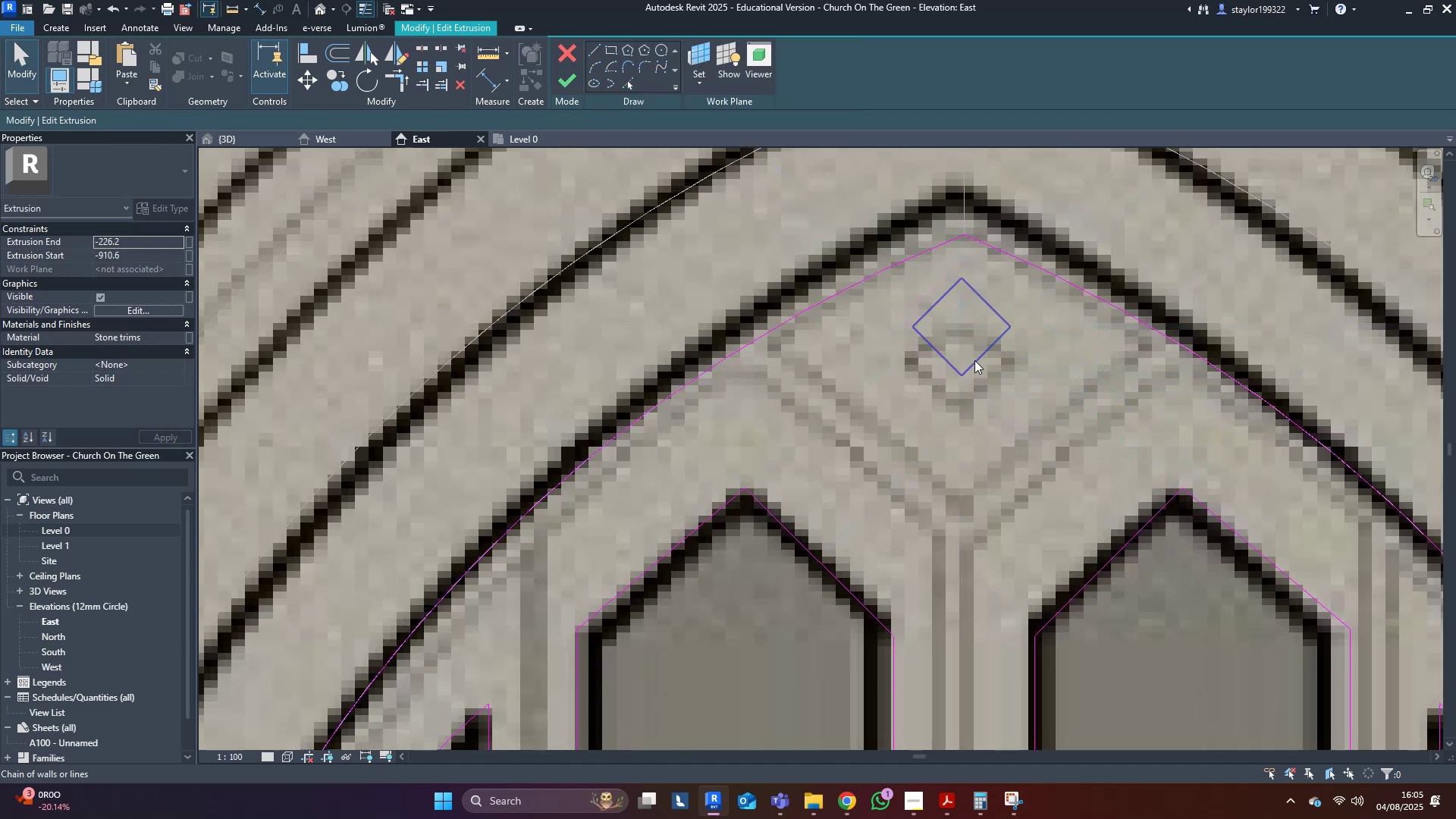 
left_click([974, 360])
 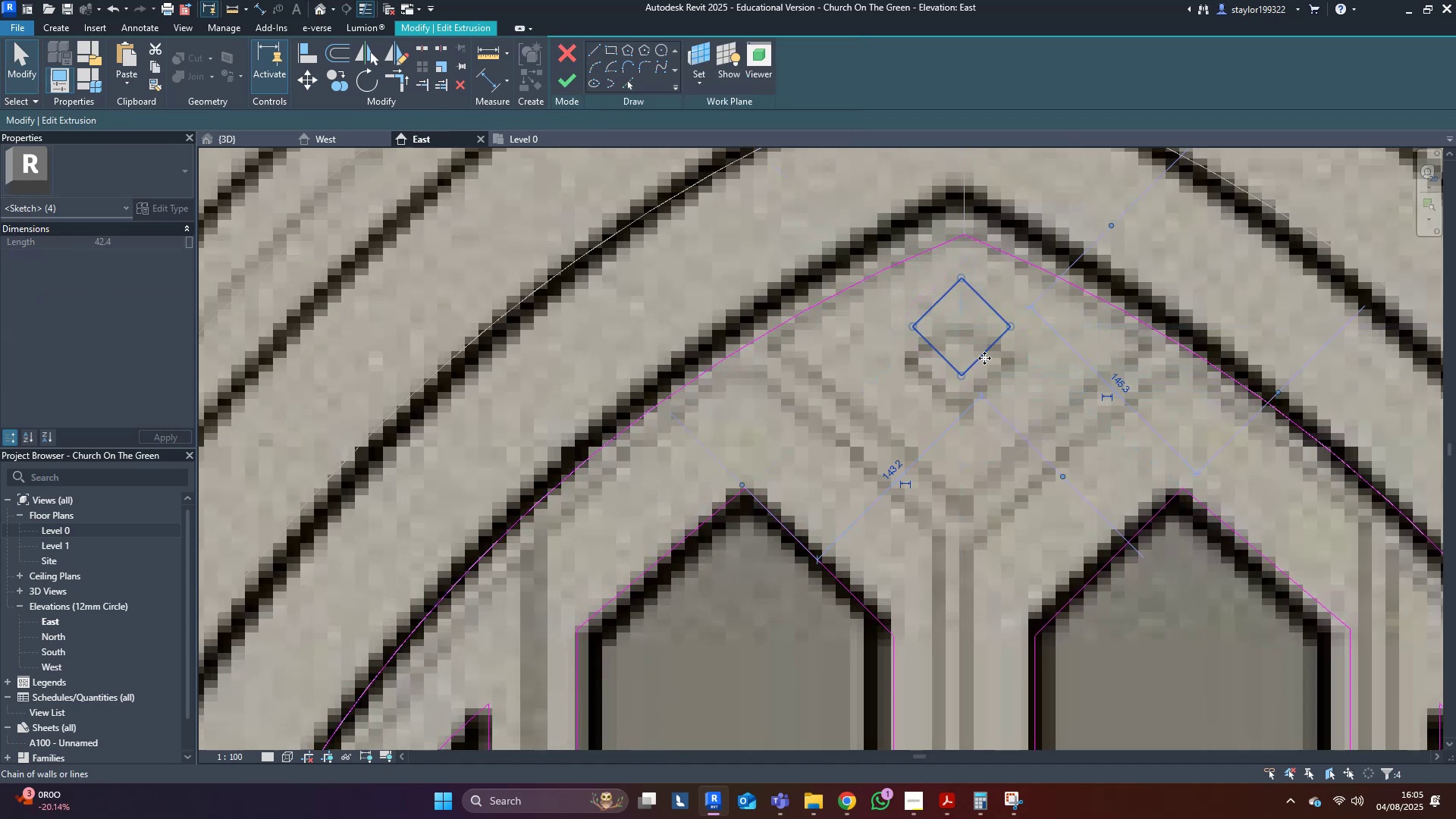 
key(Shift+ArrowDown)
 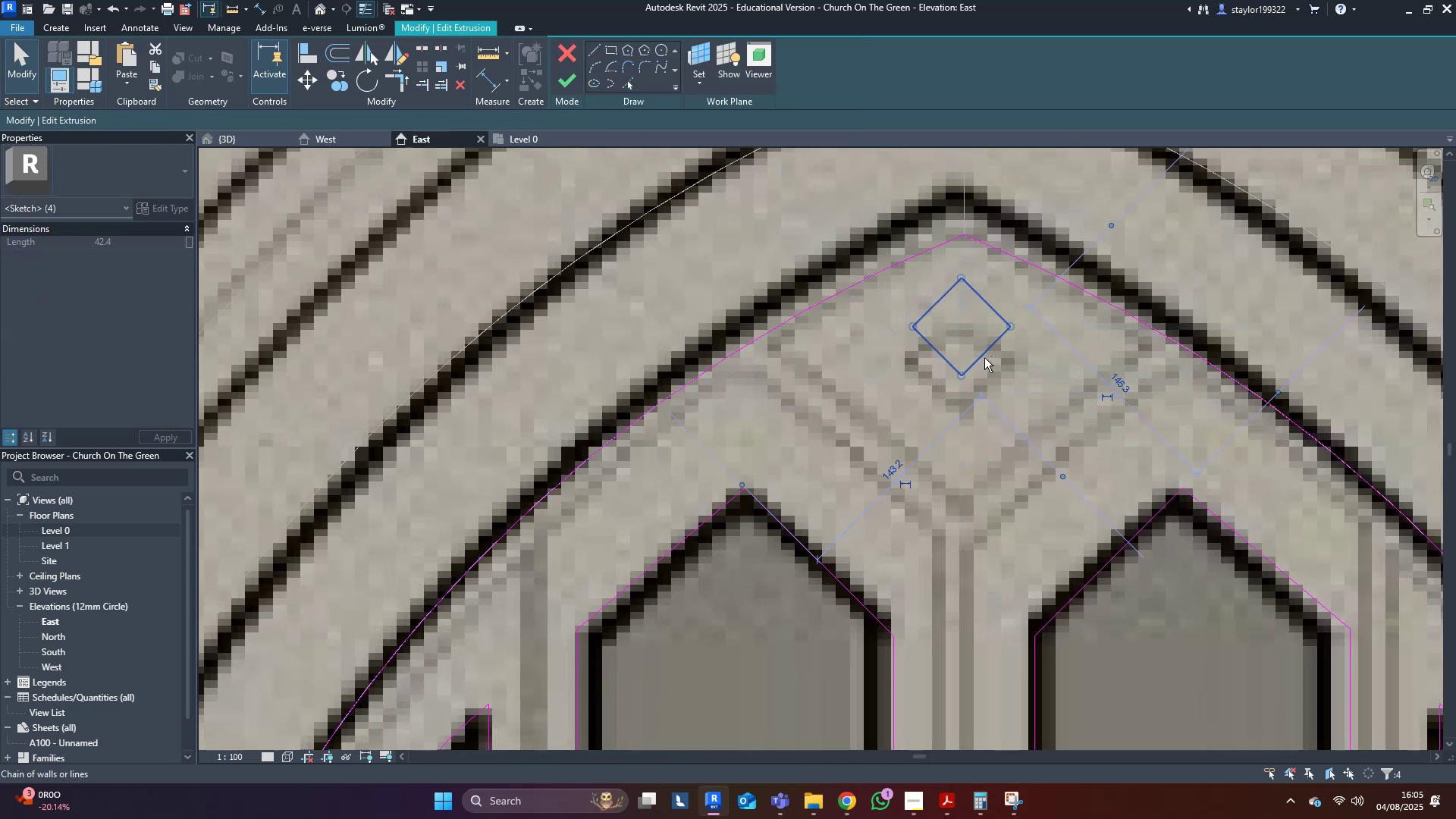 
key(Shift+ArrowDown)
 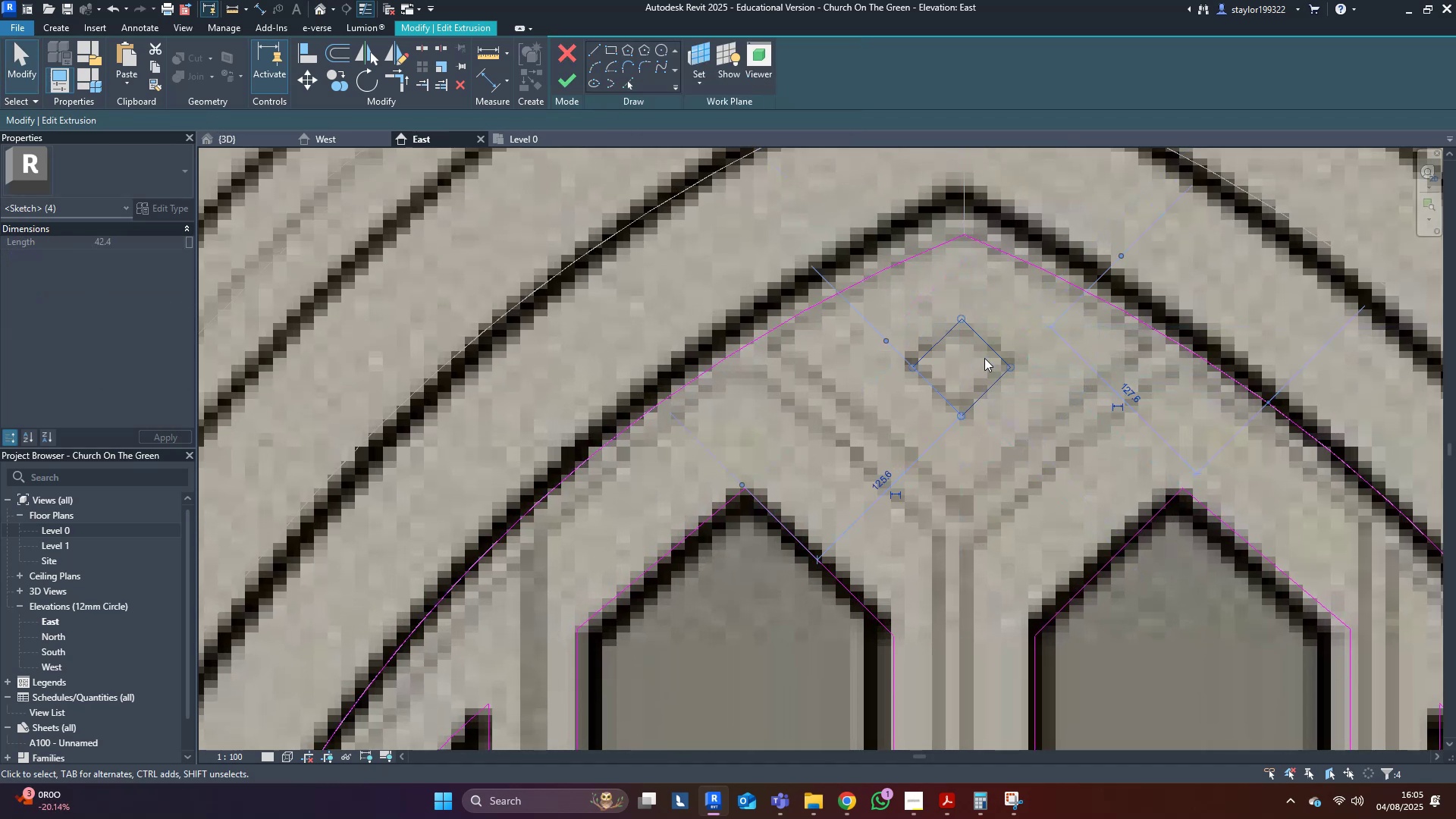 
key(Escape)
type(sdwfsd)
 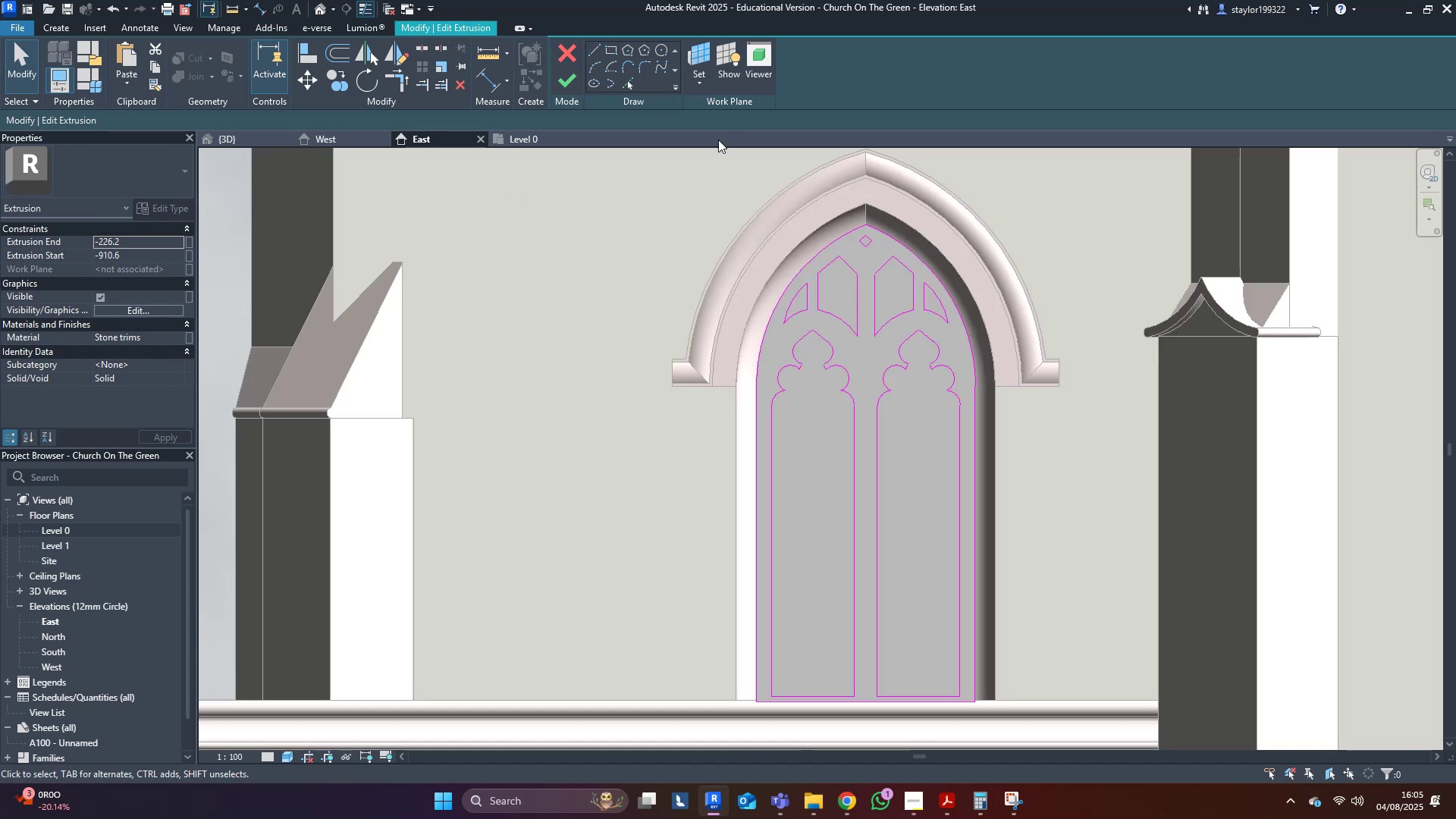 
scroll: coordinate [906, 464], scroll_direction: down, amount: 15.0
 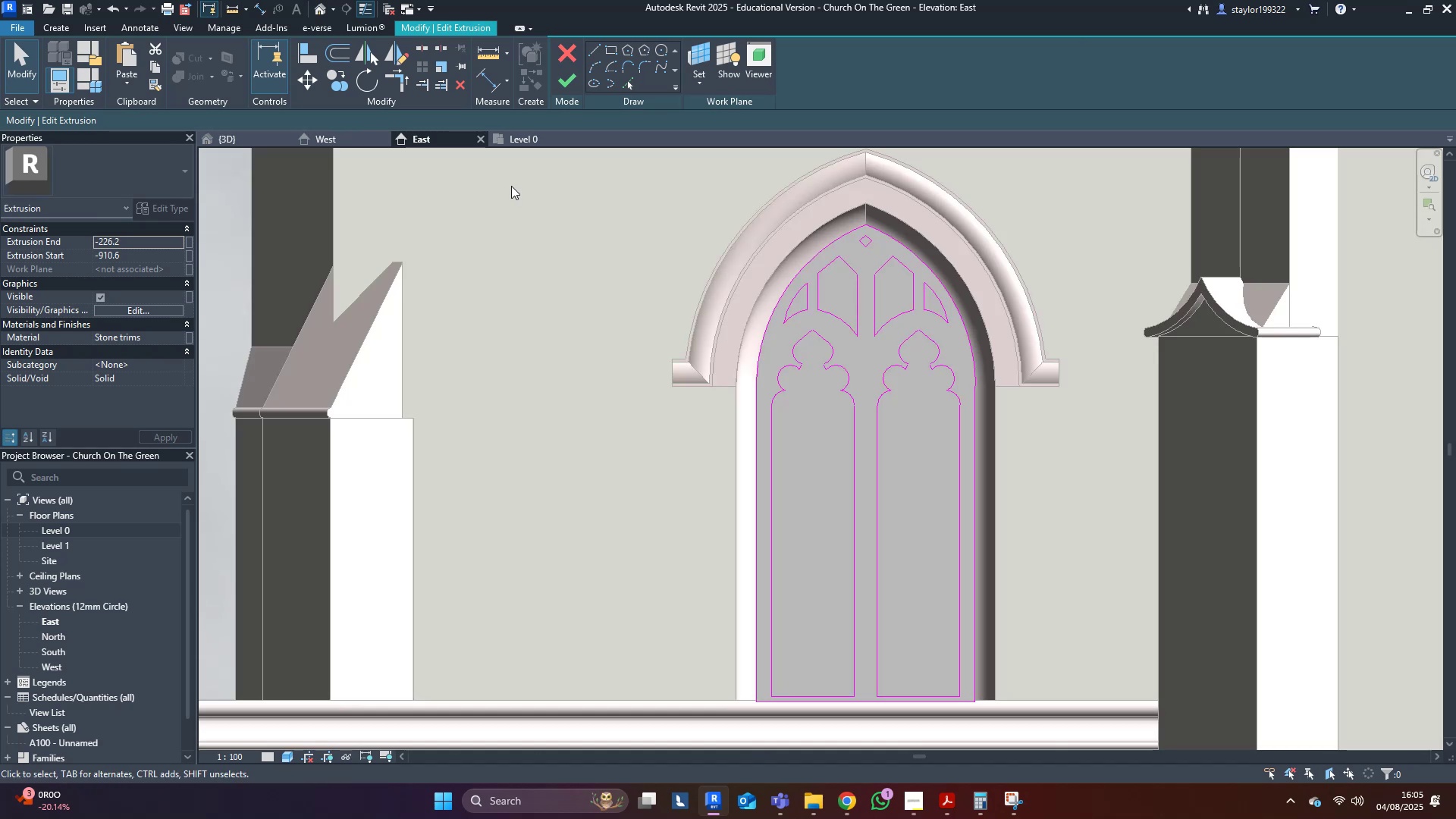 
left_click([571, 79])
 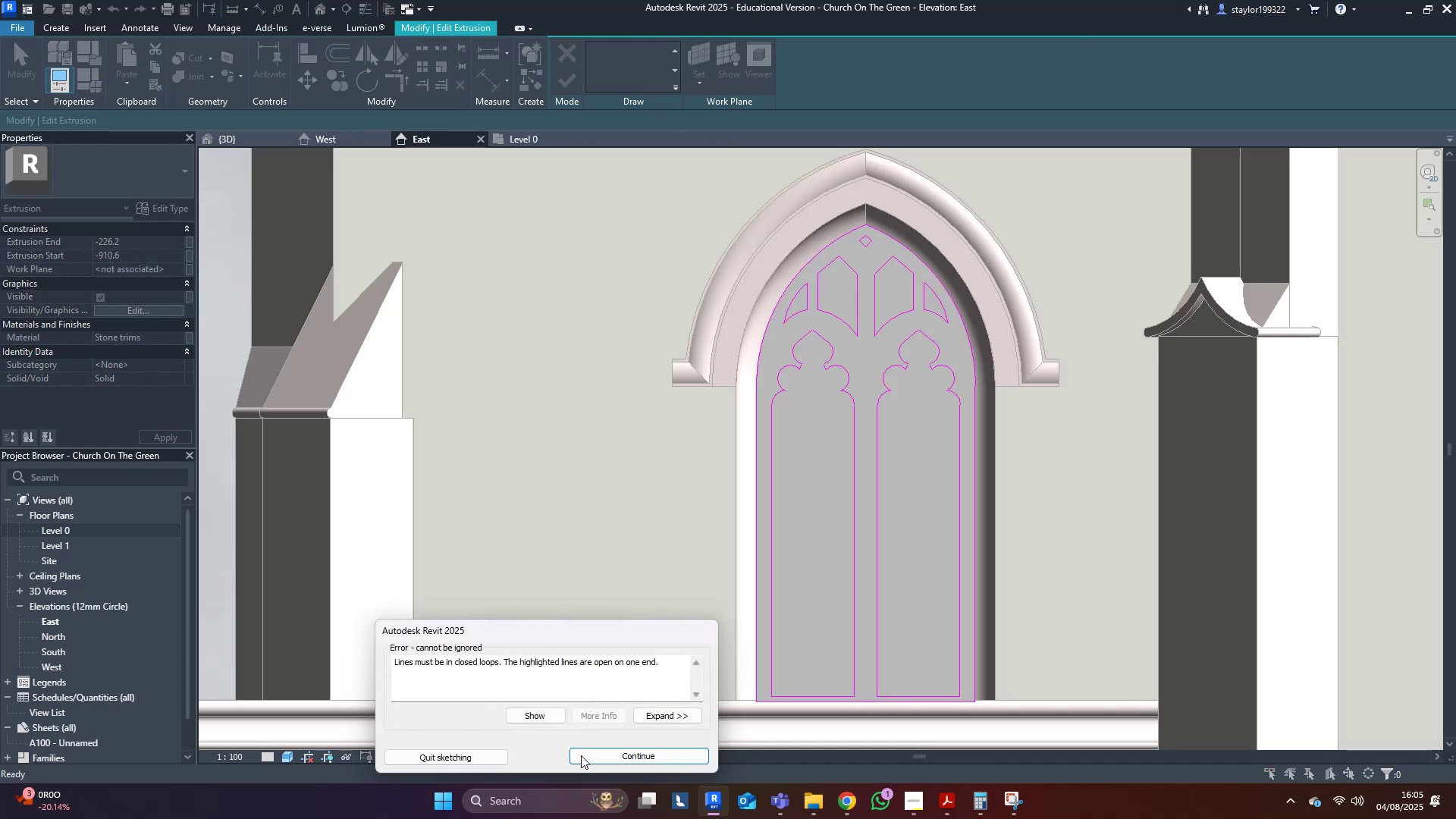 
left_click([541, 702])
 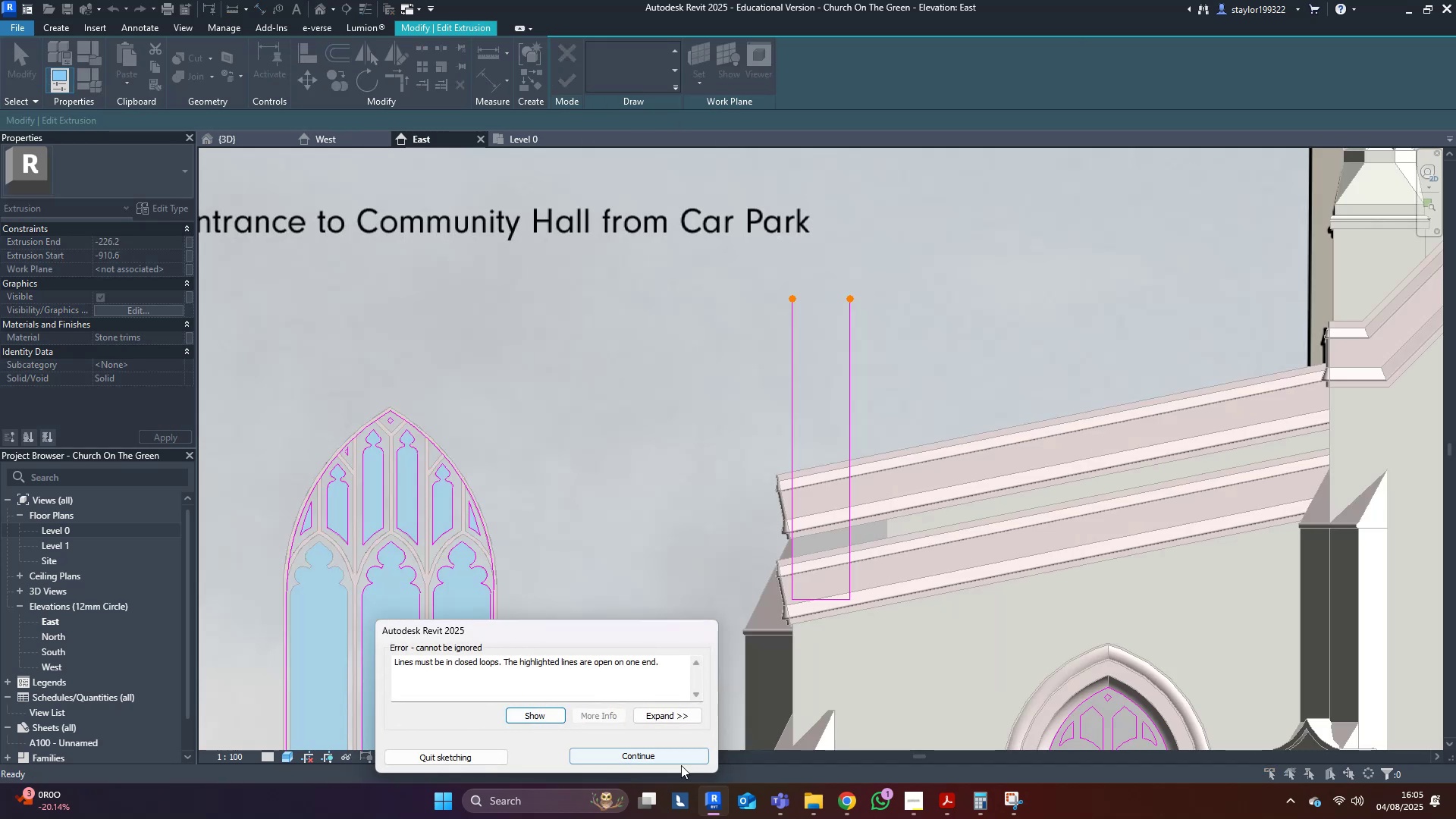 
left_click([626, 753])
 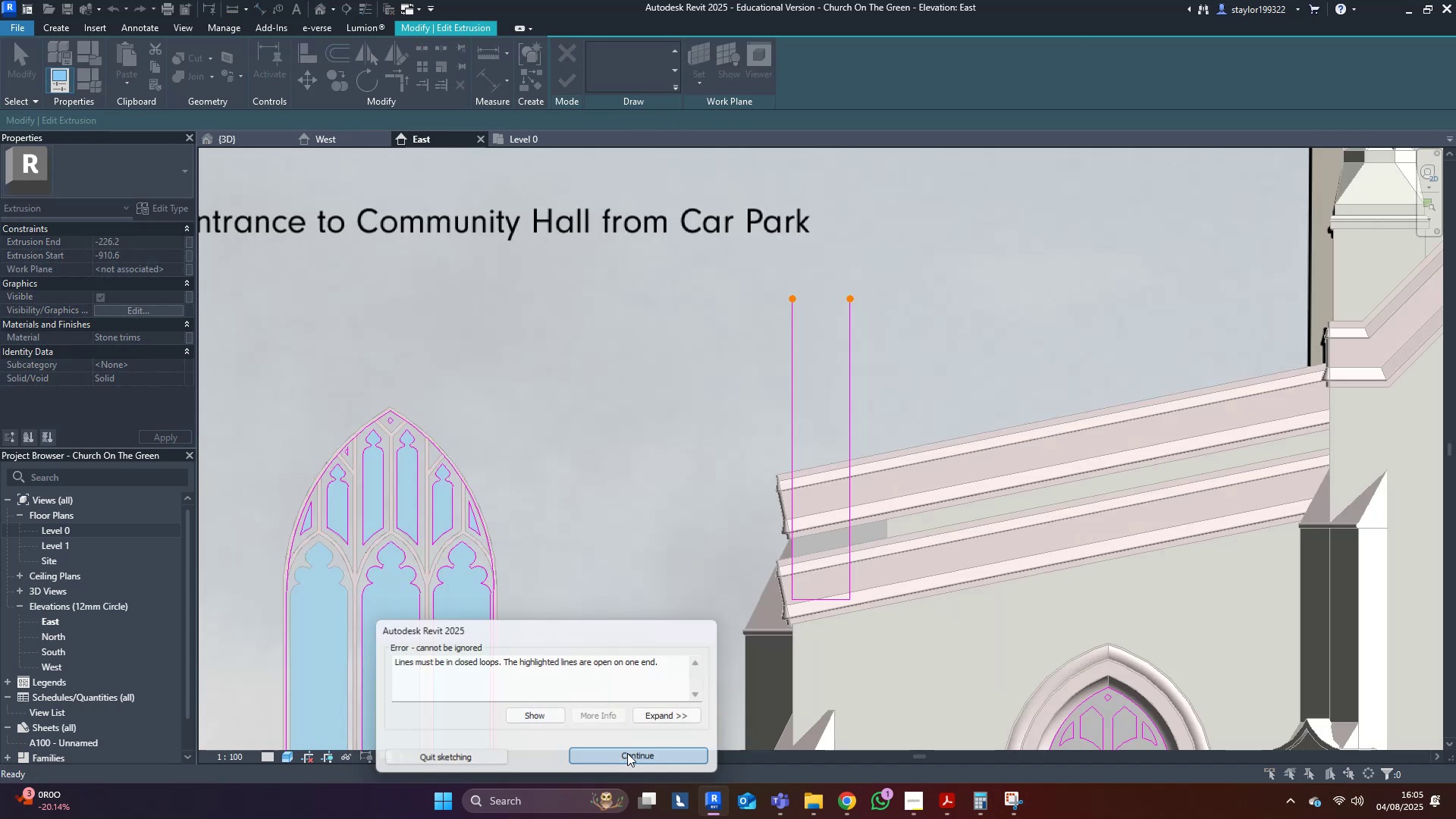 
left_click_drag(start_coordinate=[956, 450], to_coordinate=[957, 445])
 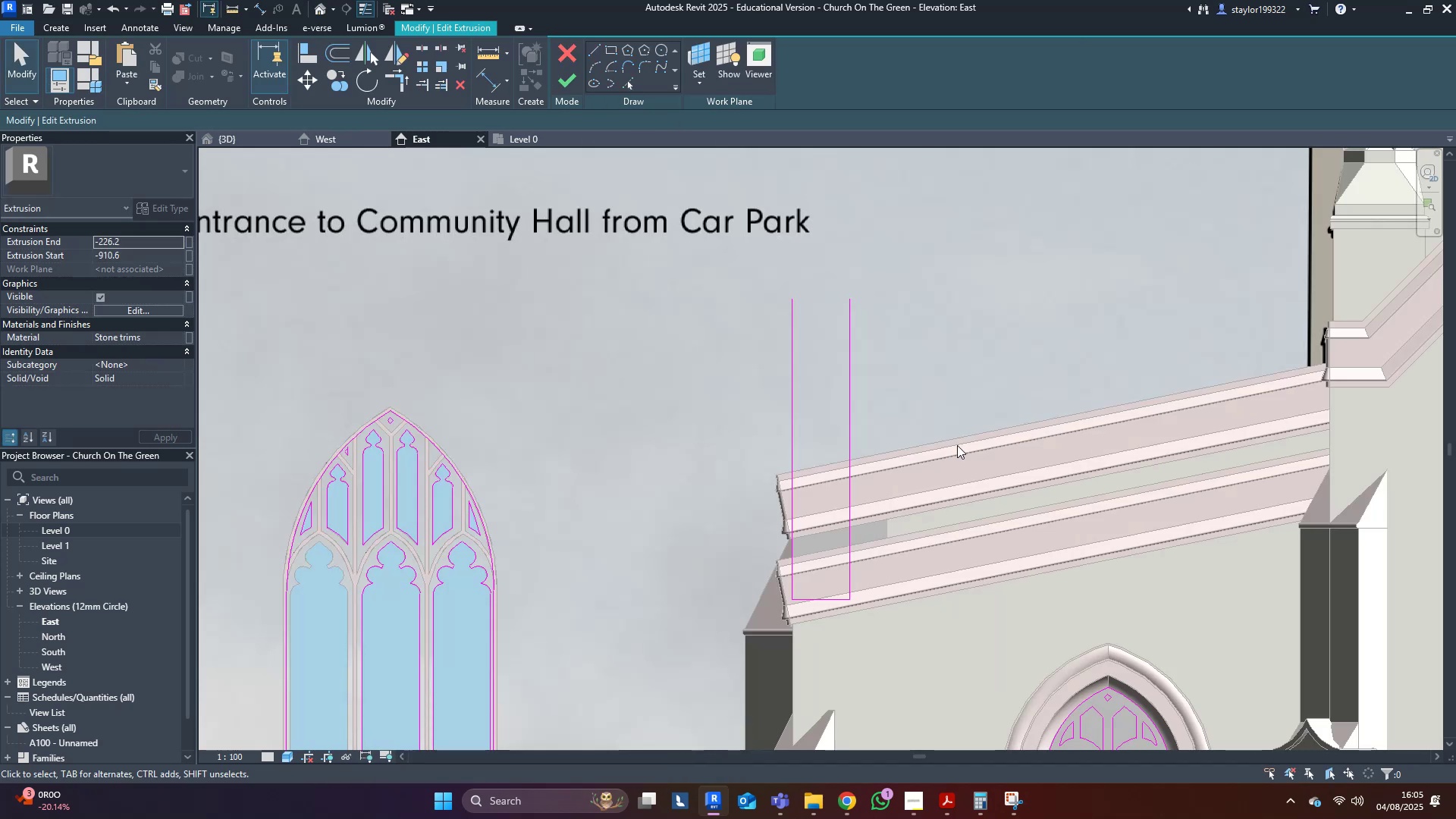 
left_click_drag(start_coordinate=[886, 192], to_coordinate=[614, 817])
 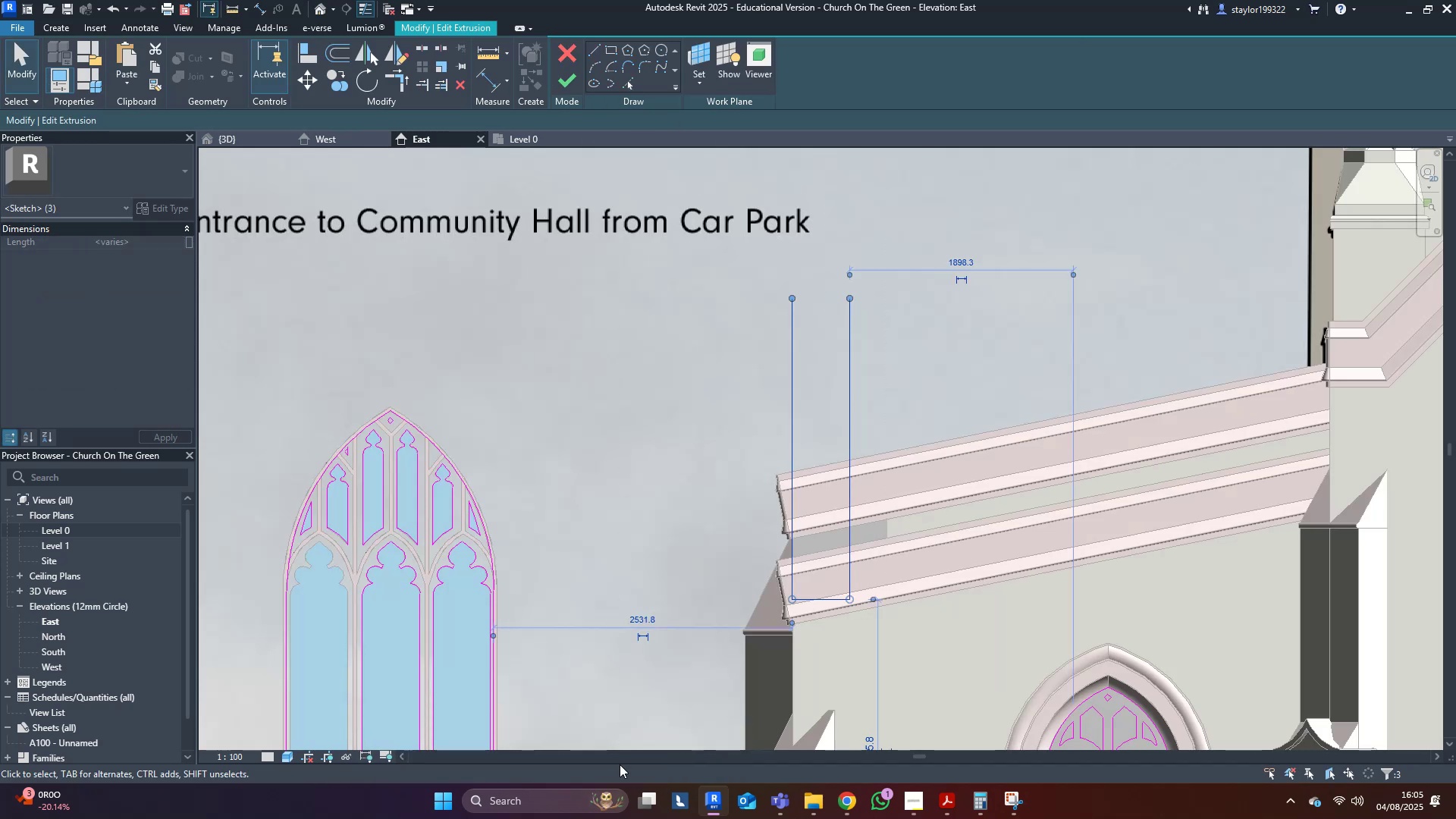 
key(Delete)
 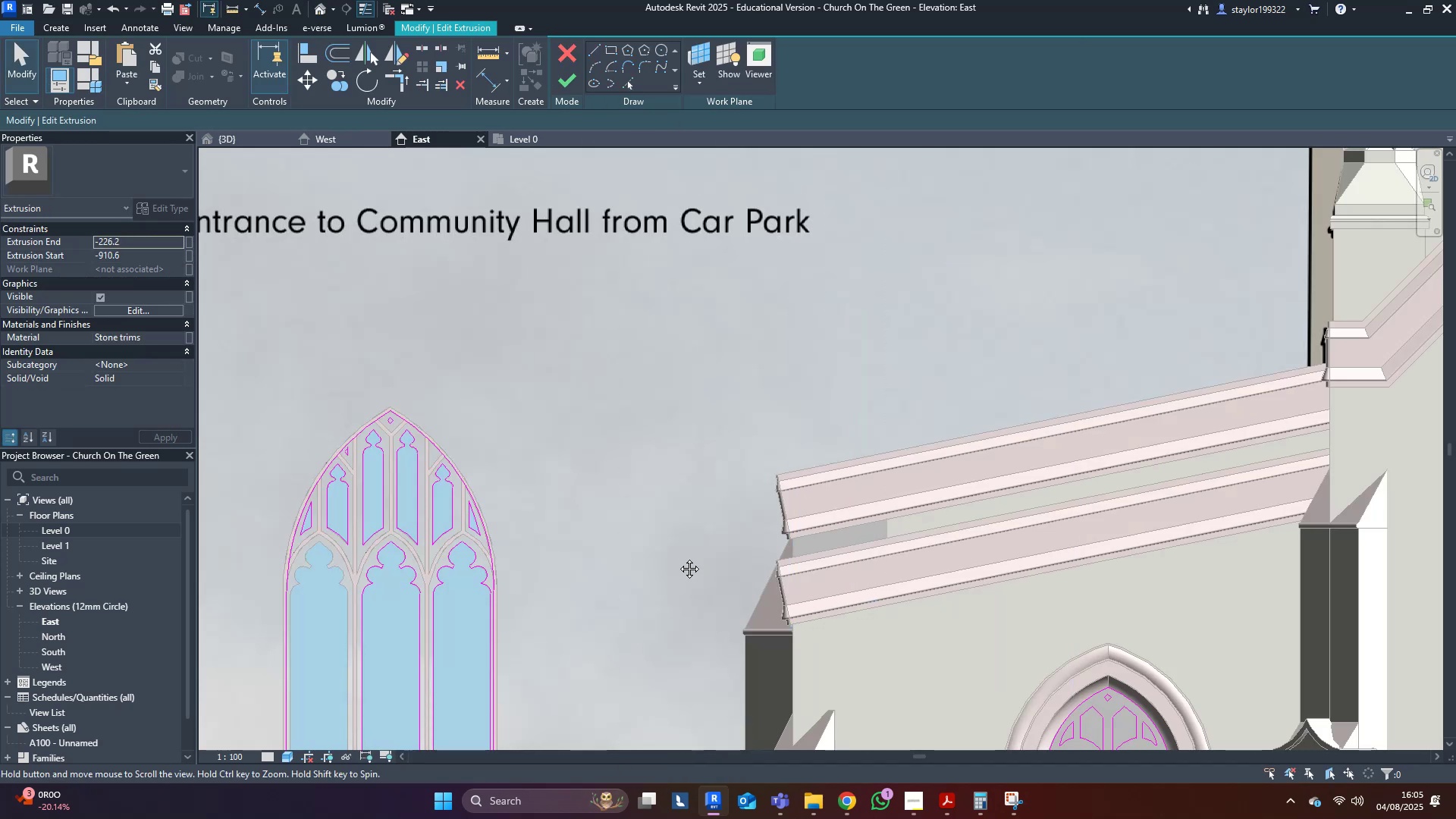 
scroll: coordinate [600, 332], scroll_direction: down, amount: 6.0
 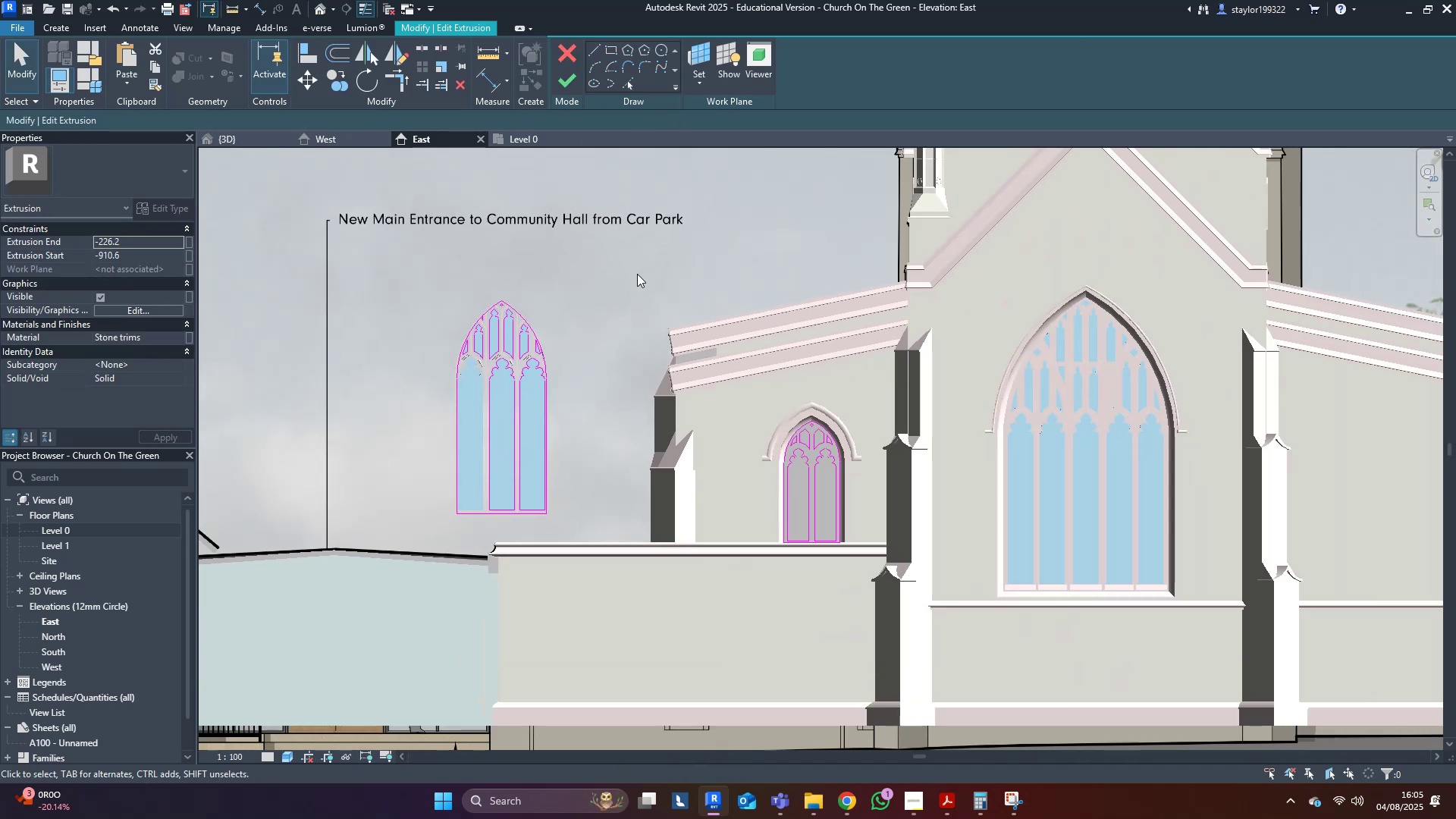 
left_click_drag(start_coordinate=[654, 243], to_coordinate=[378, 586])
 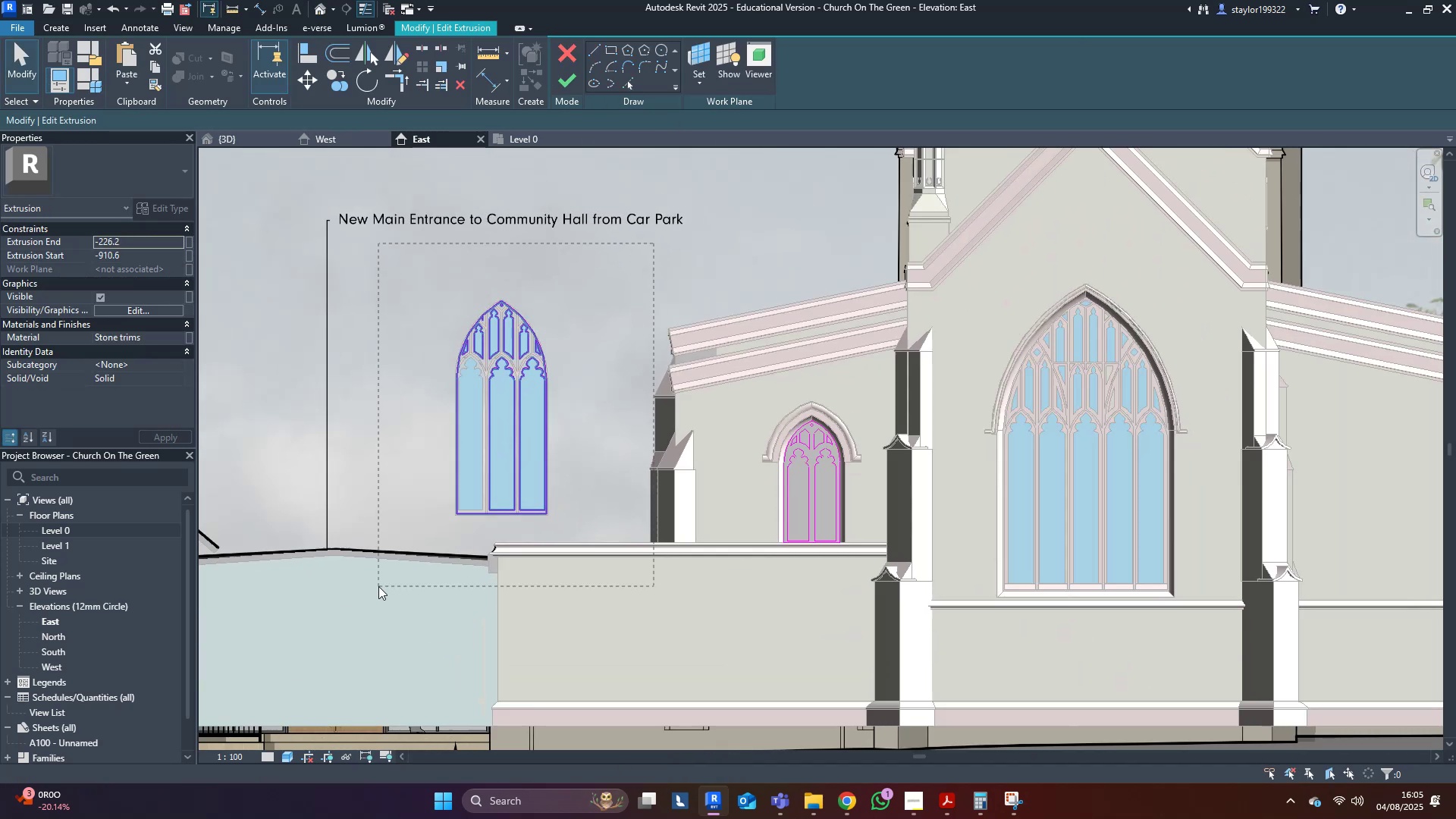 
key(Delete)
 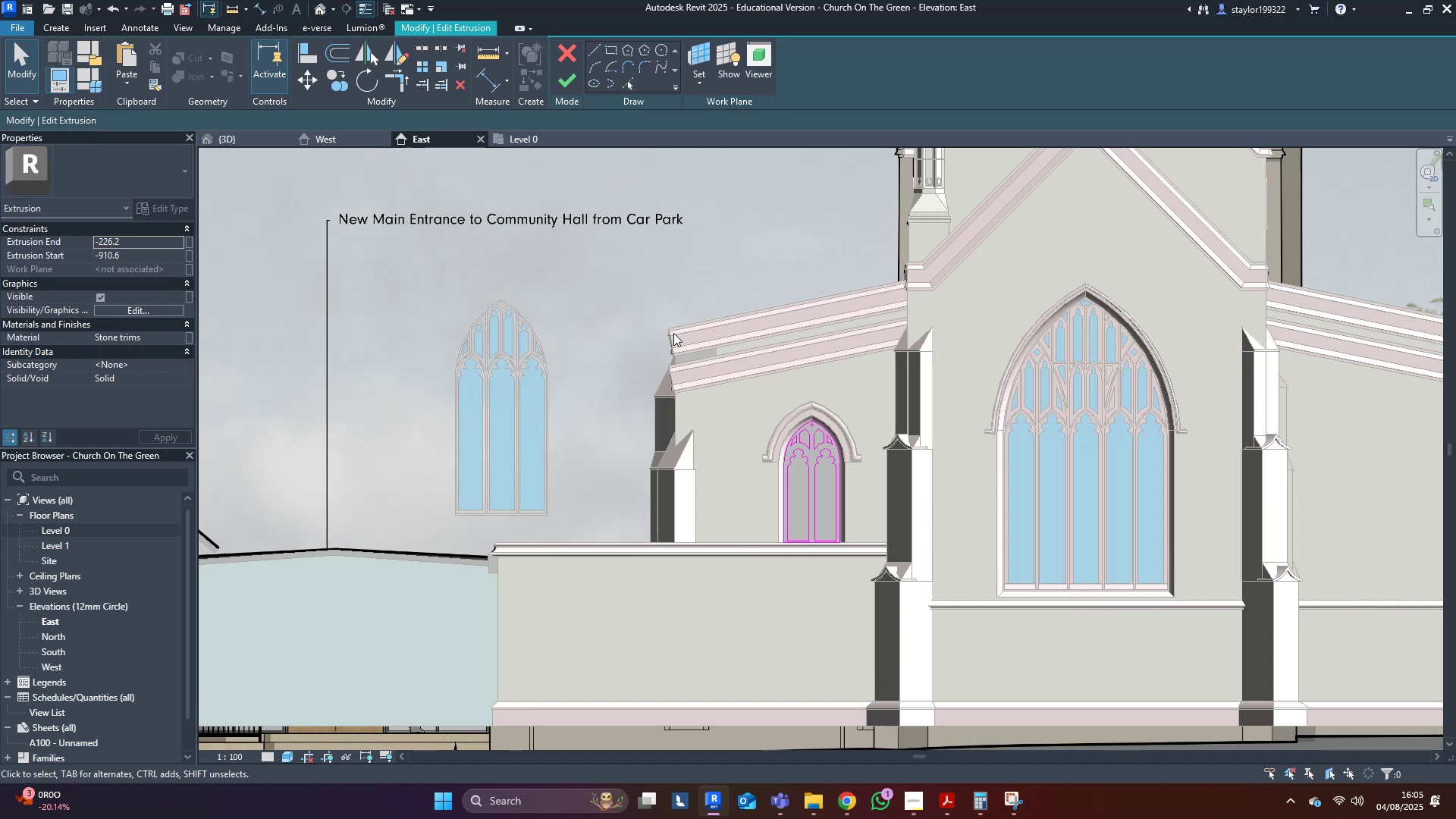 
scroll: coordinate [654, 341], scroll_direction: up, amount: 2.0
 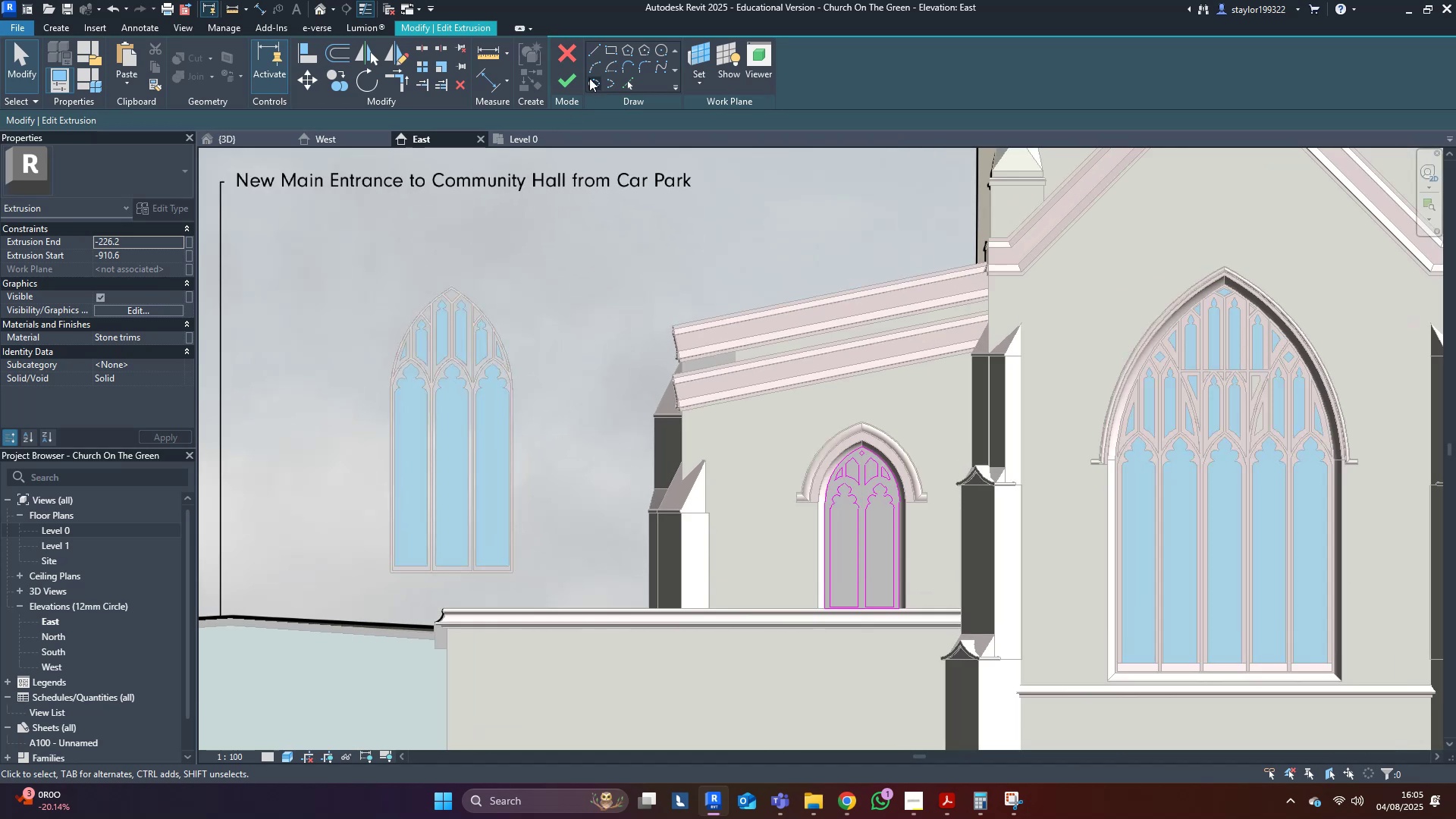 
left_click([571, 75])
 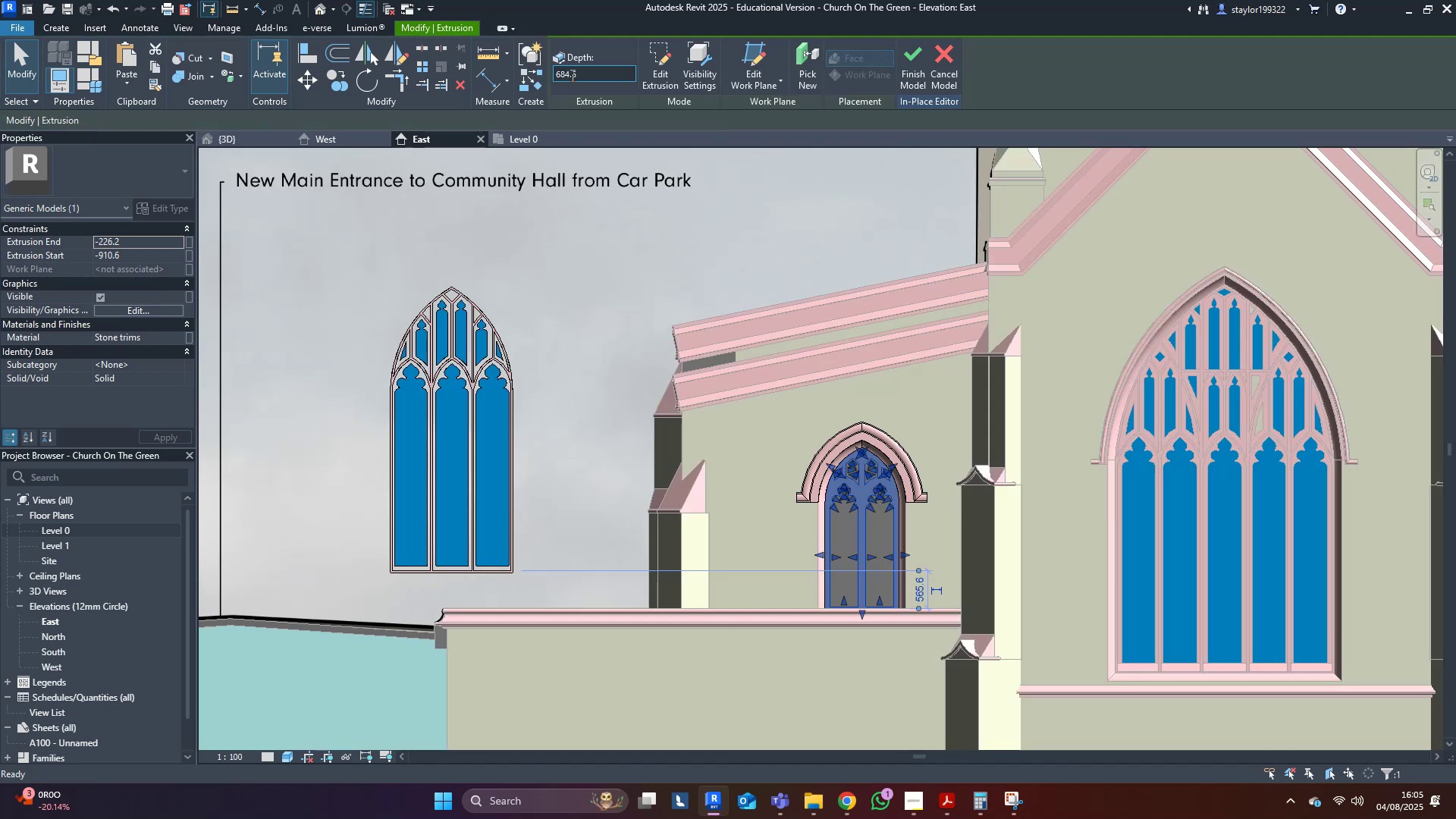 
key(Escape)
 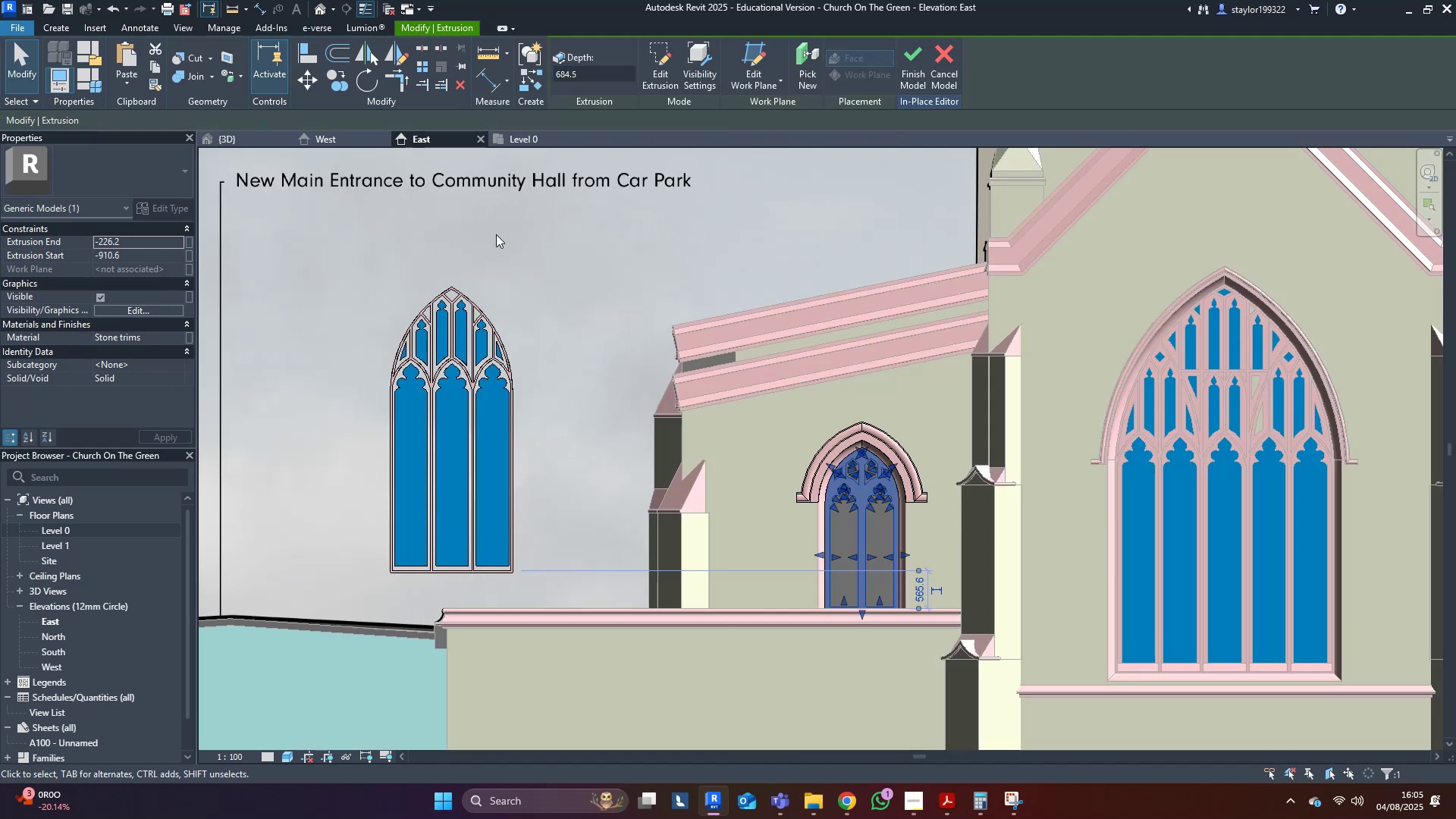 
scroll: coordinate [415, 400], scroll_direction: up, amount: 4.0
 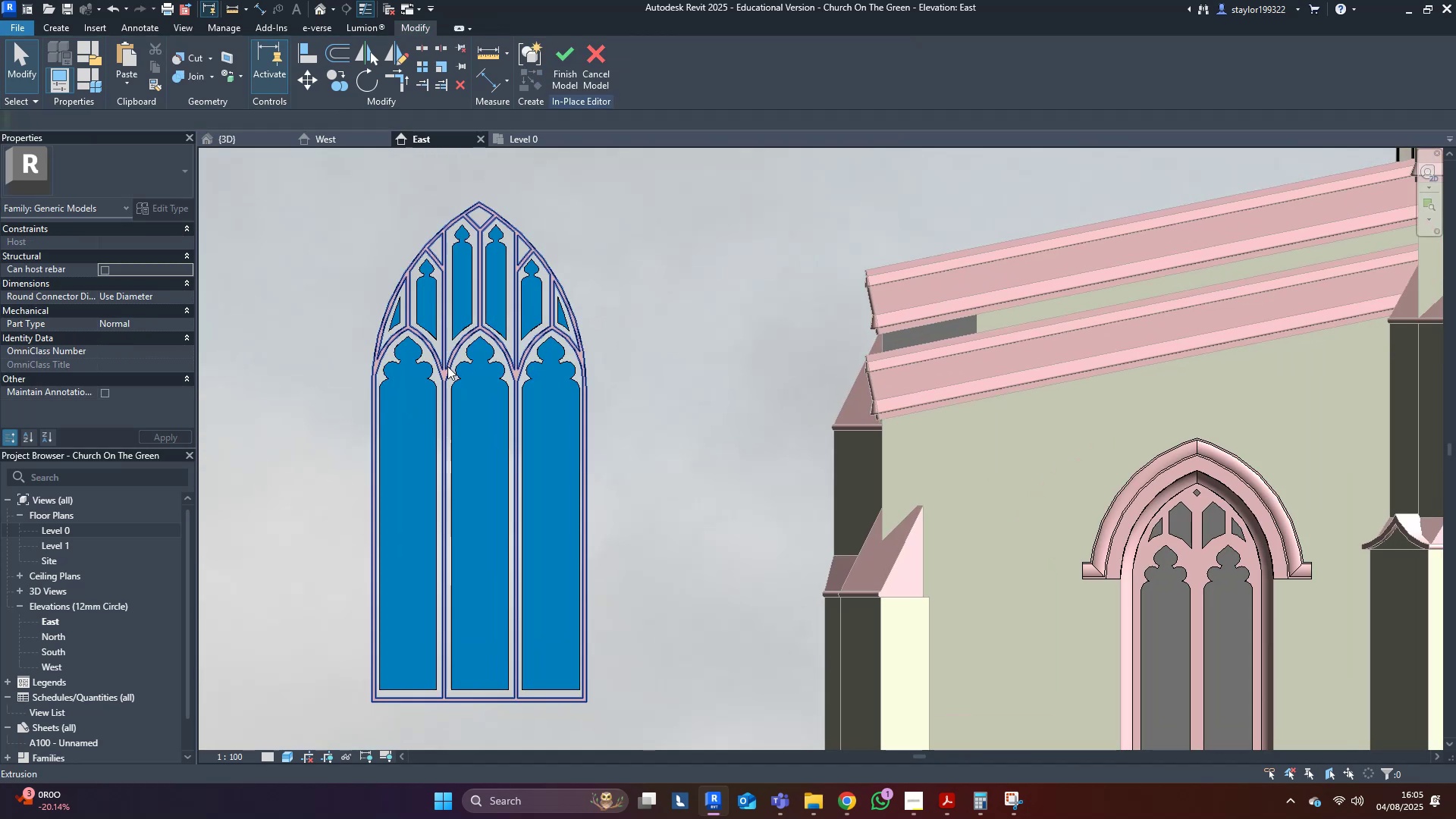 
double_click([447, 366])
 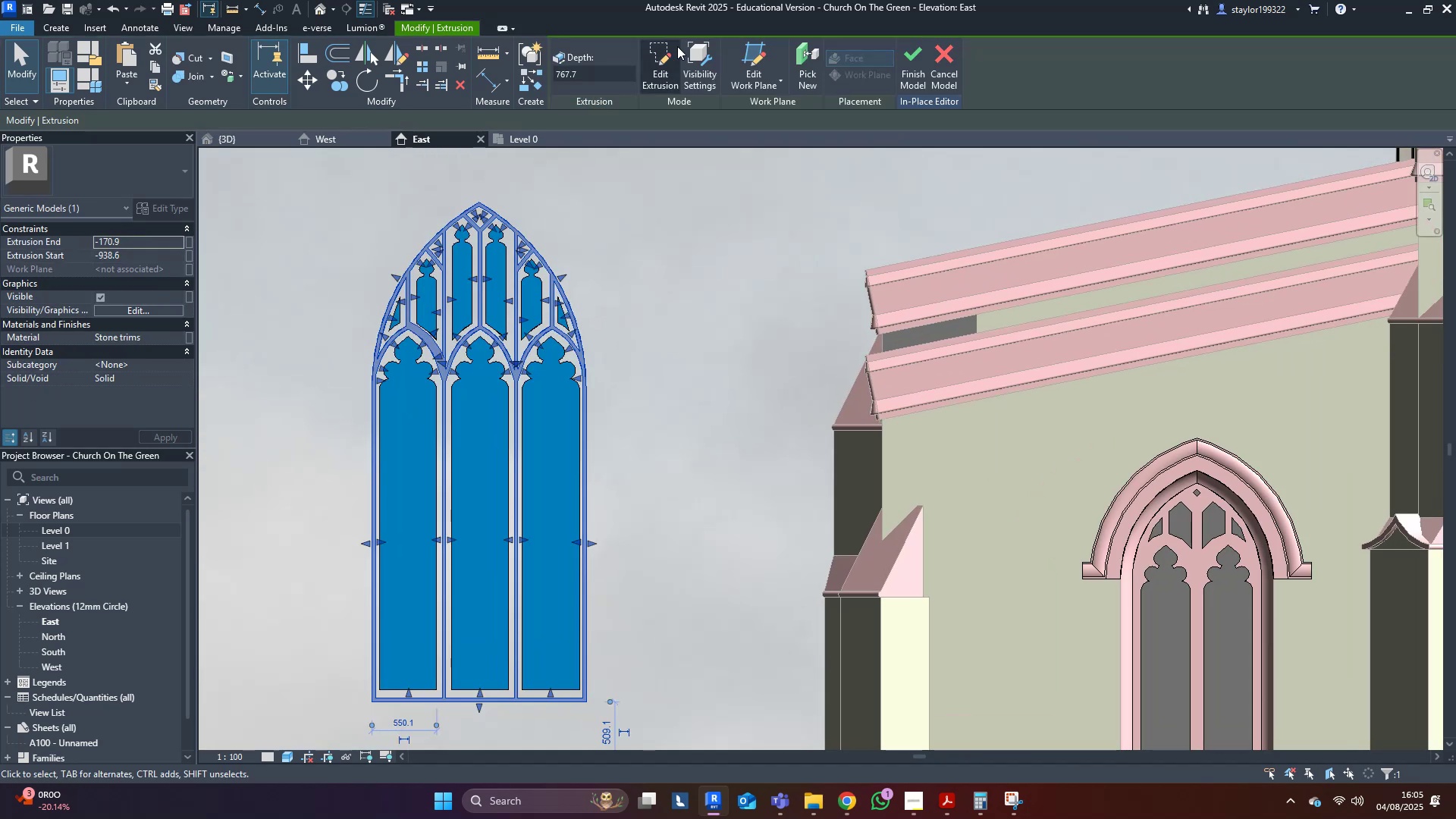 
left_click([664, 62])
 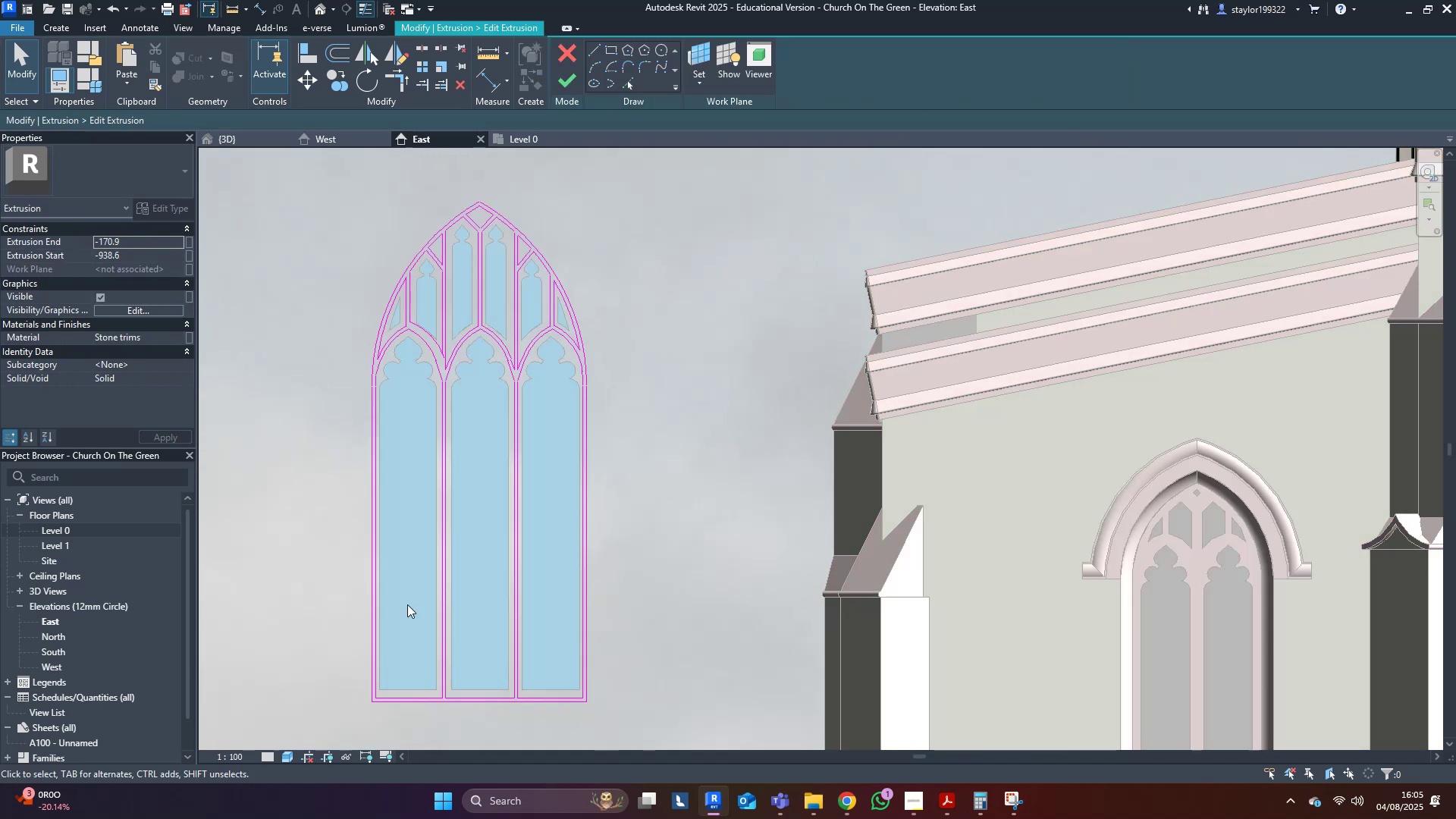 
left_click_drag(start_coordinate=[383, 645], to_coordinate=[475, 720])
 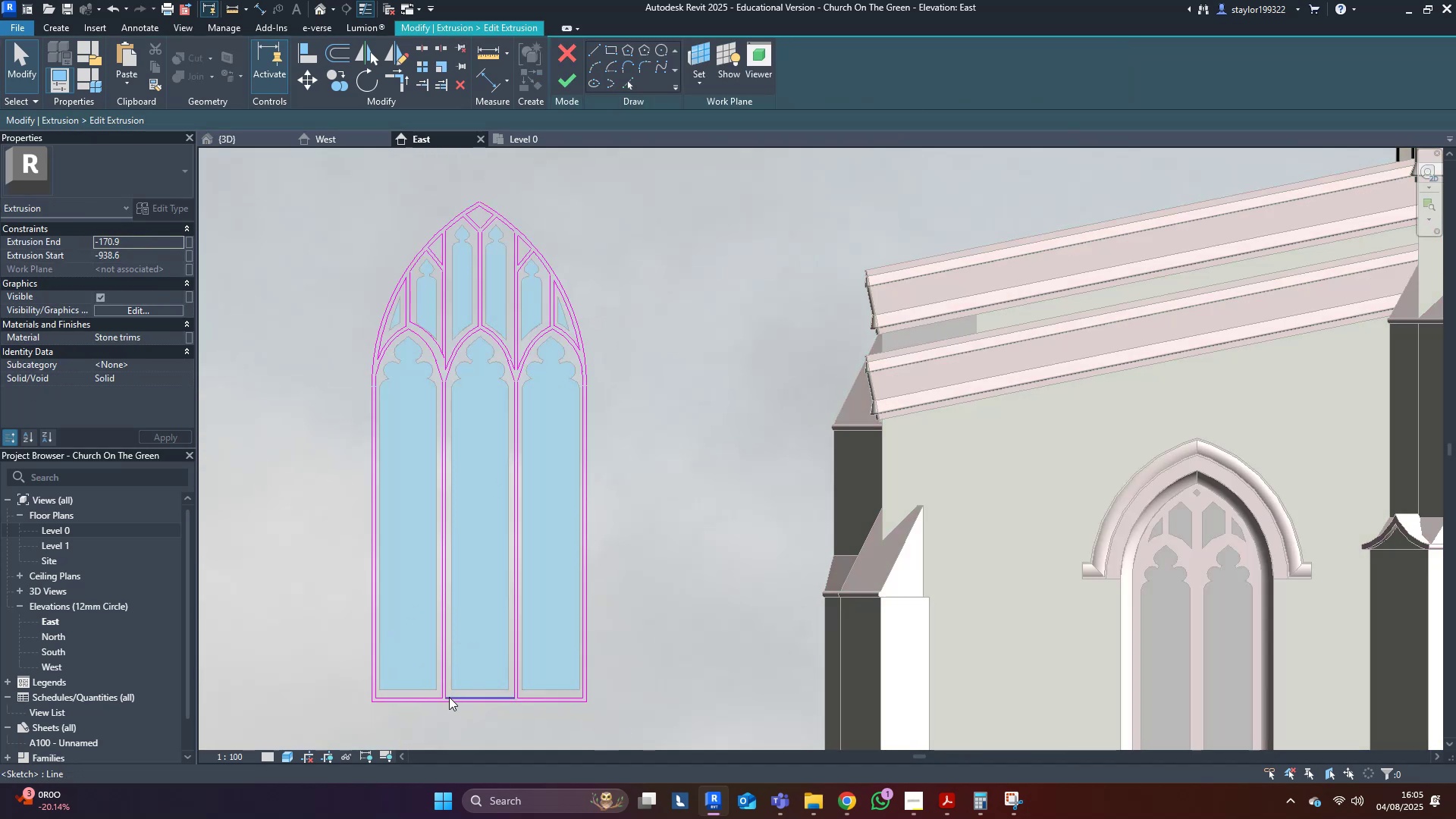 
scroll: coordinate [536, 458], scroll_direction: up, amount: 9.0
 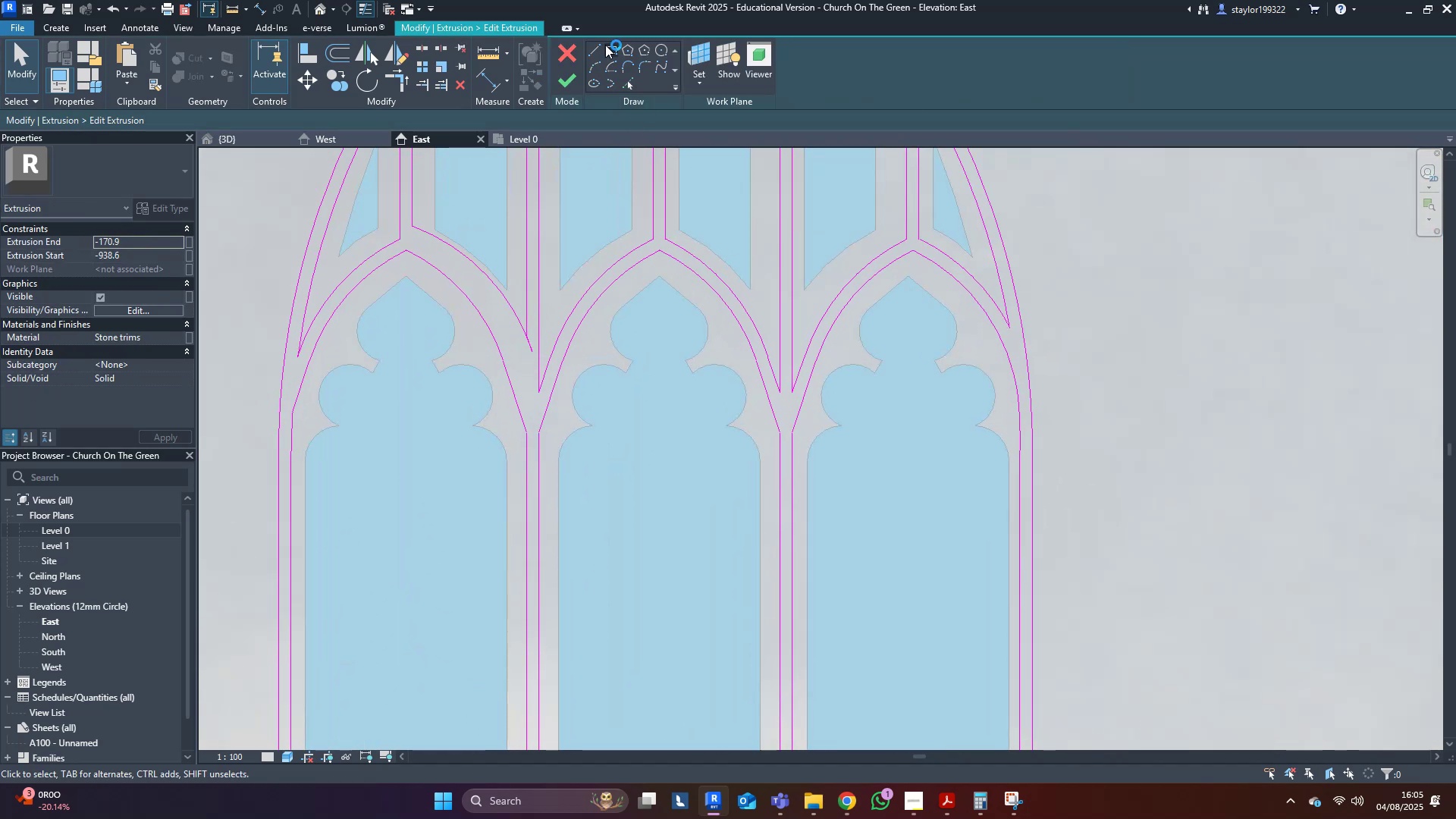 
left_click([598, 49])
 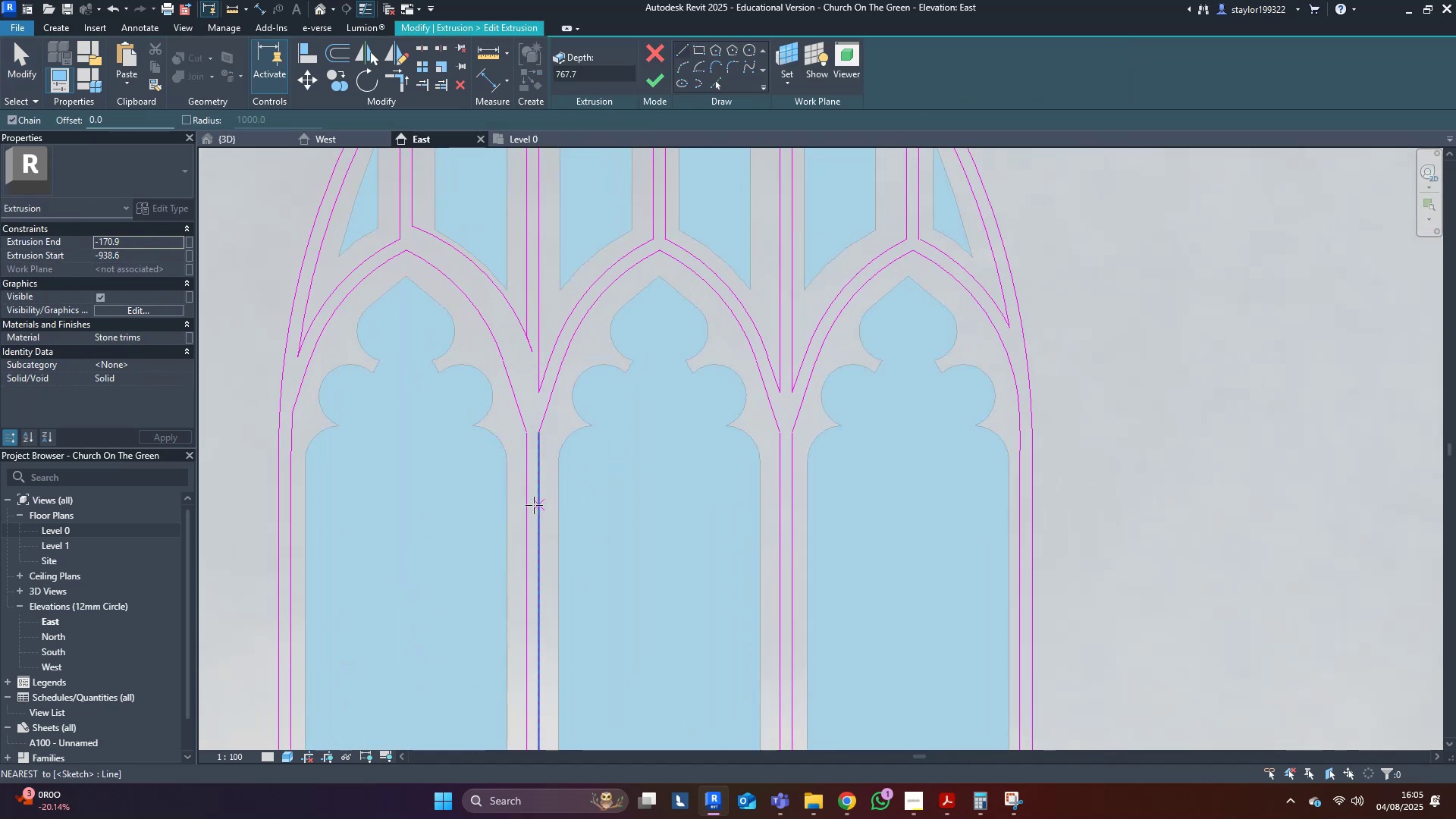 
left_click([530, 506])
 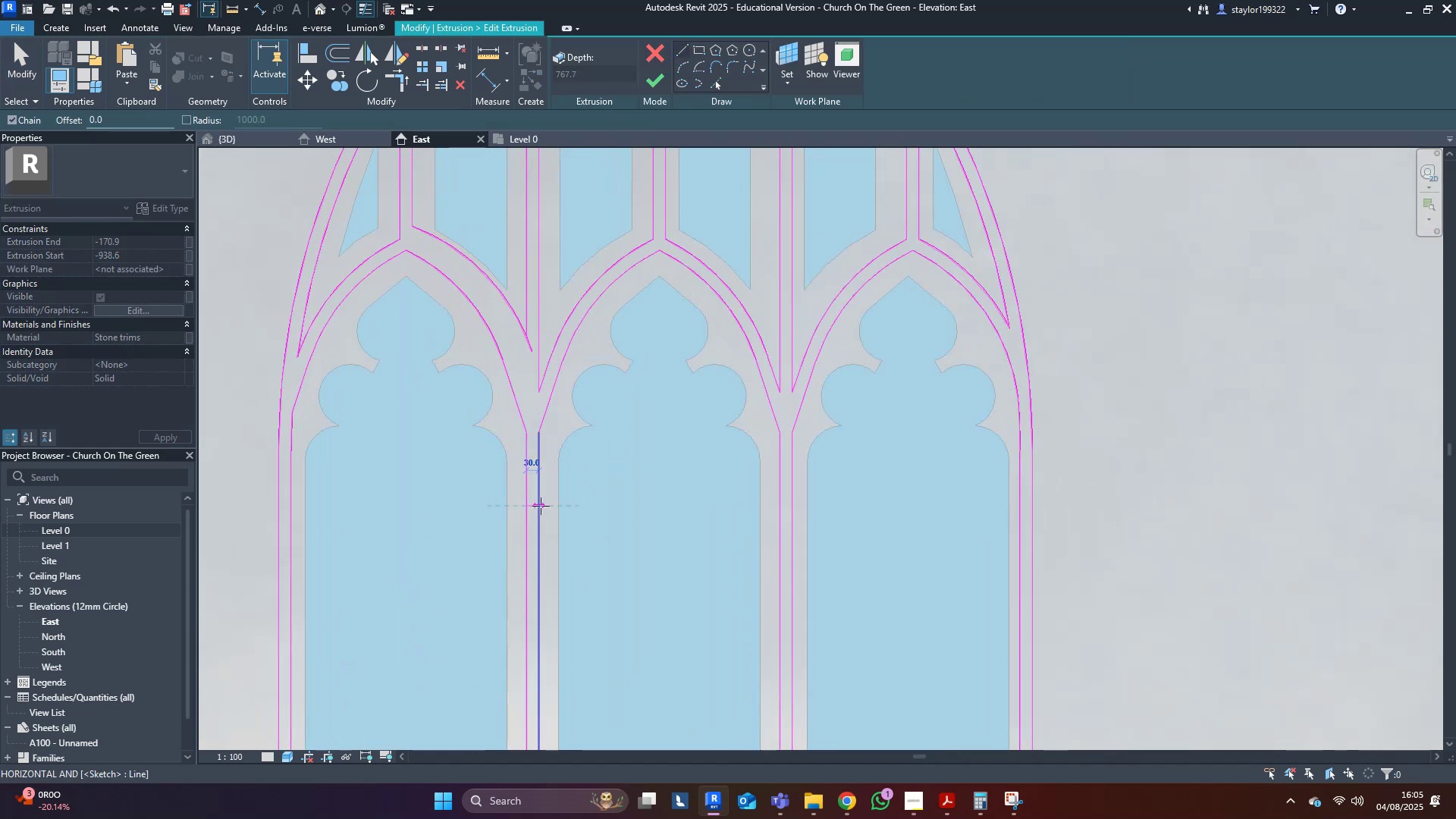 
key(Escape)
 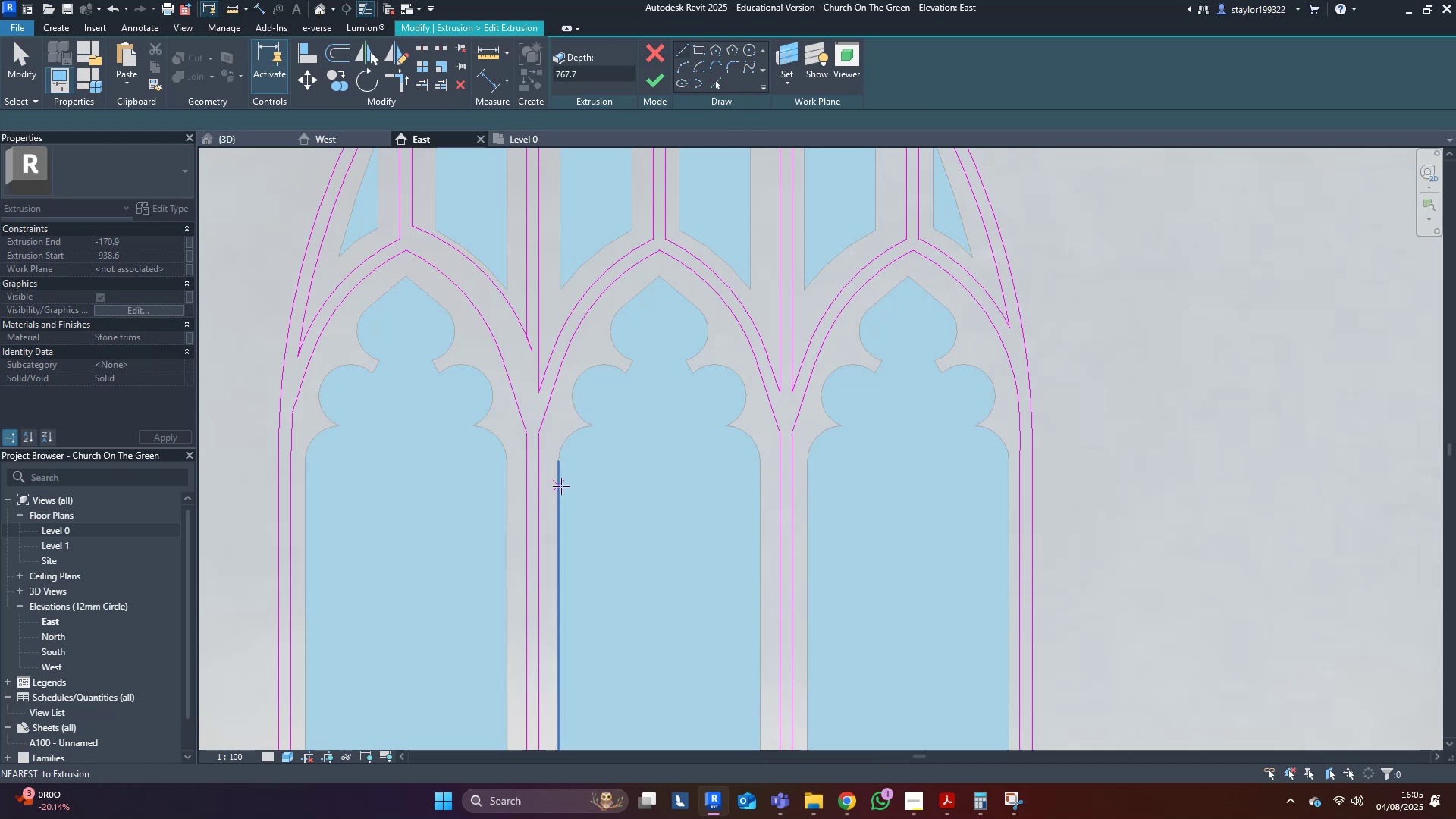 
scroll: coordinate [564, 485], scroll_direction: down, amount: 8.0
 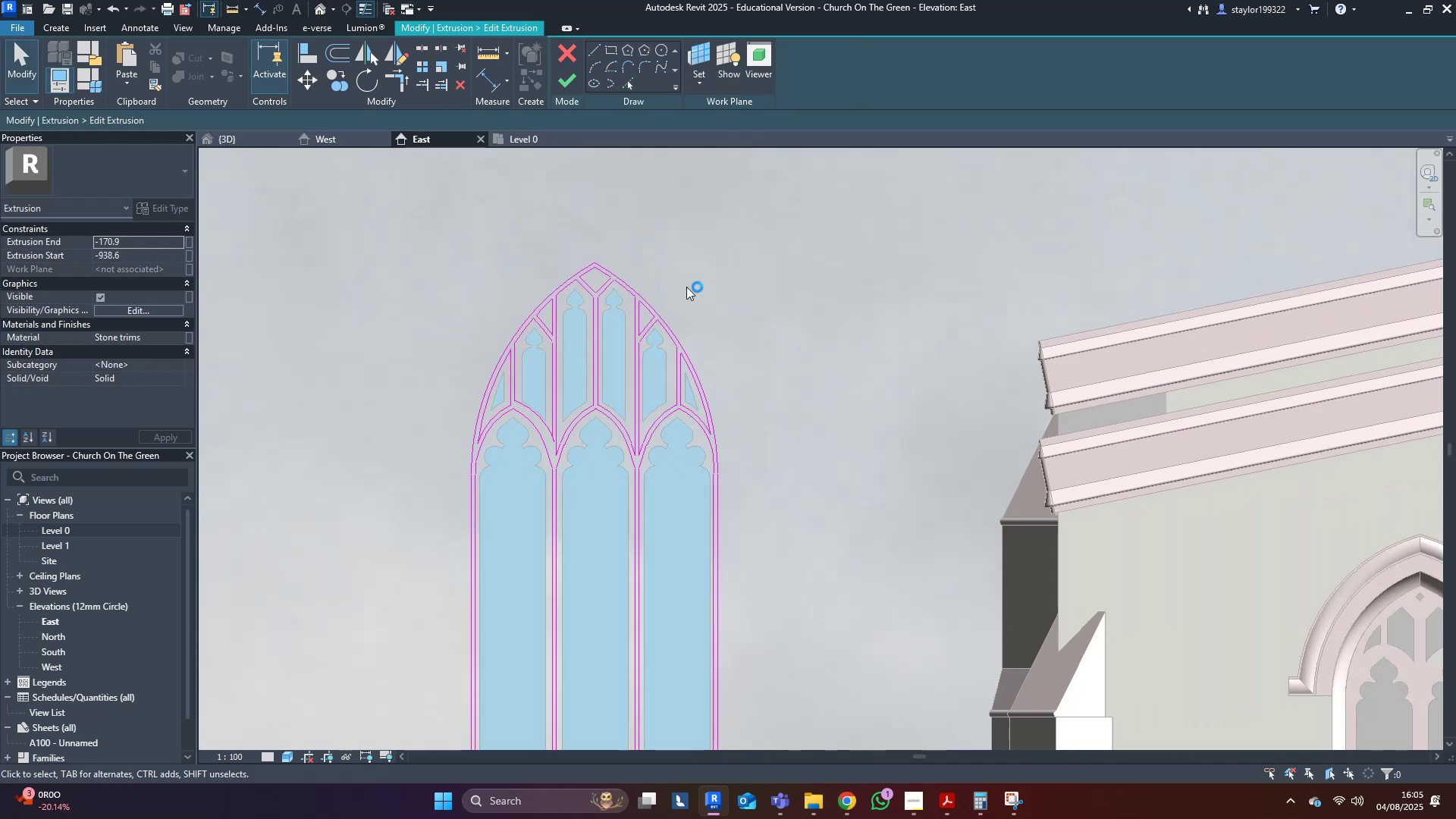 
hold_key(key=M, duration=17.46)
 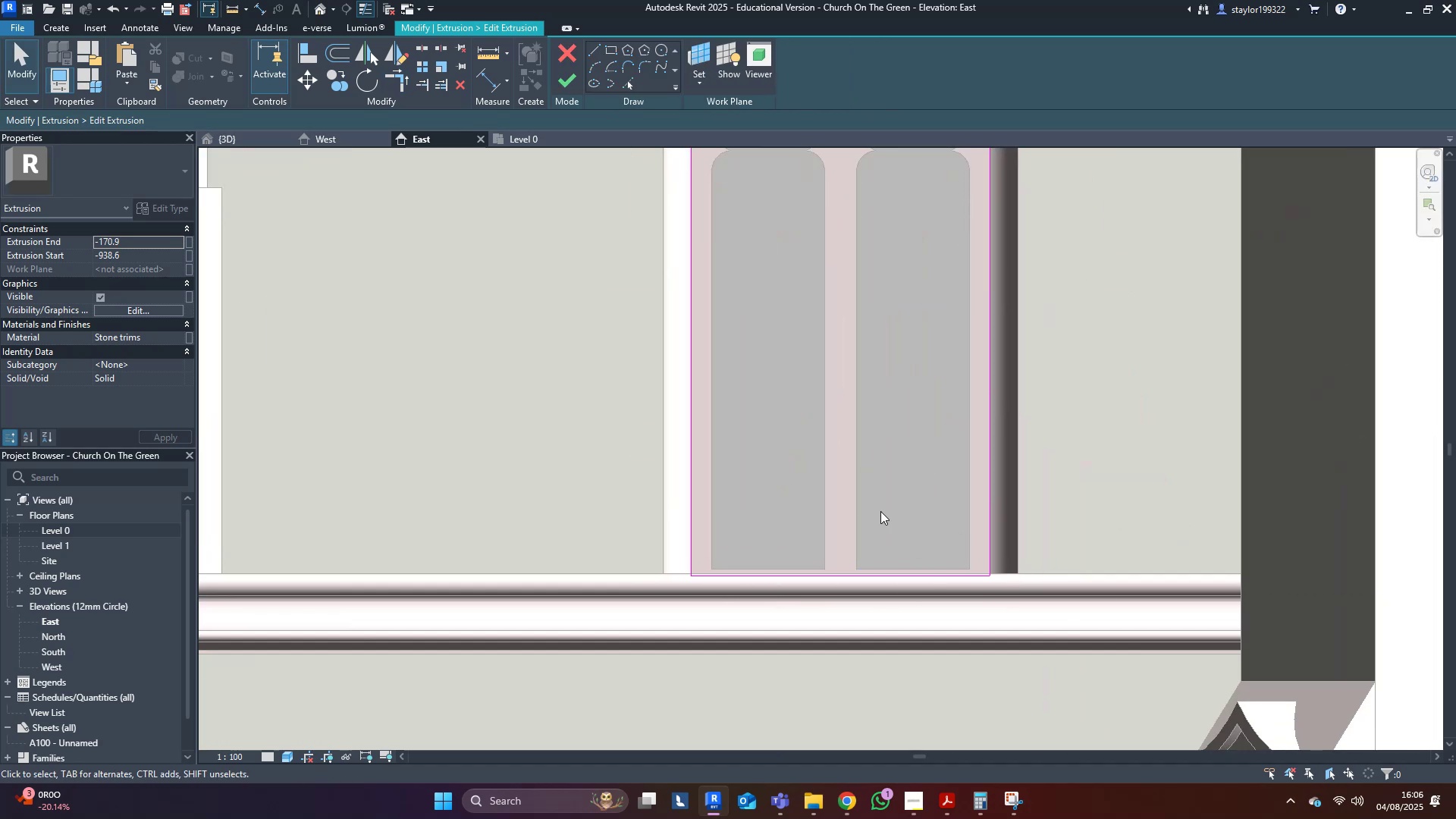 
key(D)
 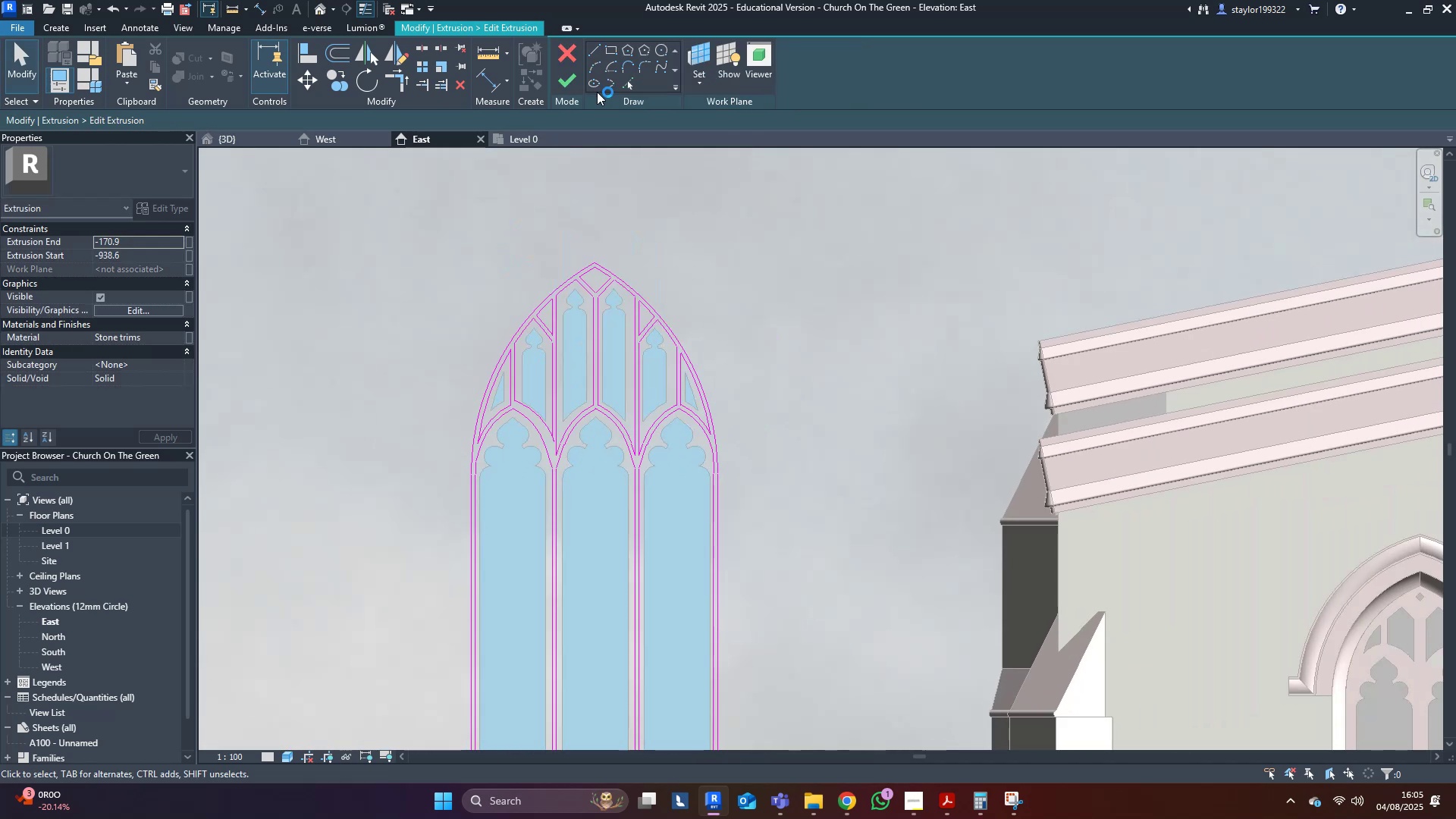 
left_click_drag(start_coordinate=[575, 62], to_coordinate=[575, 69])
 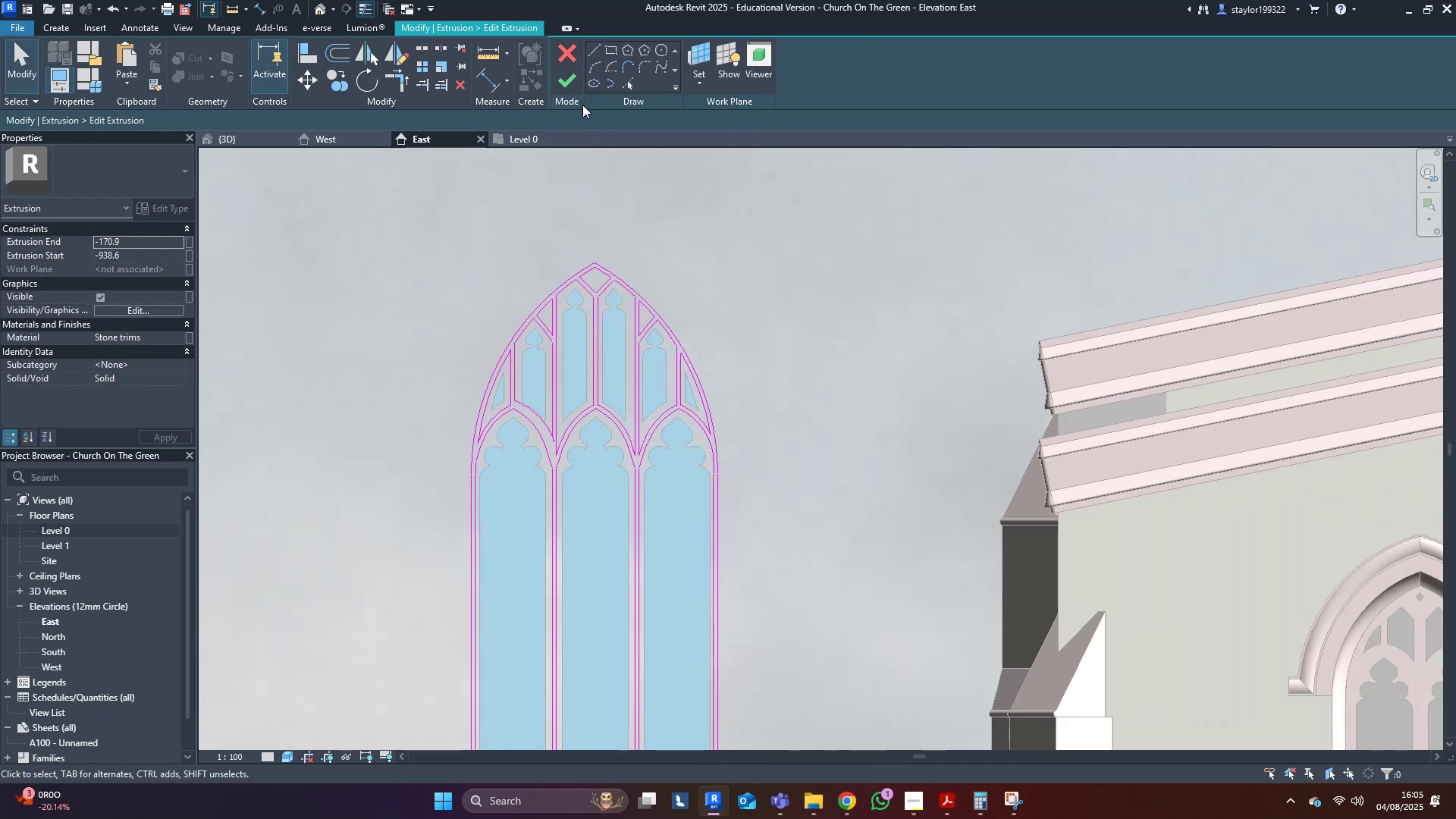 
left_click([582, 70])
 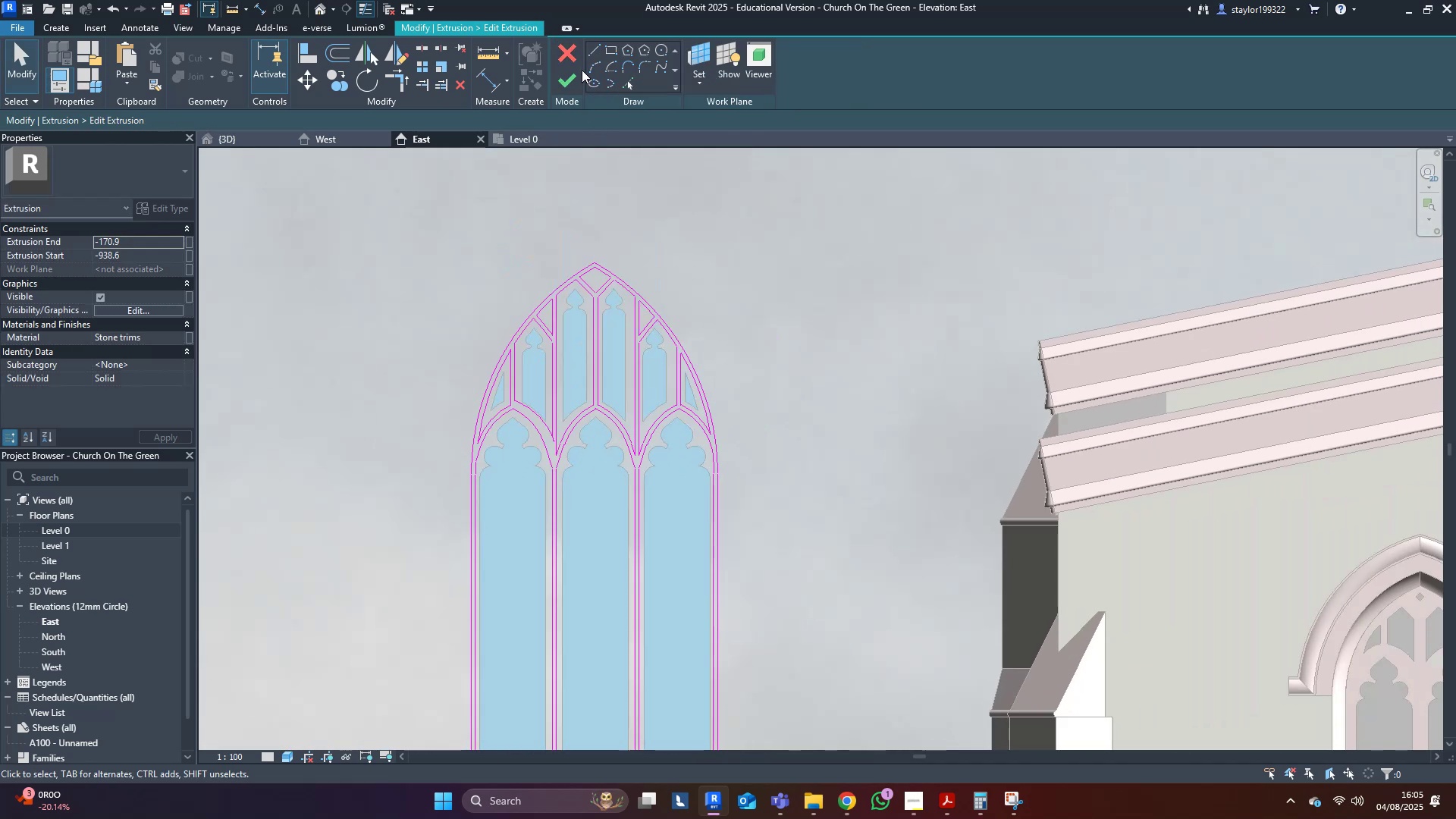 
left_click_drag(start_coordinate=[564, 51], to_coordinate=[700, 147])
 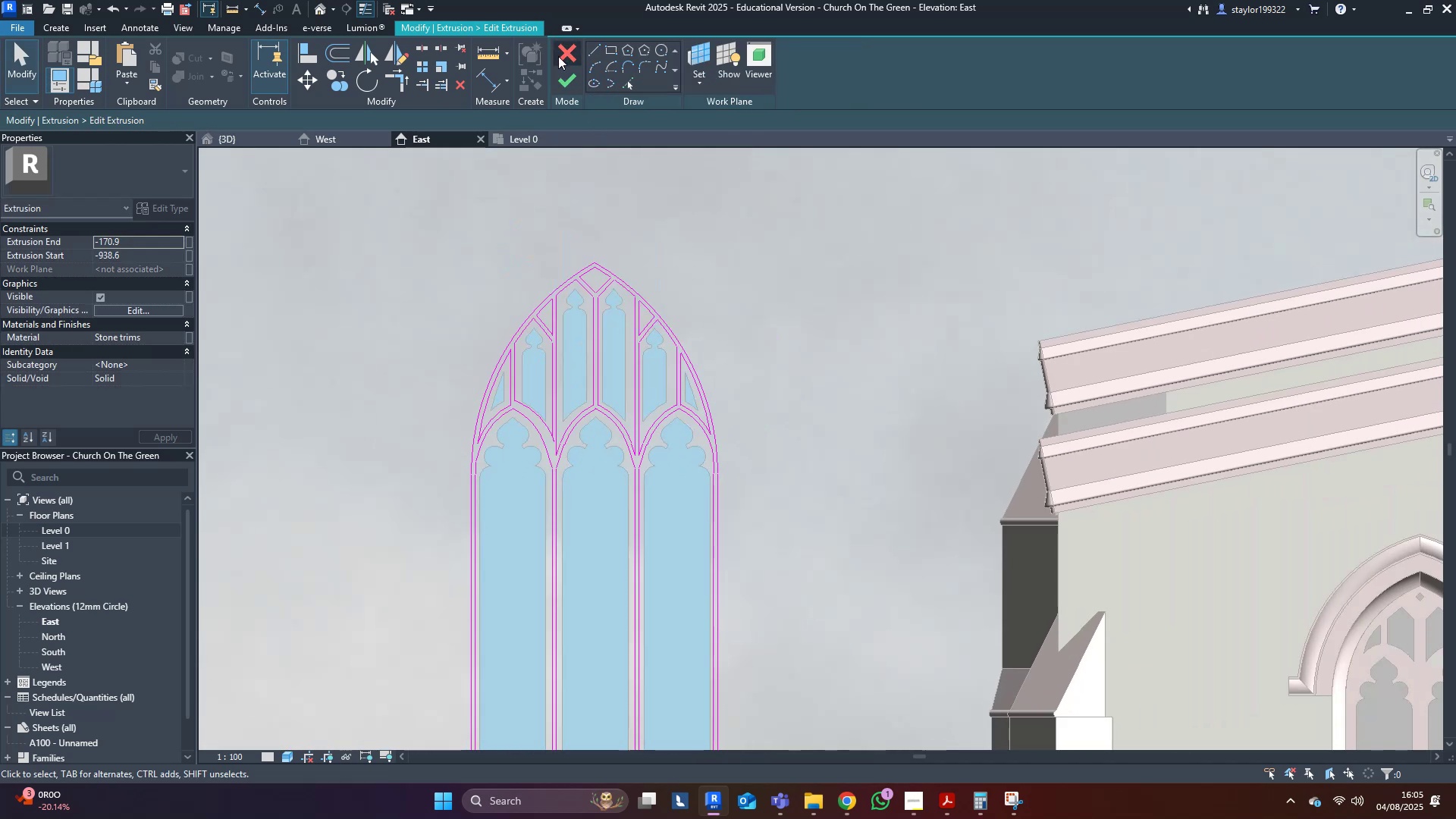 
left_click([570, 46])
 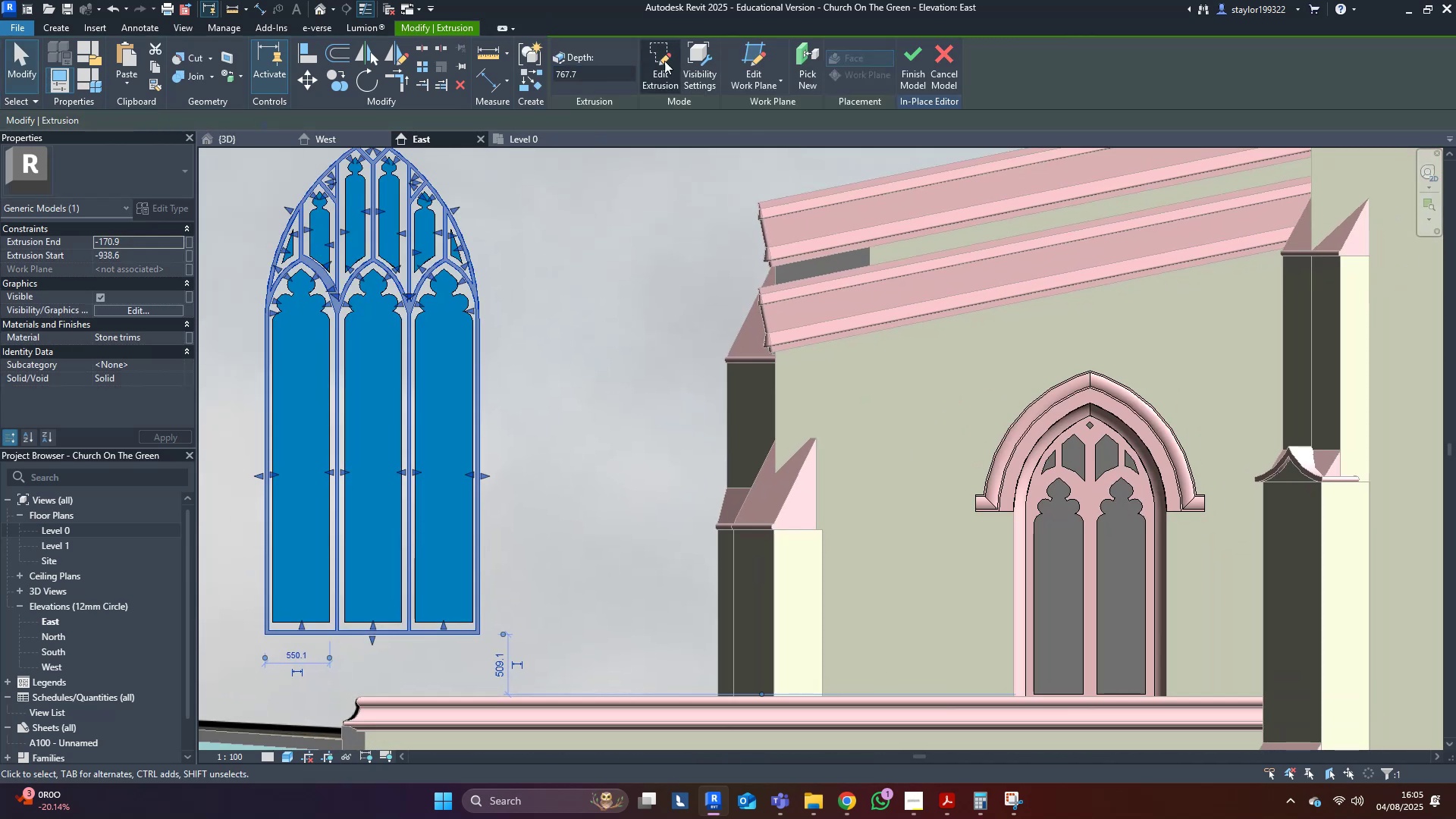 
left_click([667, 55])
 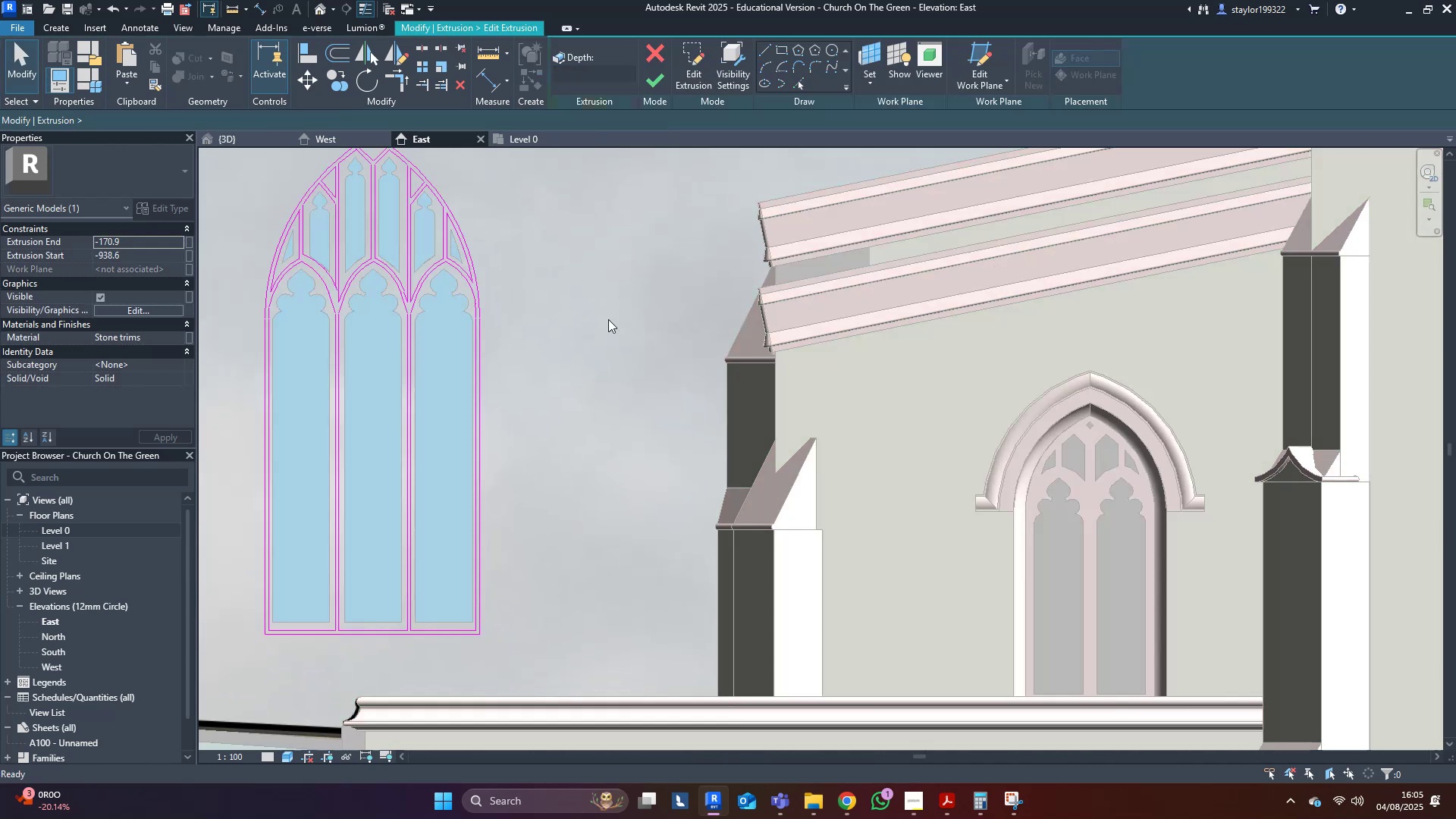 
scroll: coordinate [546, 347], scroll_direction: down, amount: 2.0
 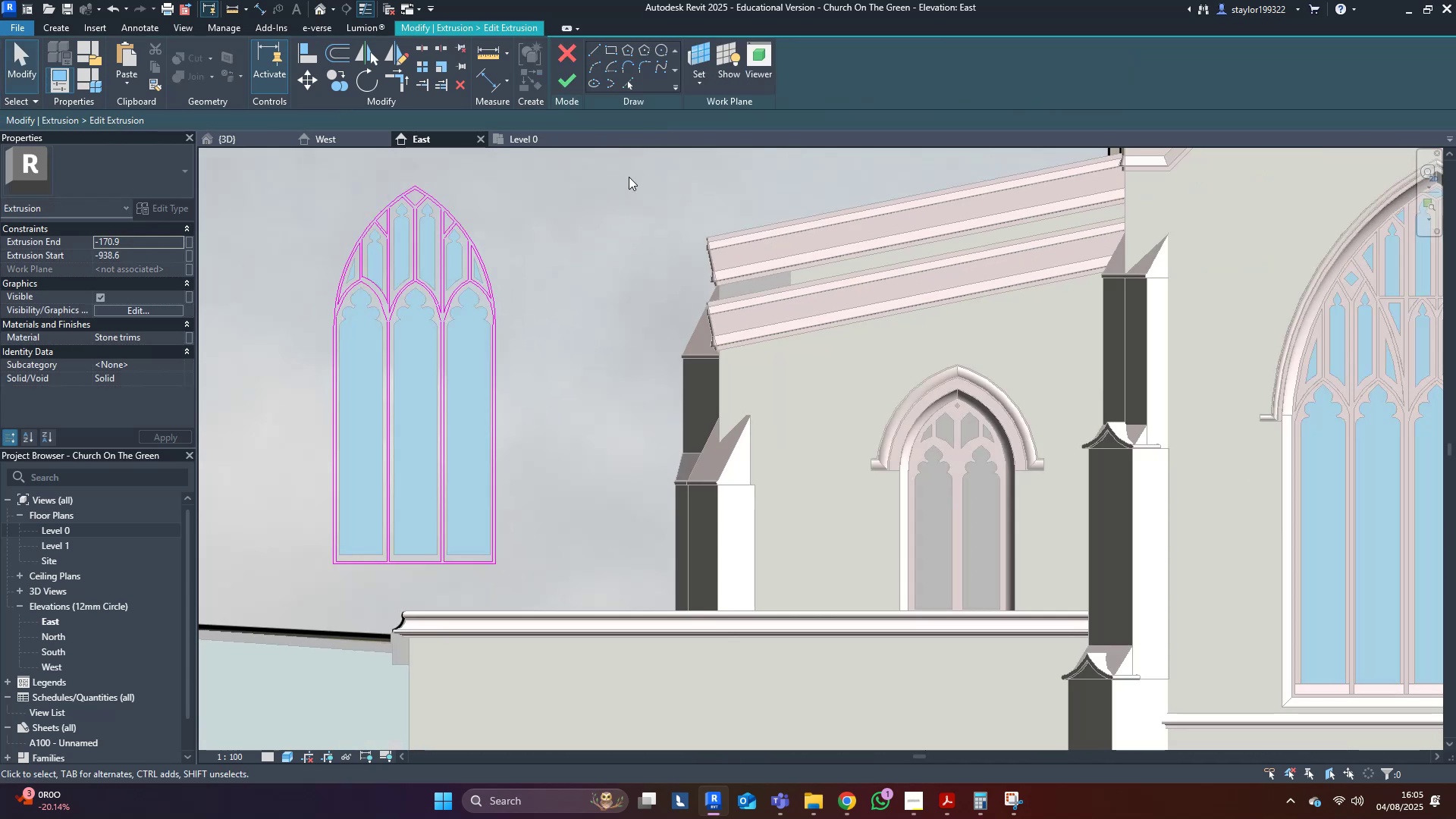 
left_click_drag(start_coordinate=[619, 170], to_coordinate=[228, 716])
 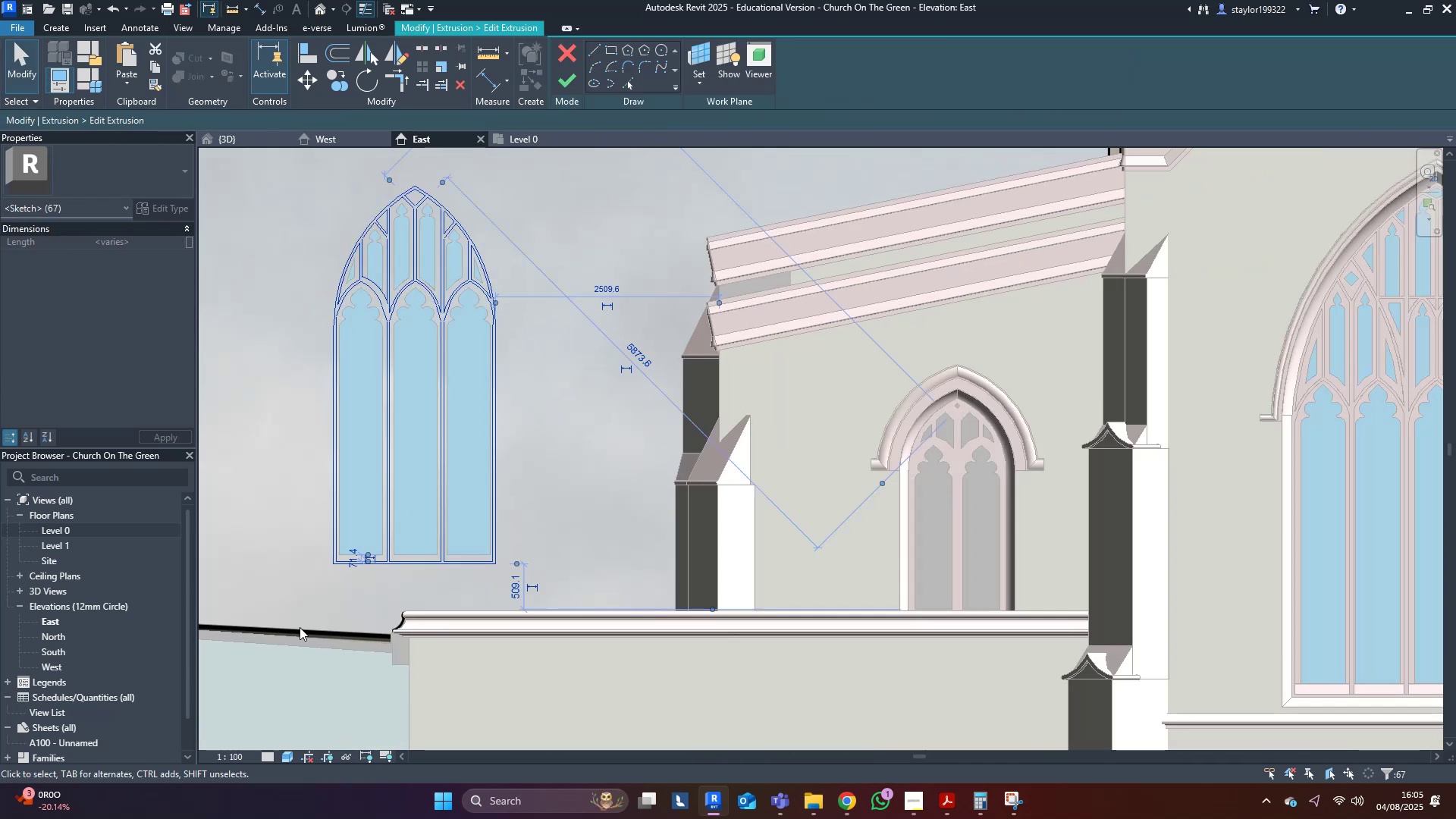 
key(Delete)
 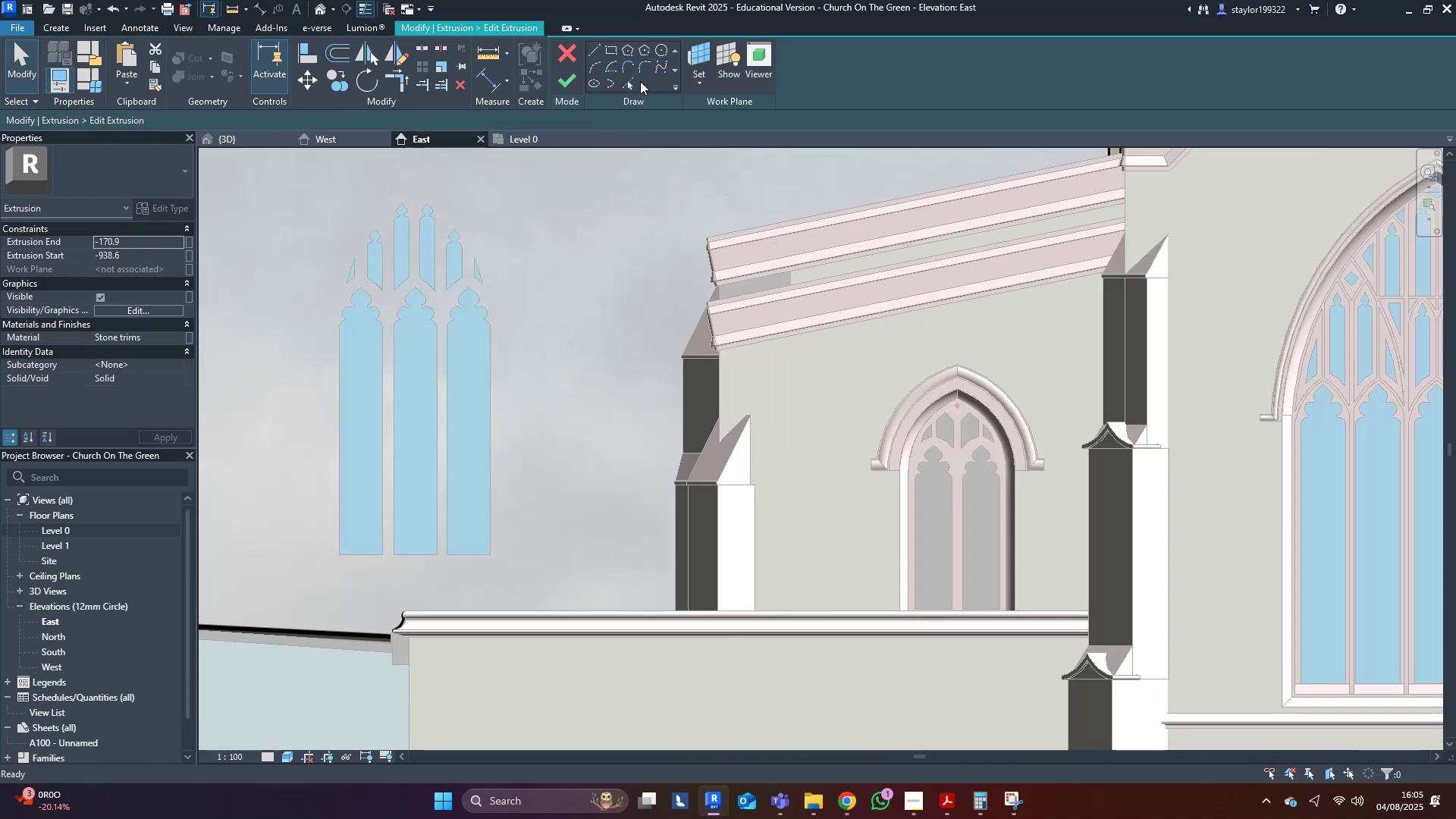 
left_click([627, 83])
 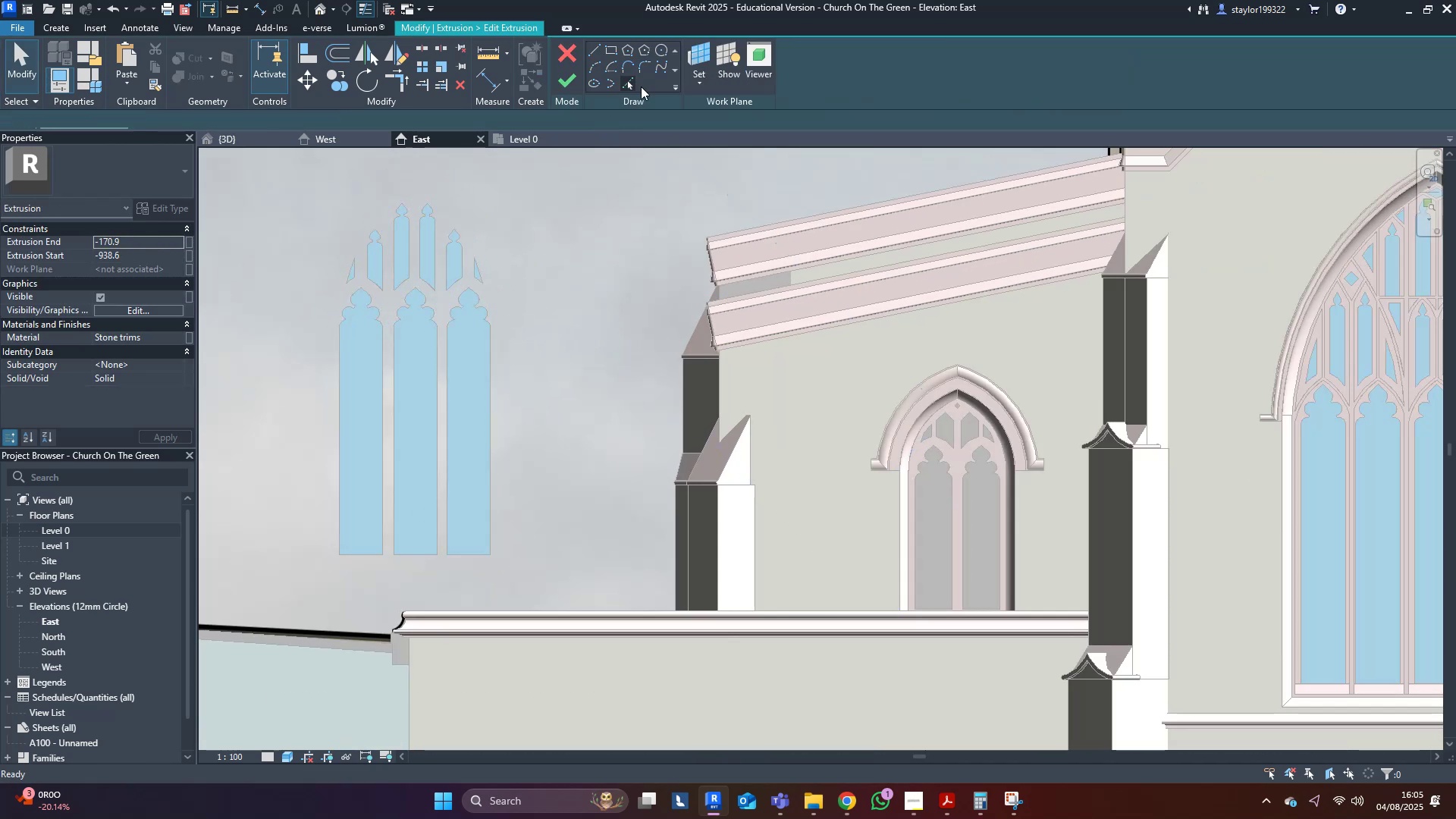 
scroll: coordinate [855, 442], scroll_direction: up, amount: 8.0
 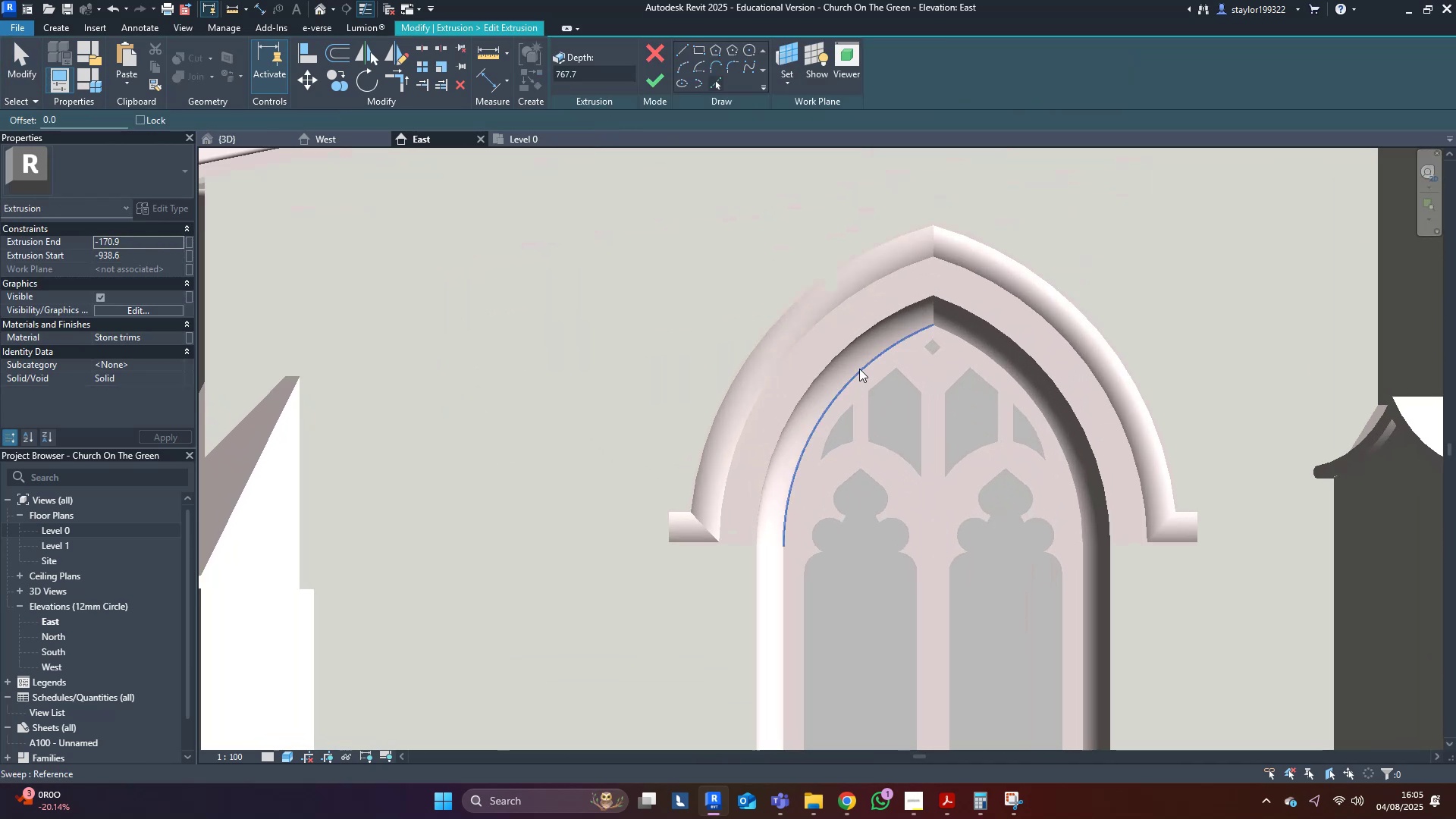 
key(Tab)
 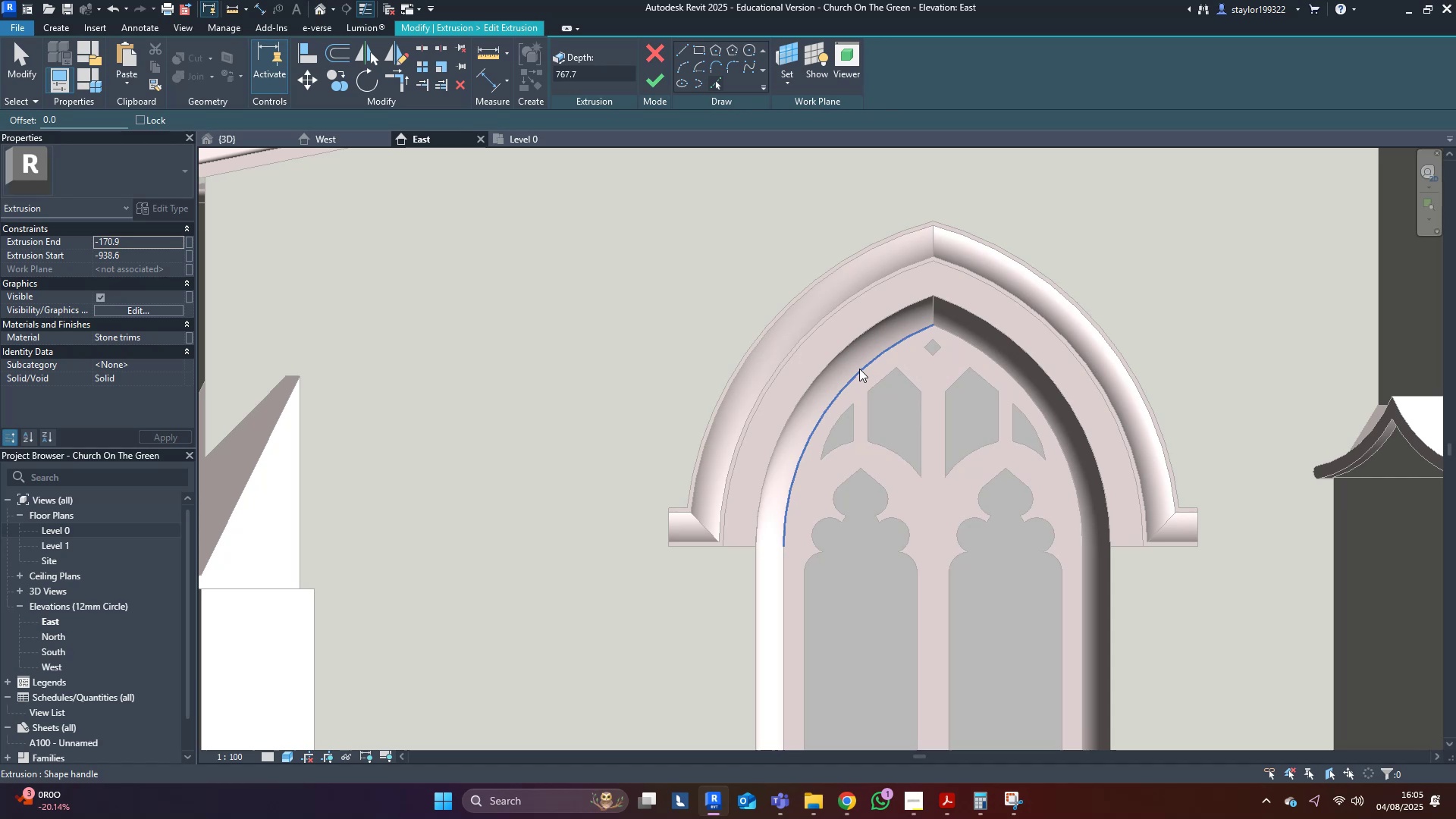 
key(Tab)
 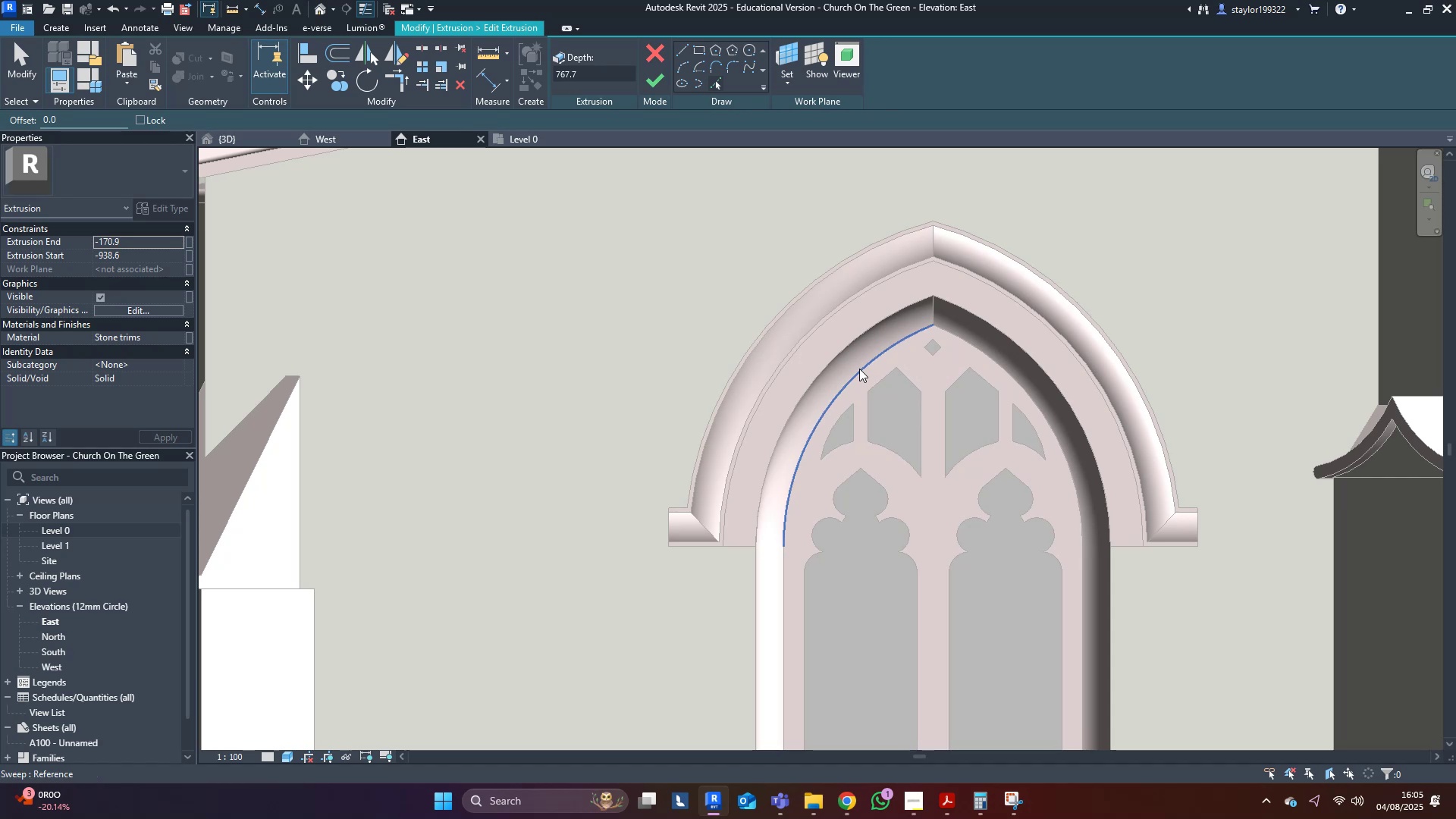 
key(Tab)
 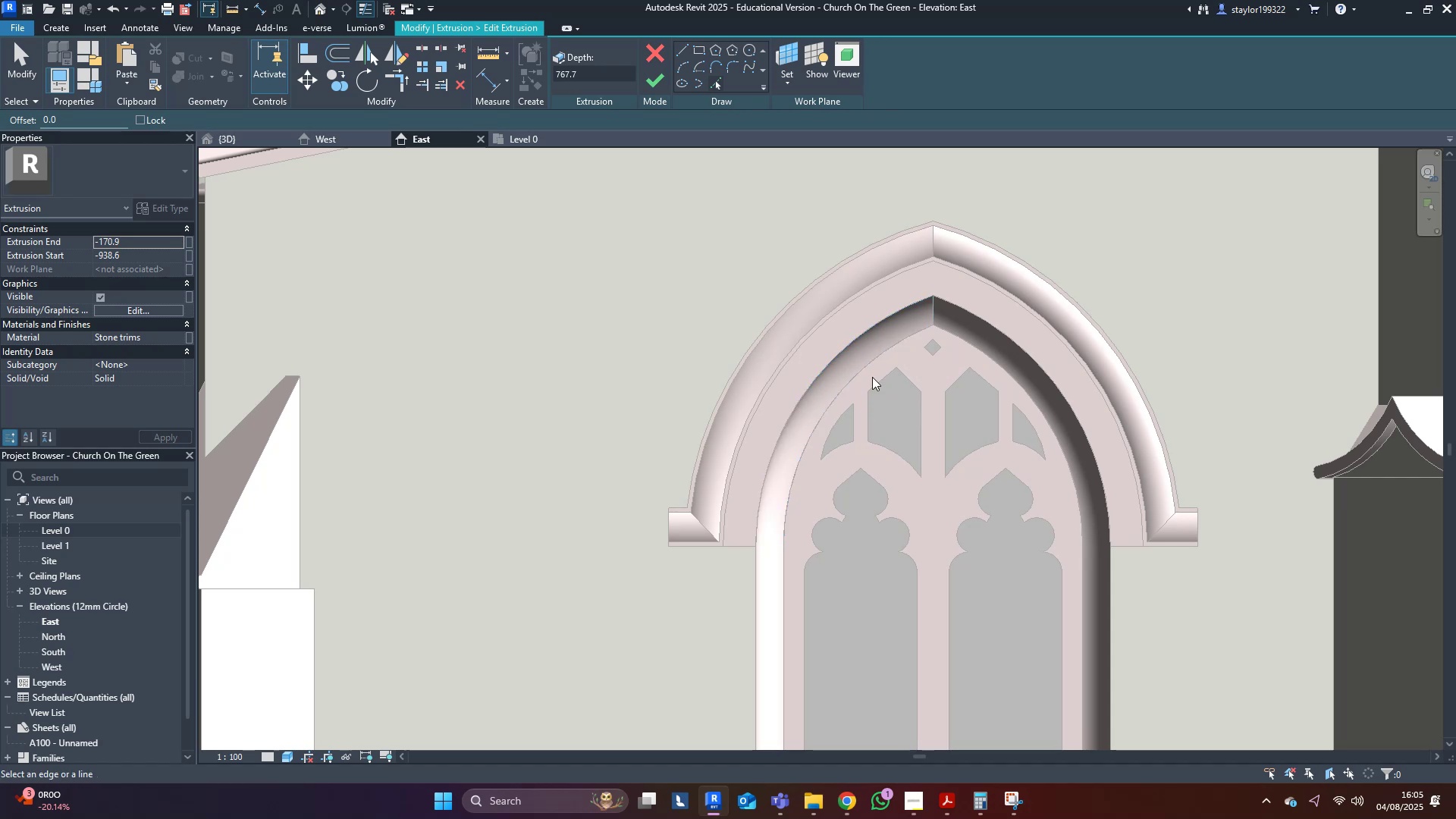 
left_click([870, 366])
 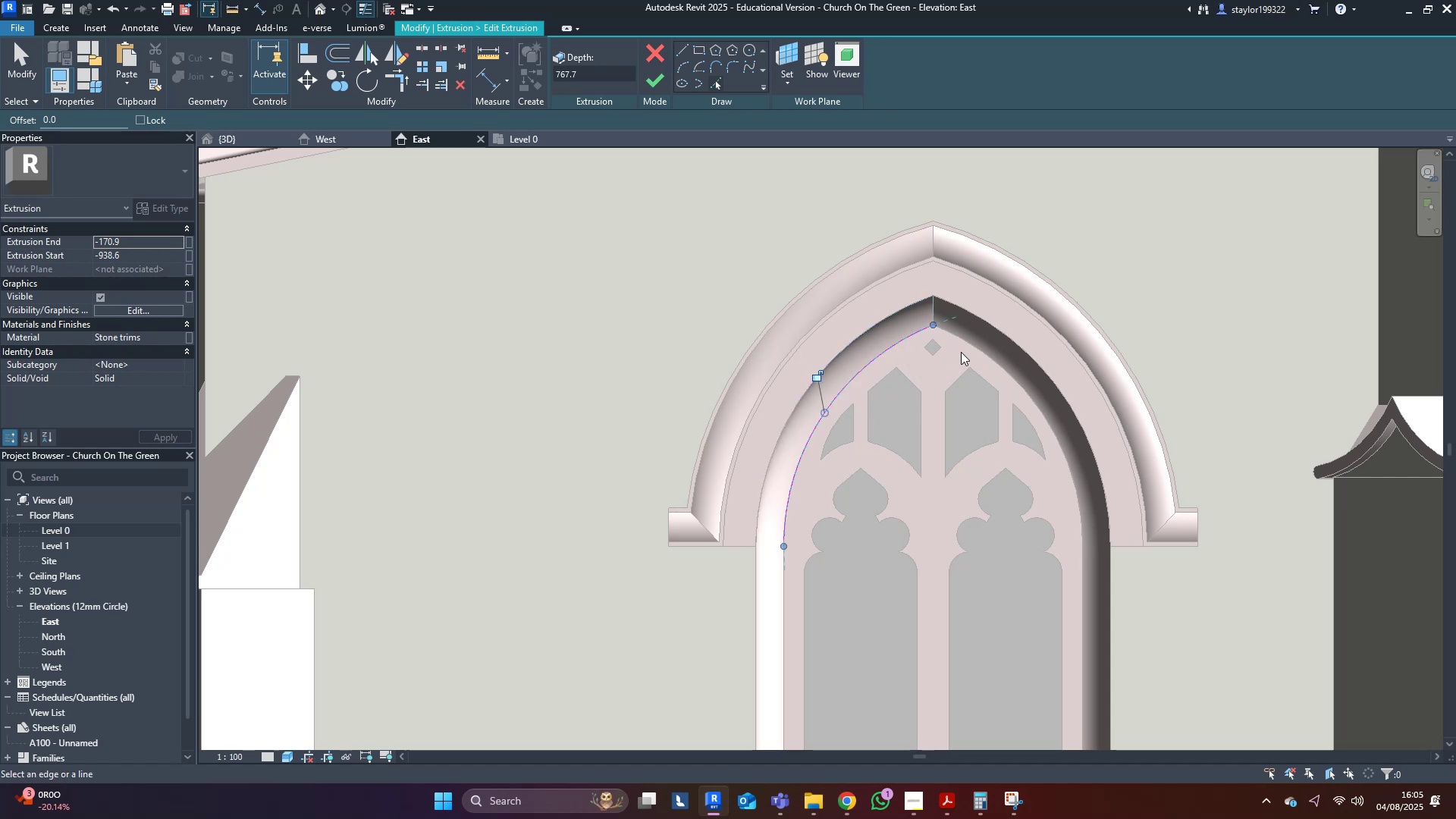 
left_click([974, 350])
 